 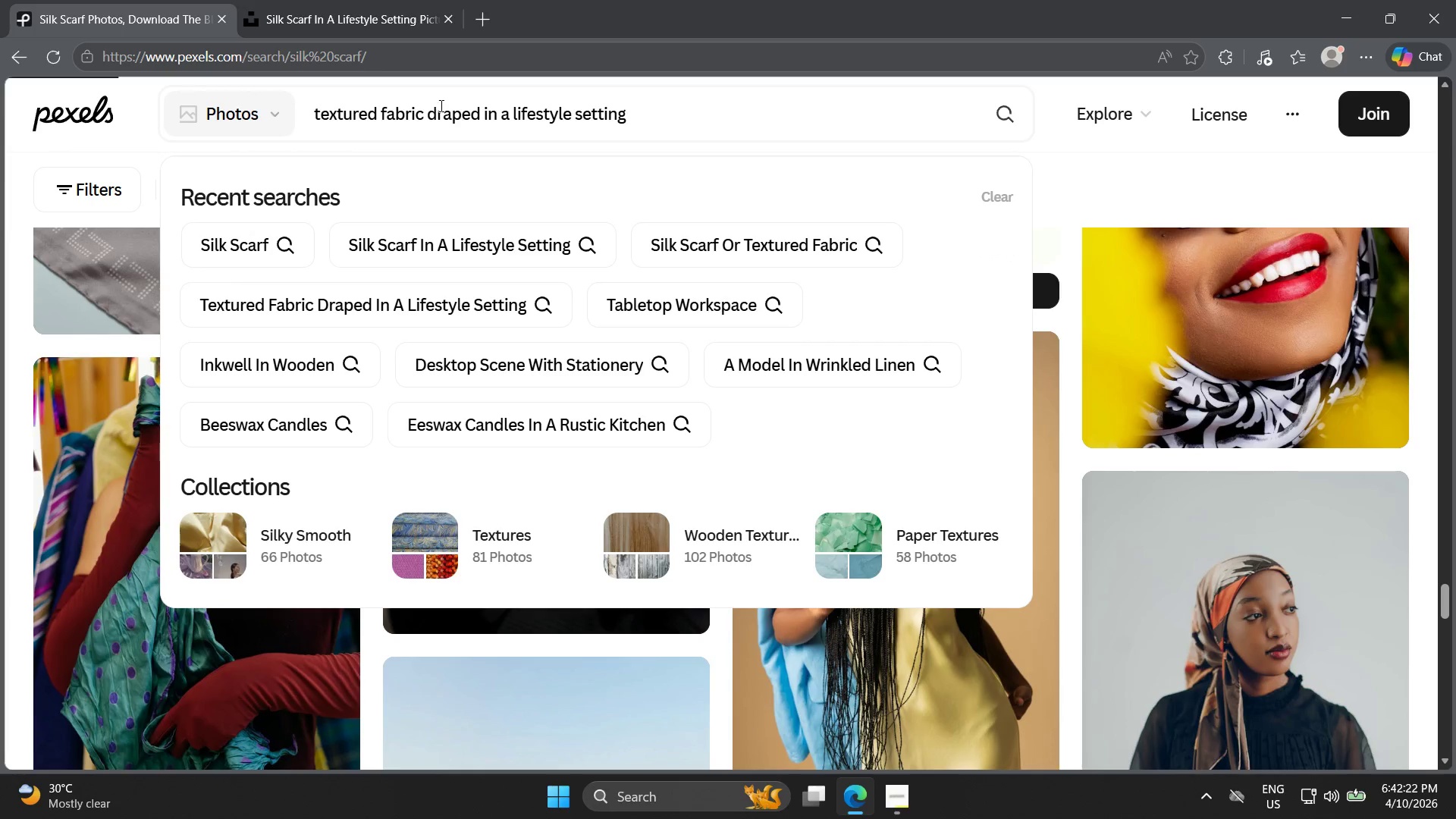 
scroll: coordinate [662, 245], scroll_direction: down, amount: 3.0
 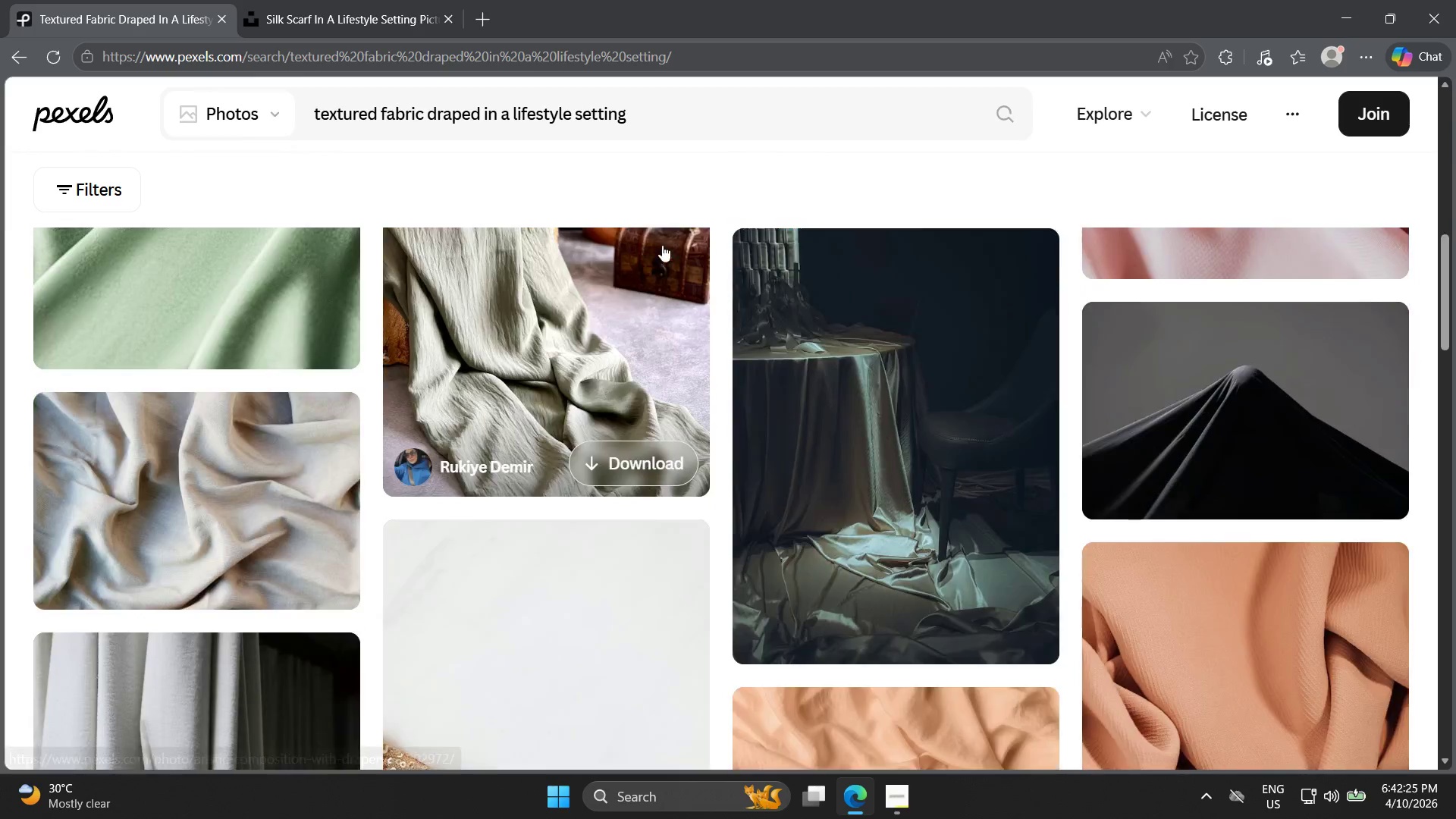 
left_click([573, 487])
 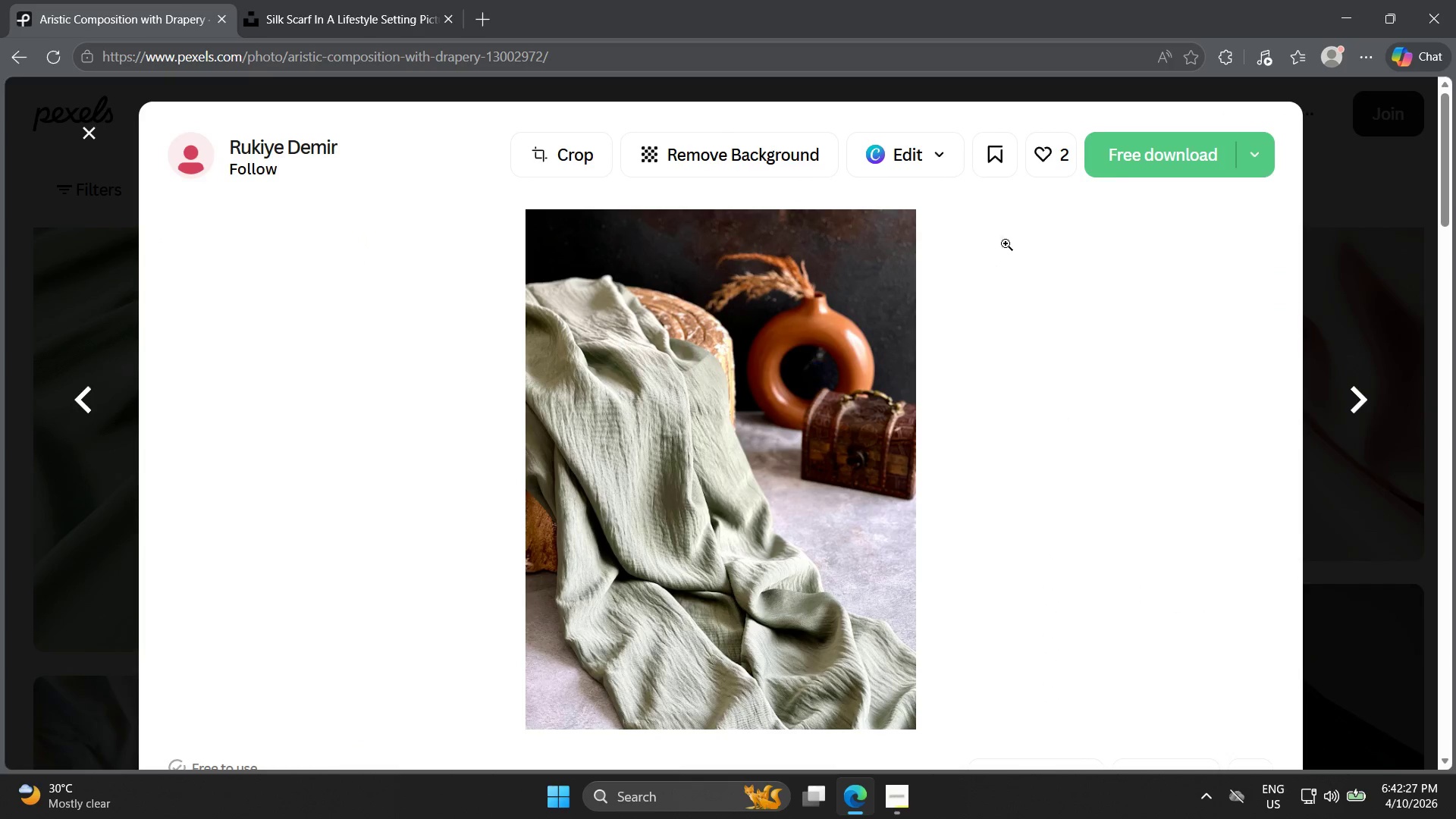 
scroll: coordinate [607, 419], scroll_direction: up, amount: 3.0
 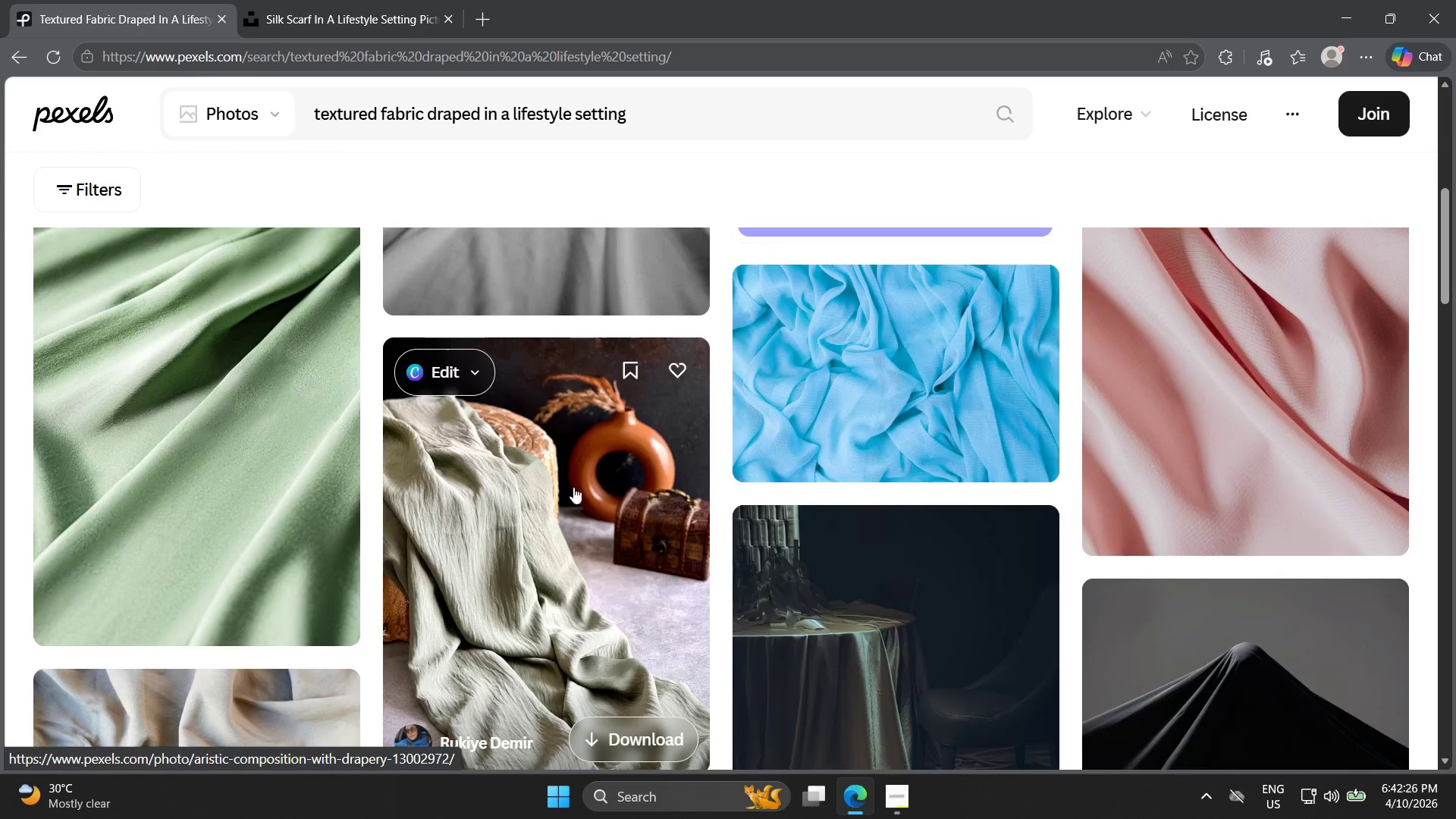 
left_click([1125, 163])
 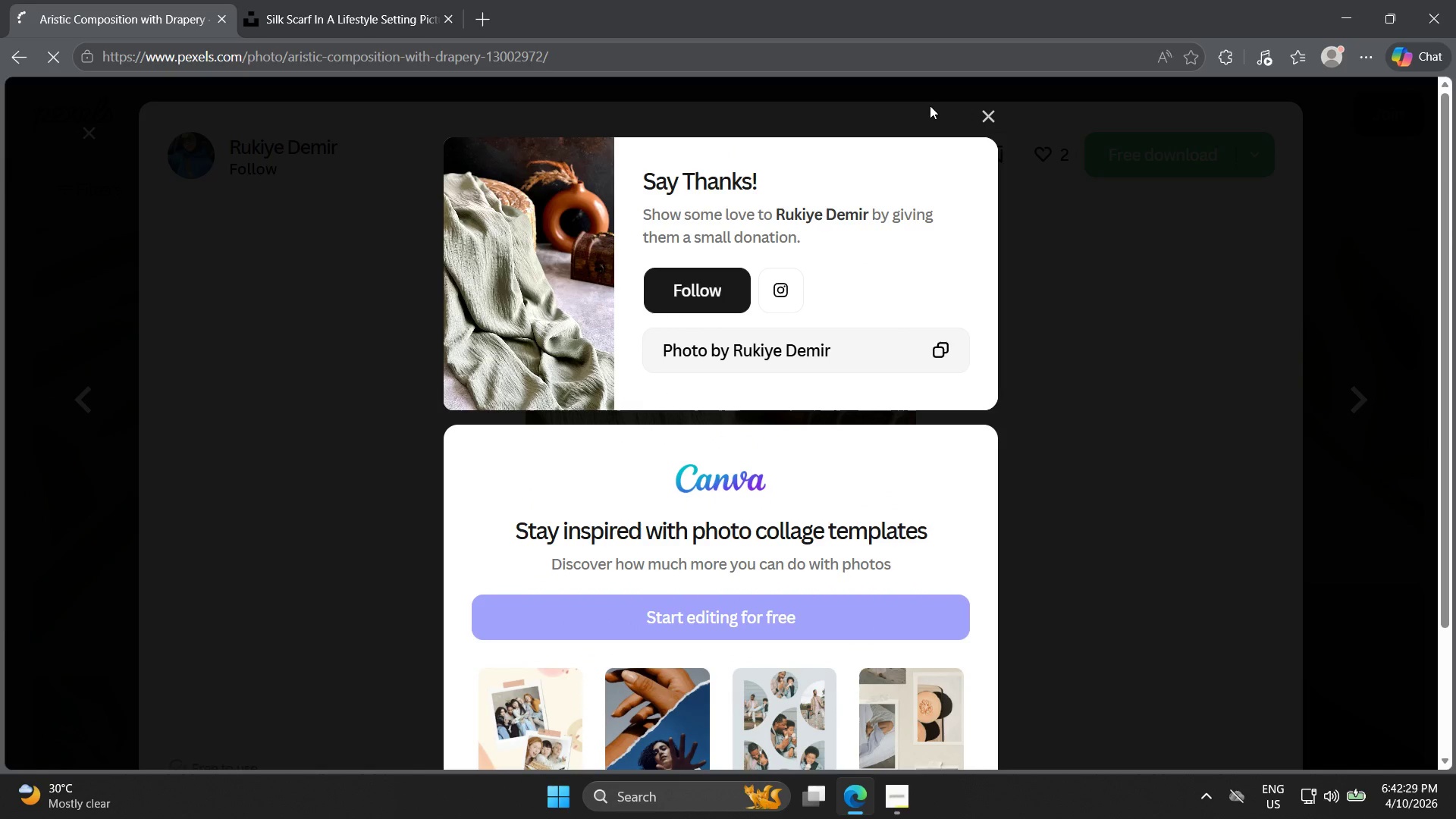 
mouse_move([930, 115])
 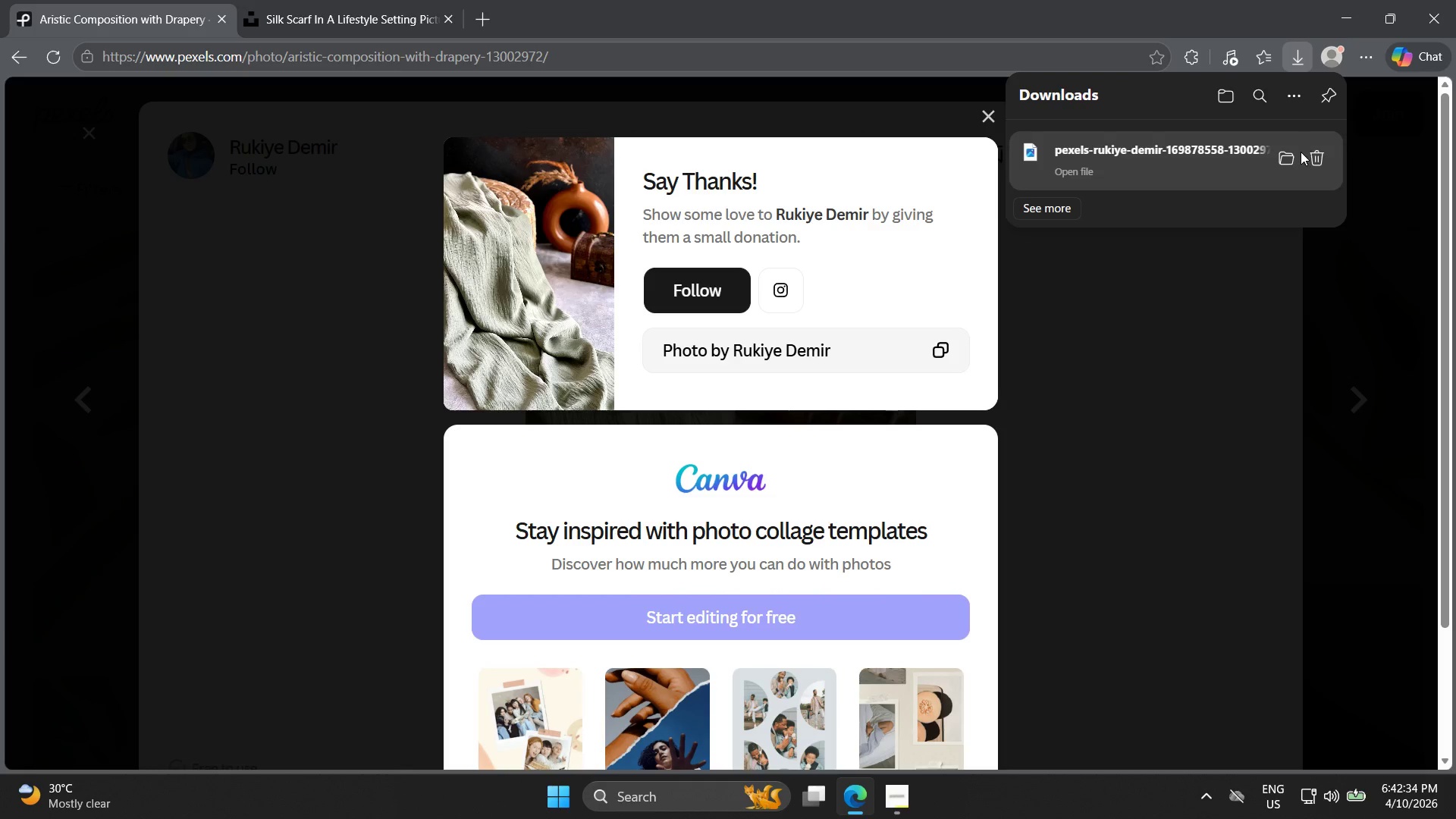 
left_click([1293, 158])
 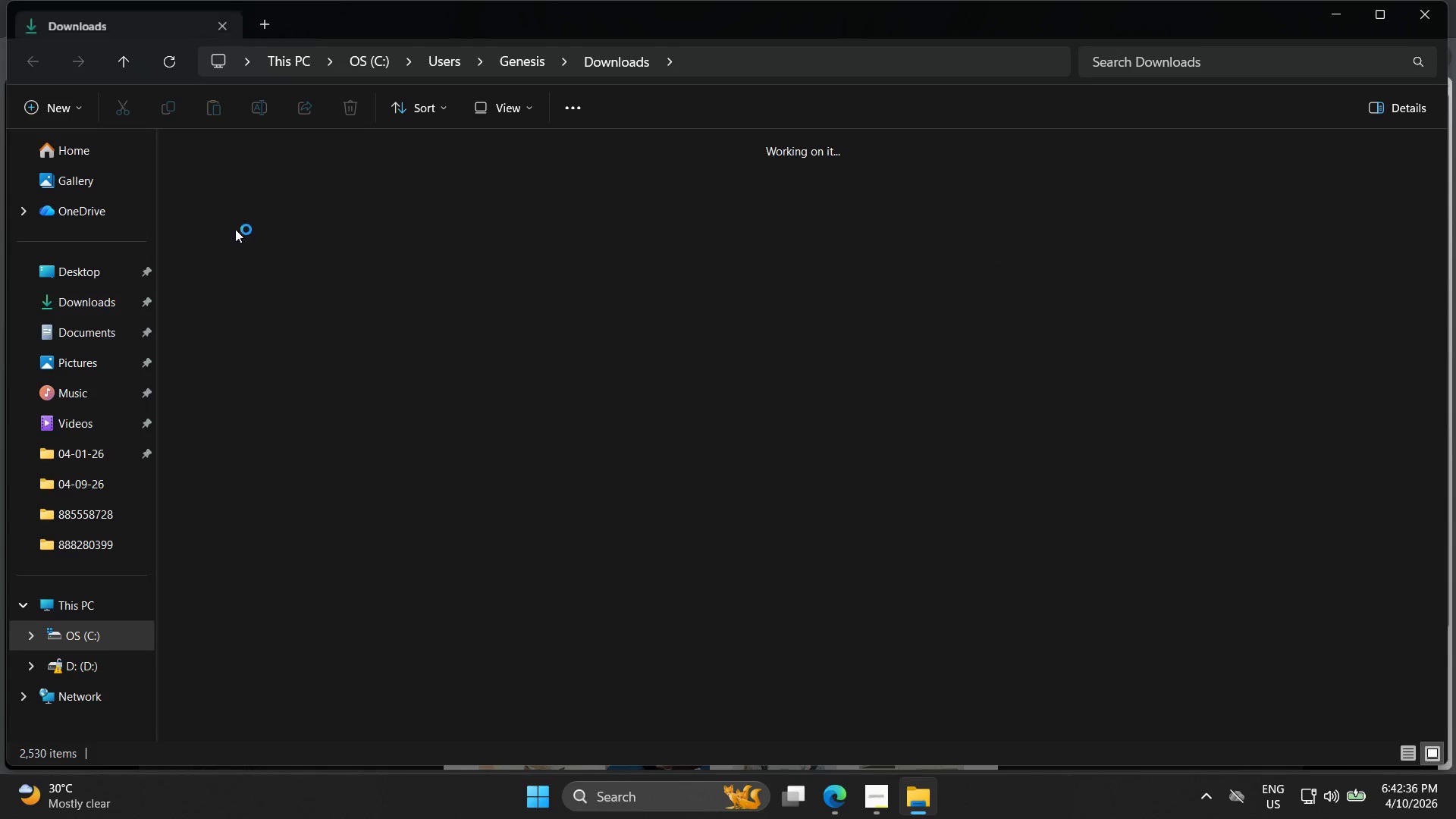 
right_click([240, 221])
 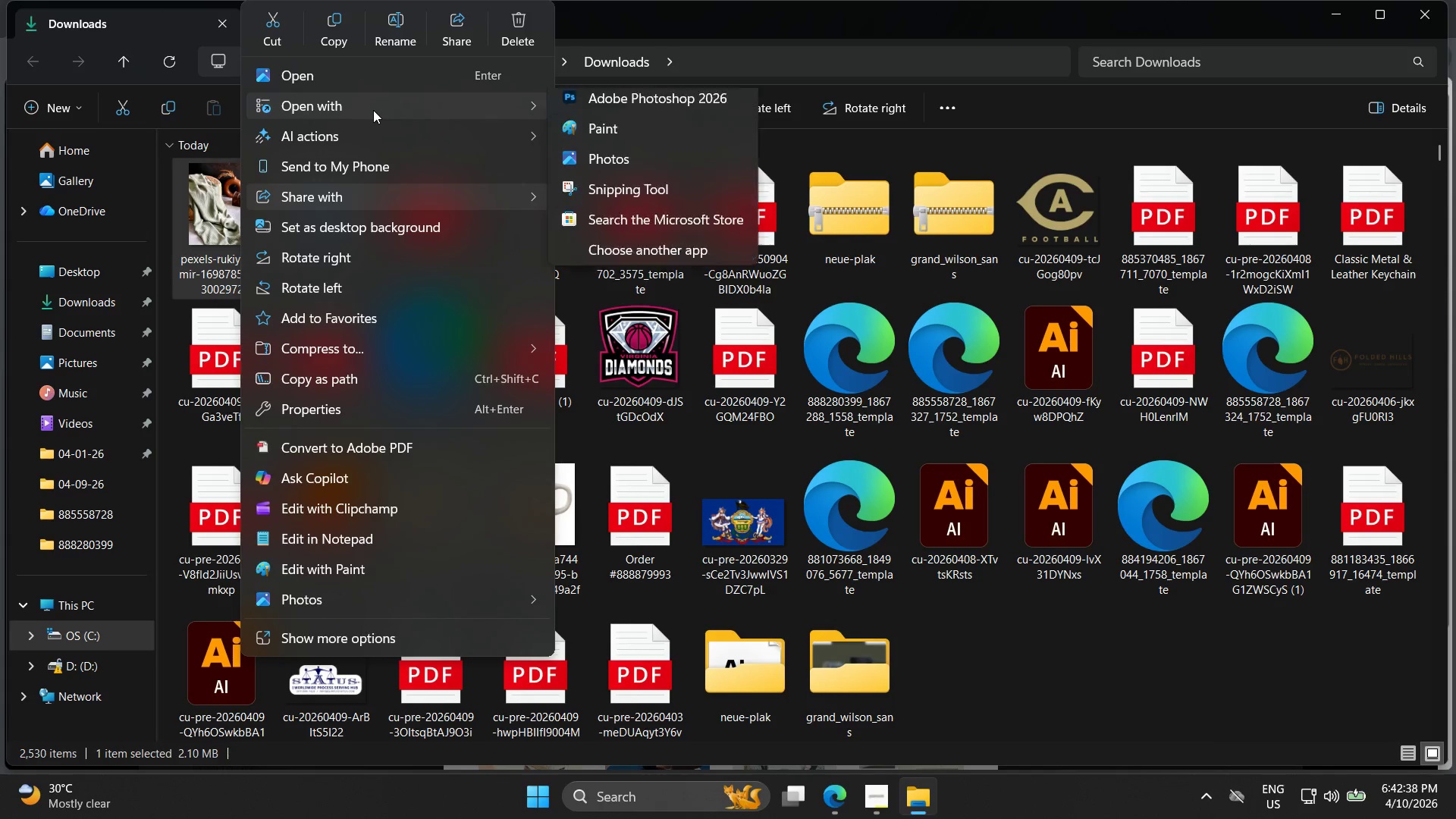 
left_click([598, 133])
 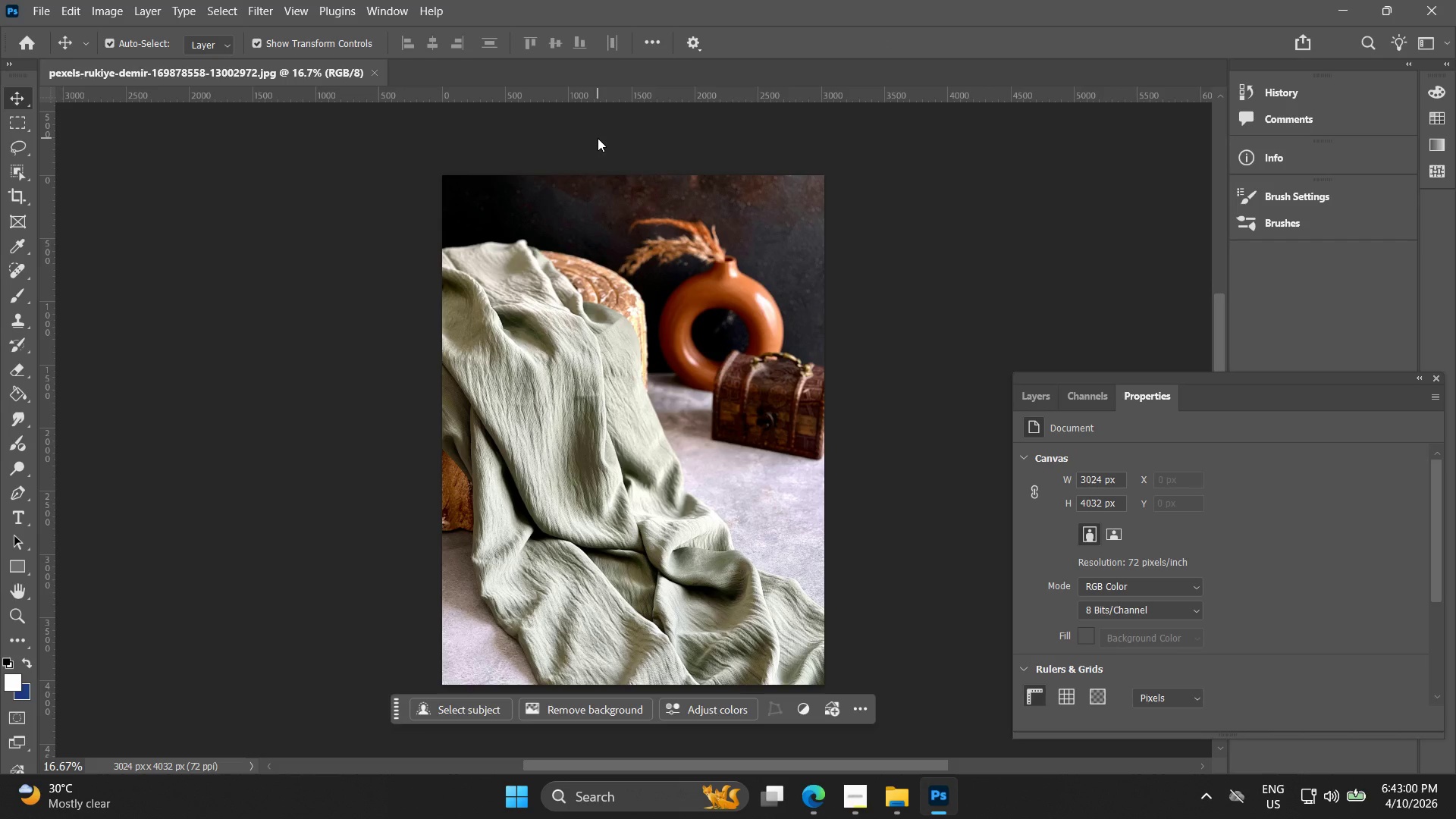 
wait(25.67)
 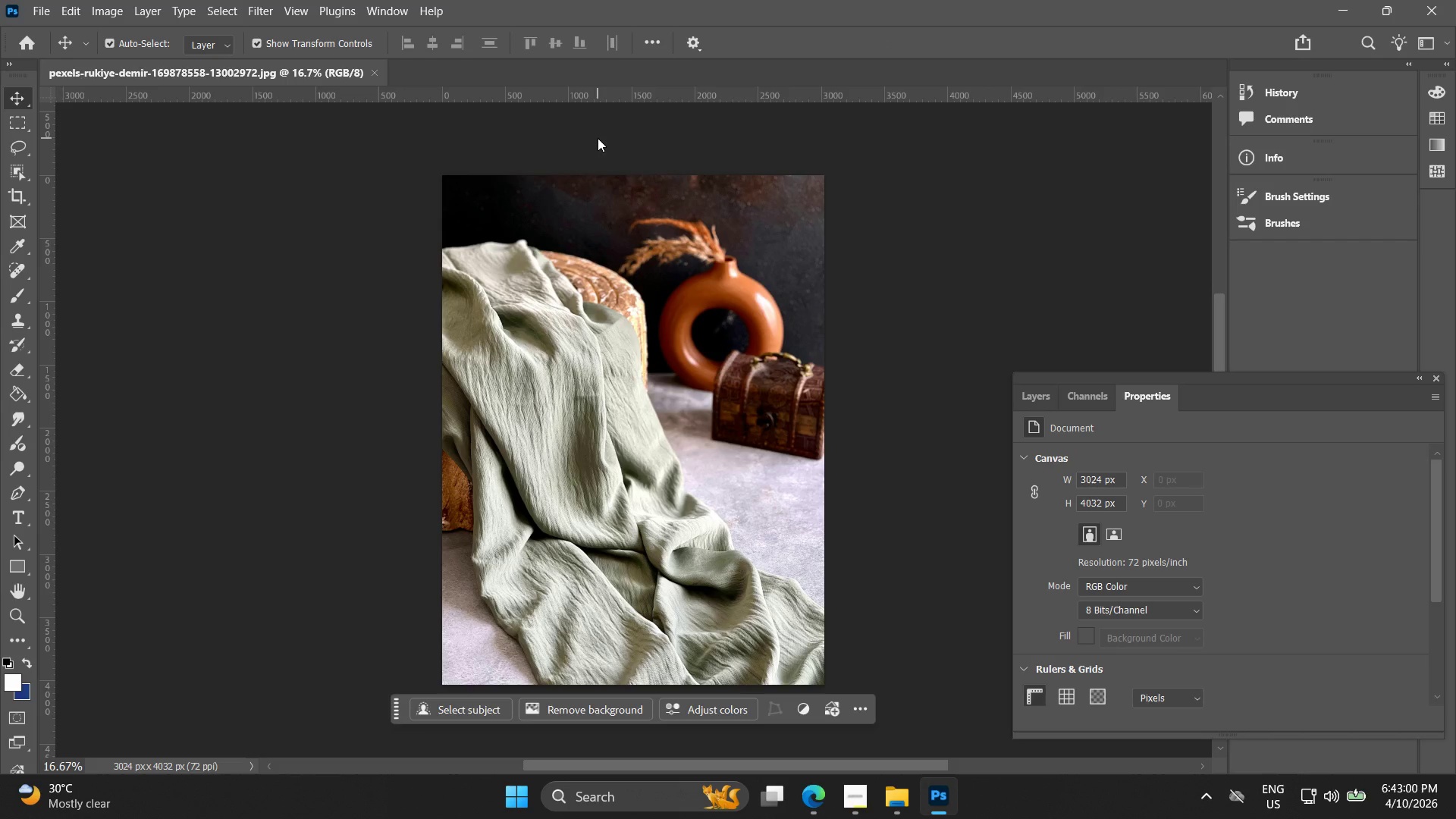 
key(Alt+AltLeft)
 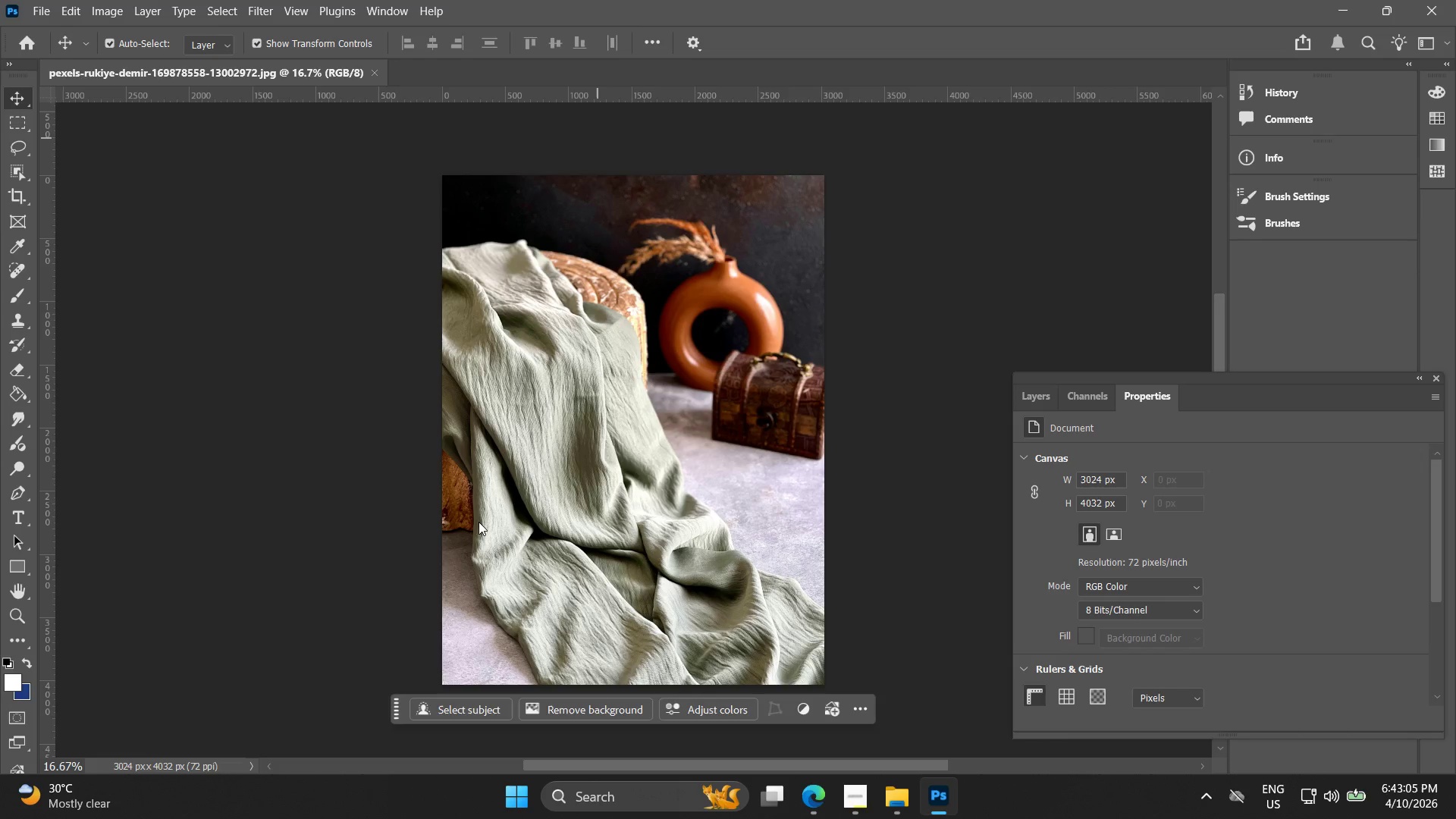 
scroll: coordinate [479, 522], scroll_direction: up, amount: 6.0
 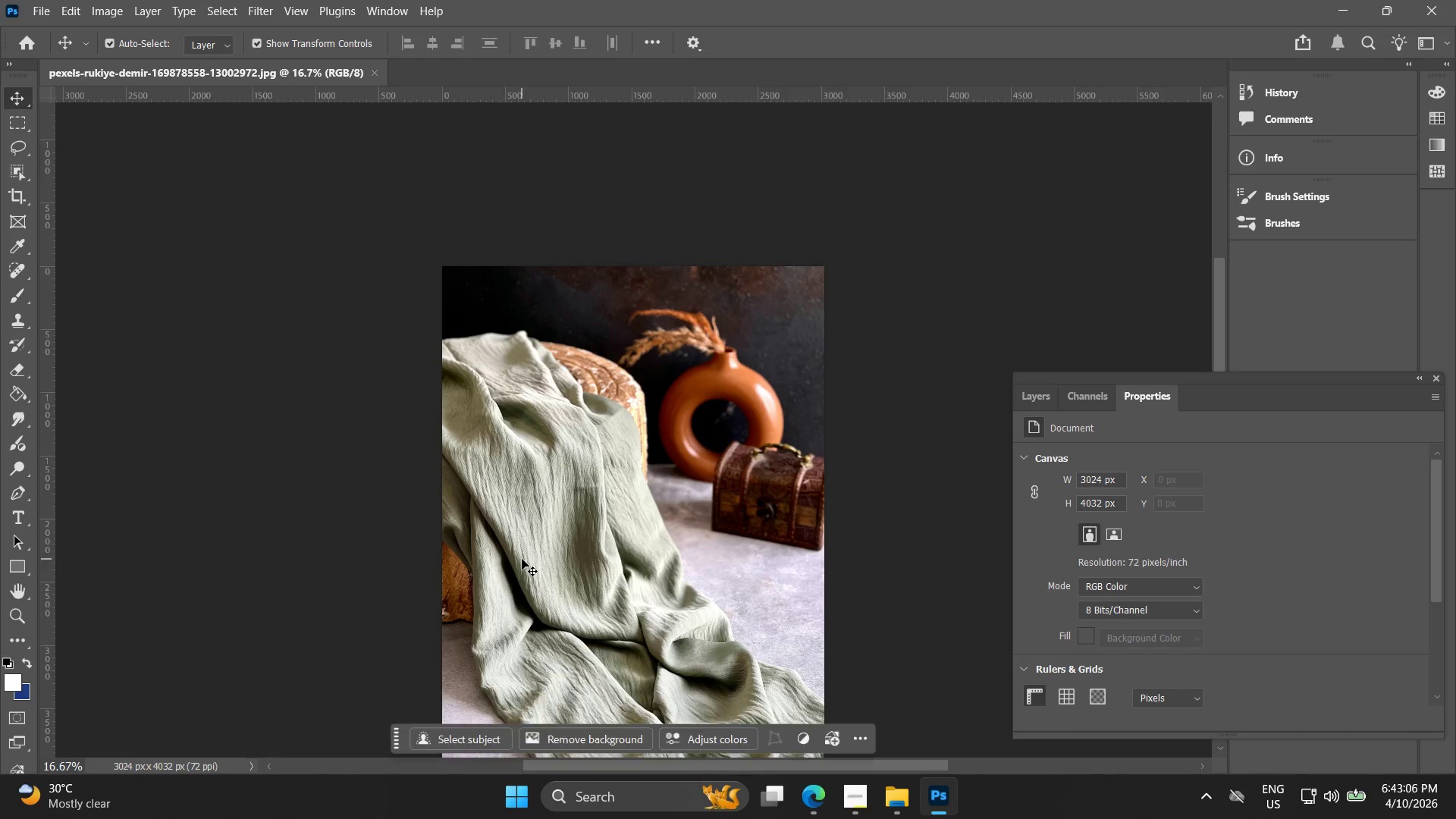 
left_click([522, 559])
 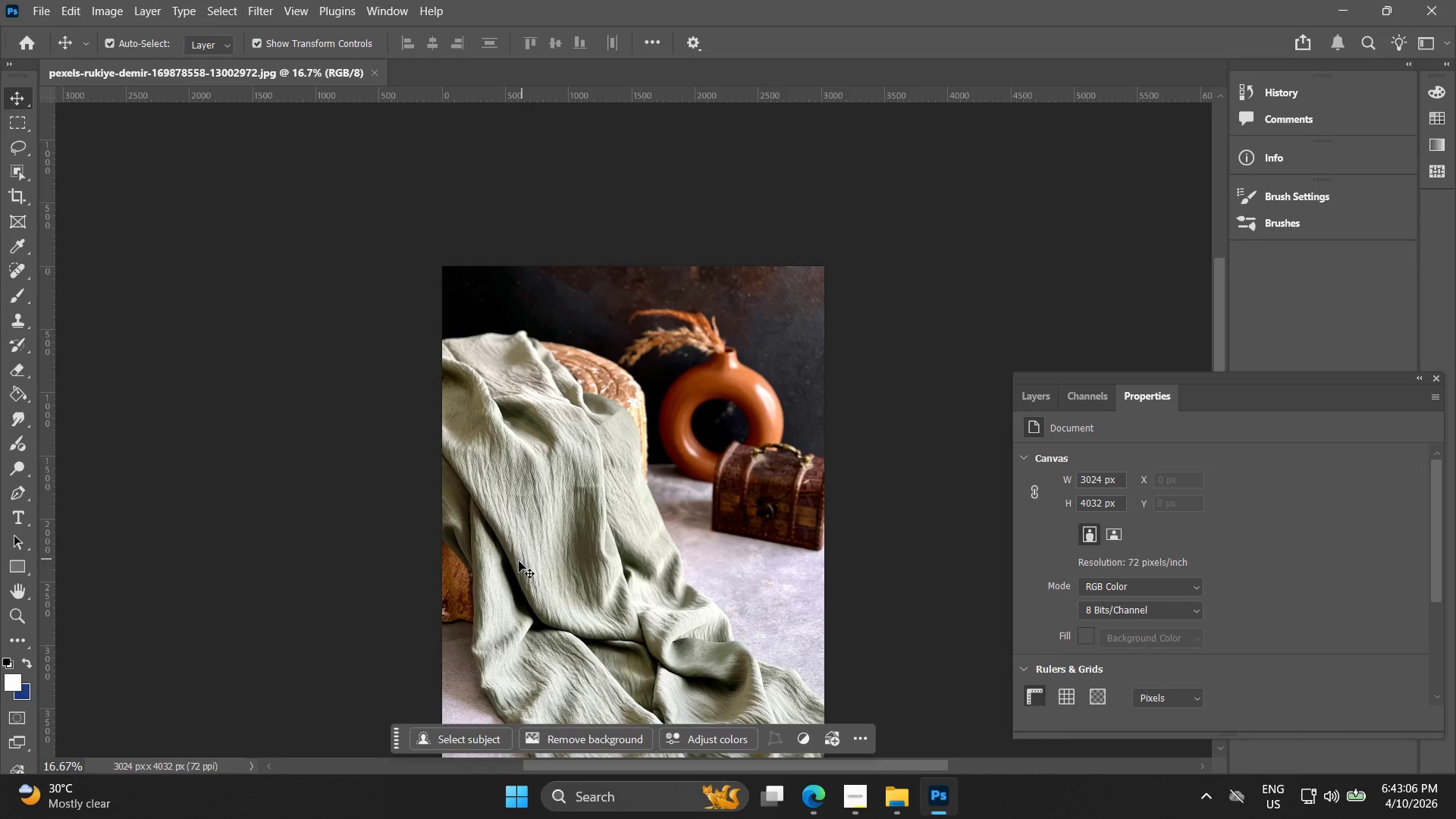 
key(Alt+AltLeft)
 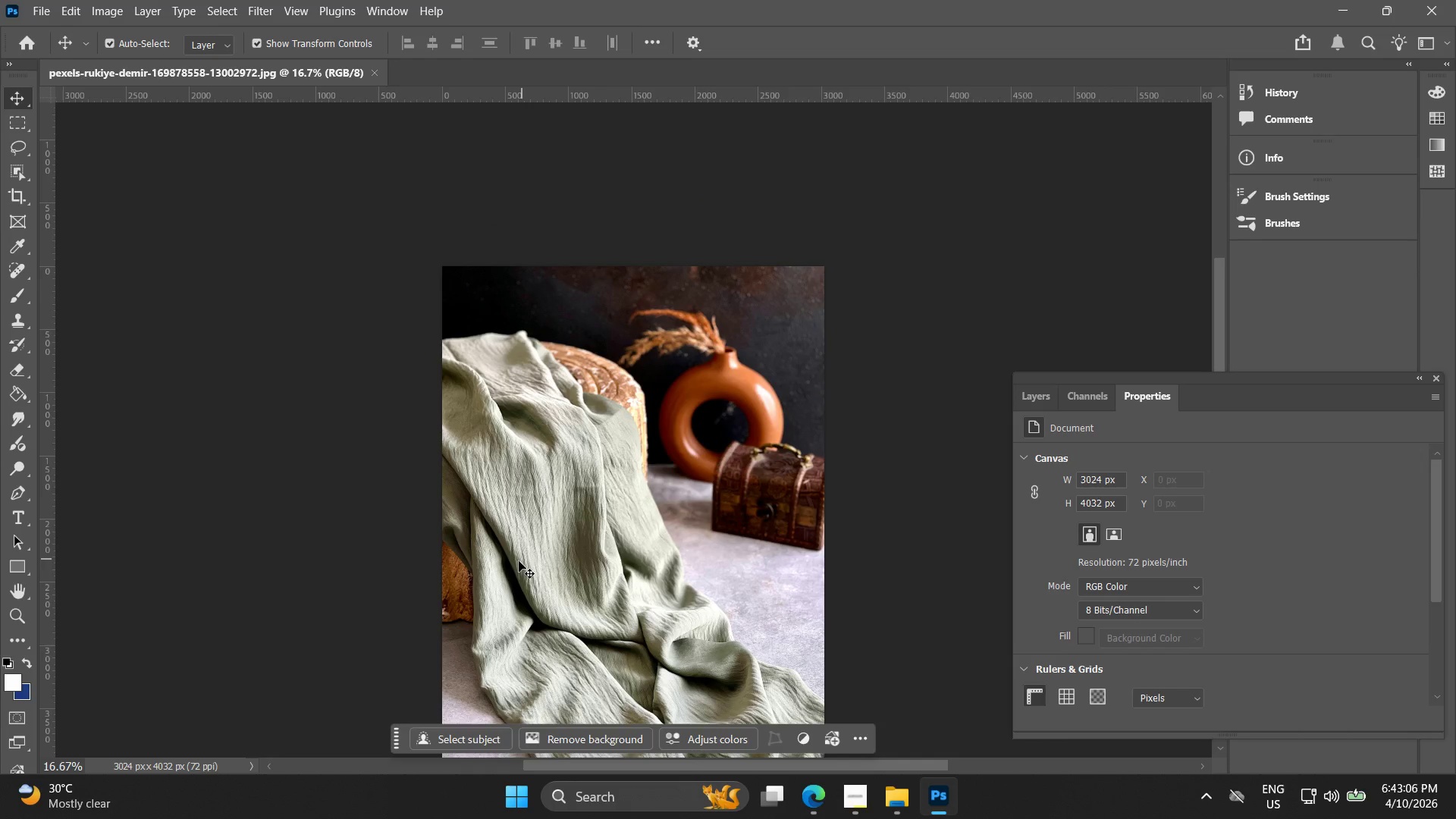 
scroll: coordinate [519, 561], scroll_direction: up, amount: 6.0
 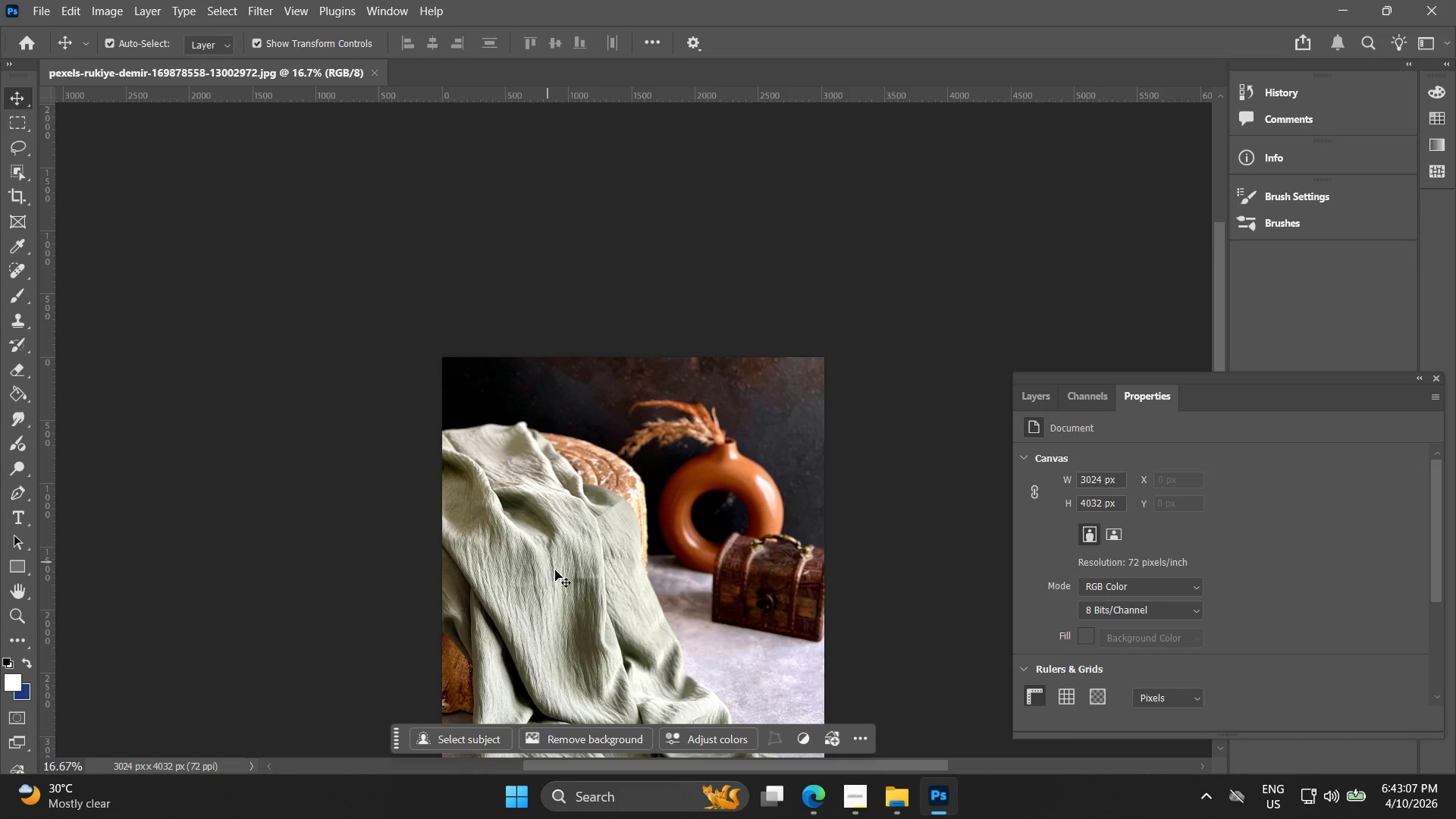 
hold_key(key=Space, duration=0.55)
 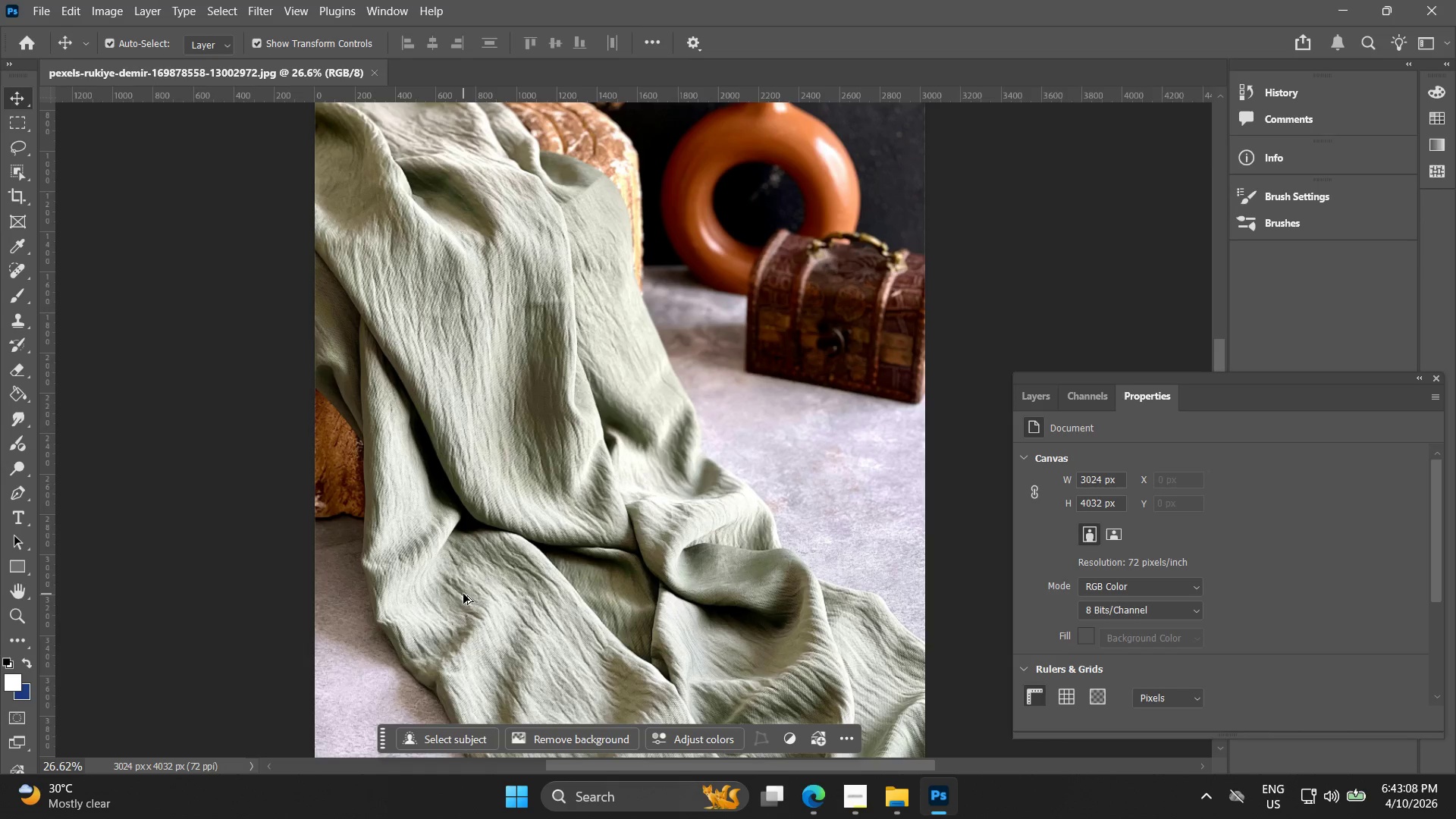 
left_click_drag(start_coordinate=[554, 566], to_coordinate=[482, 399])
 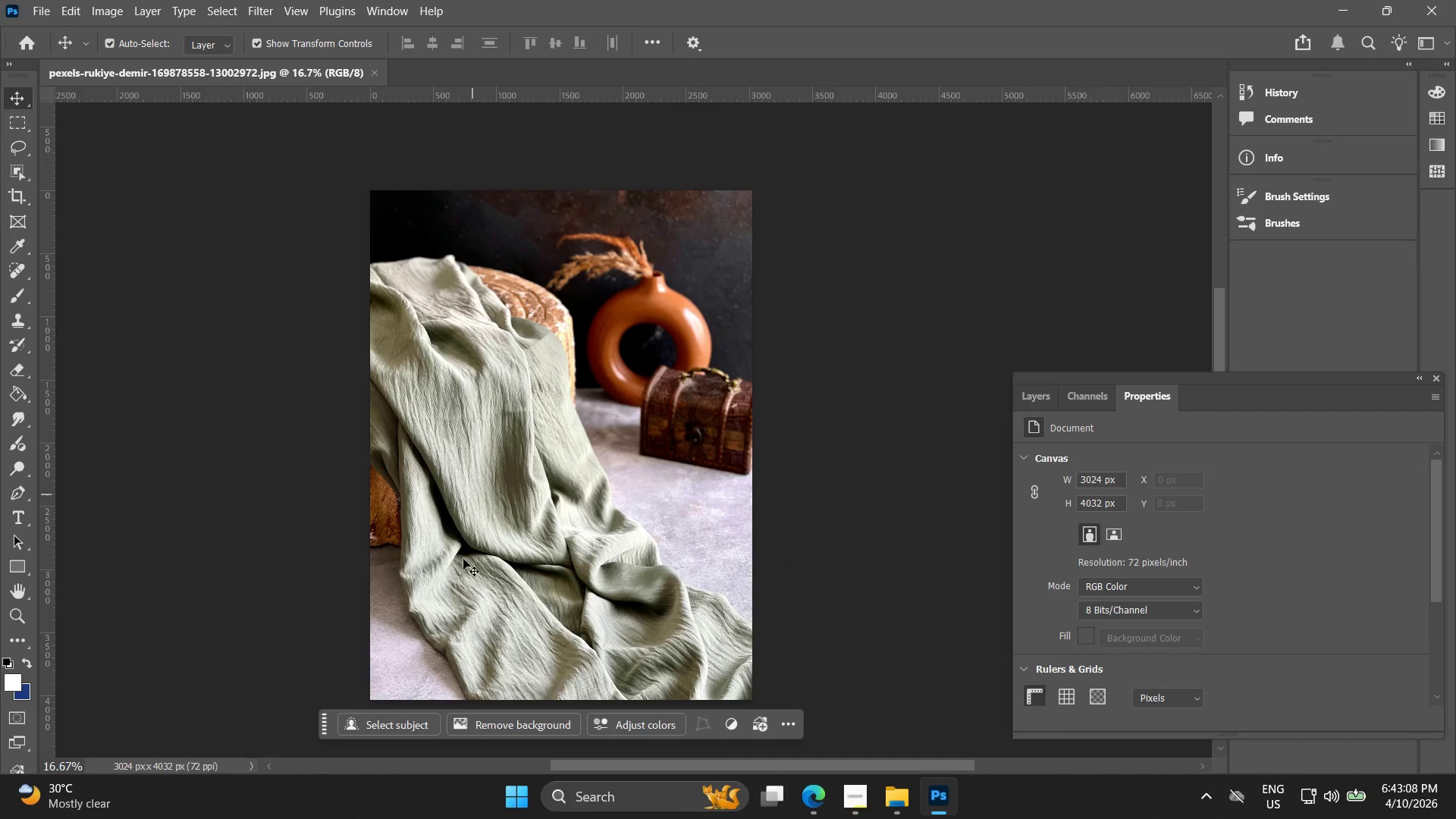 
hold_key(key=AltLeft, duration=1.16)
 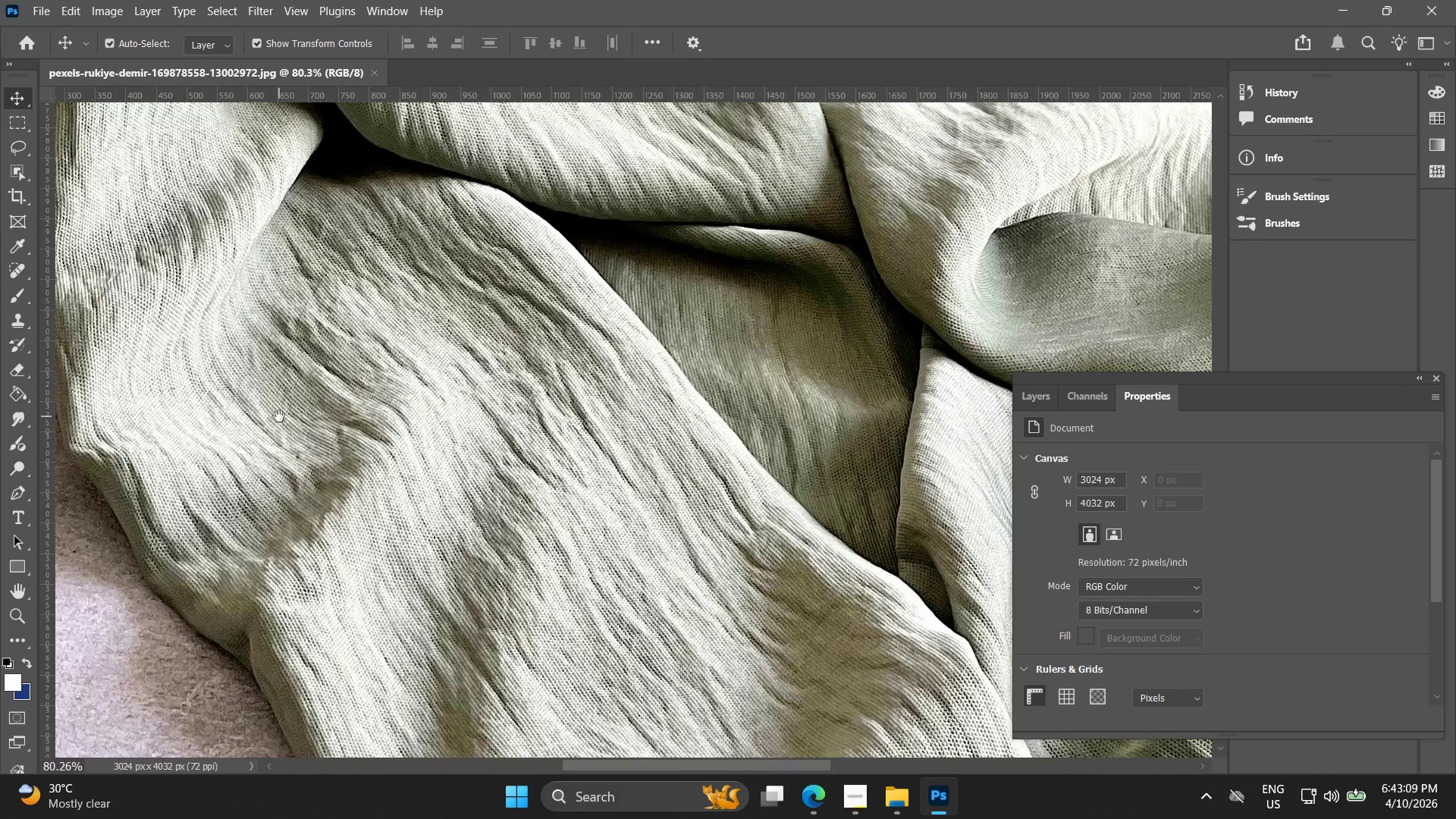 
hold_key(key=Space, duration=0.47)
 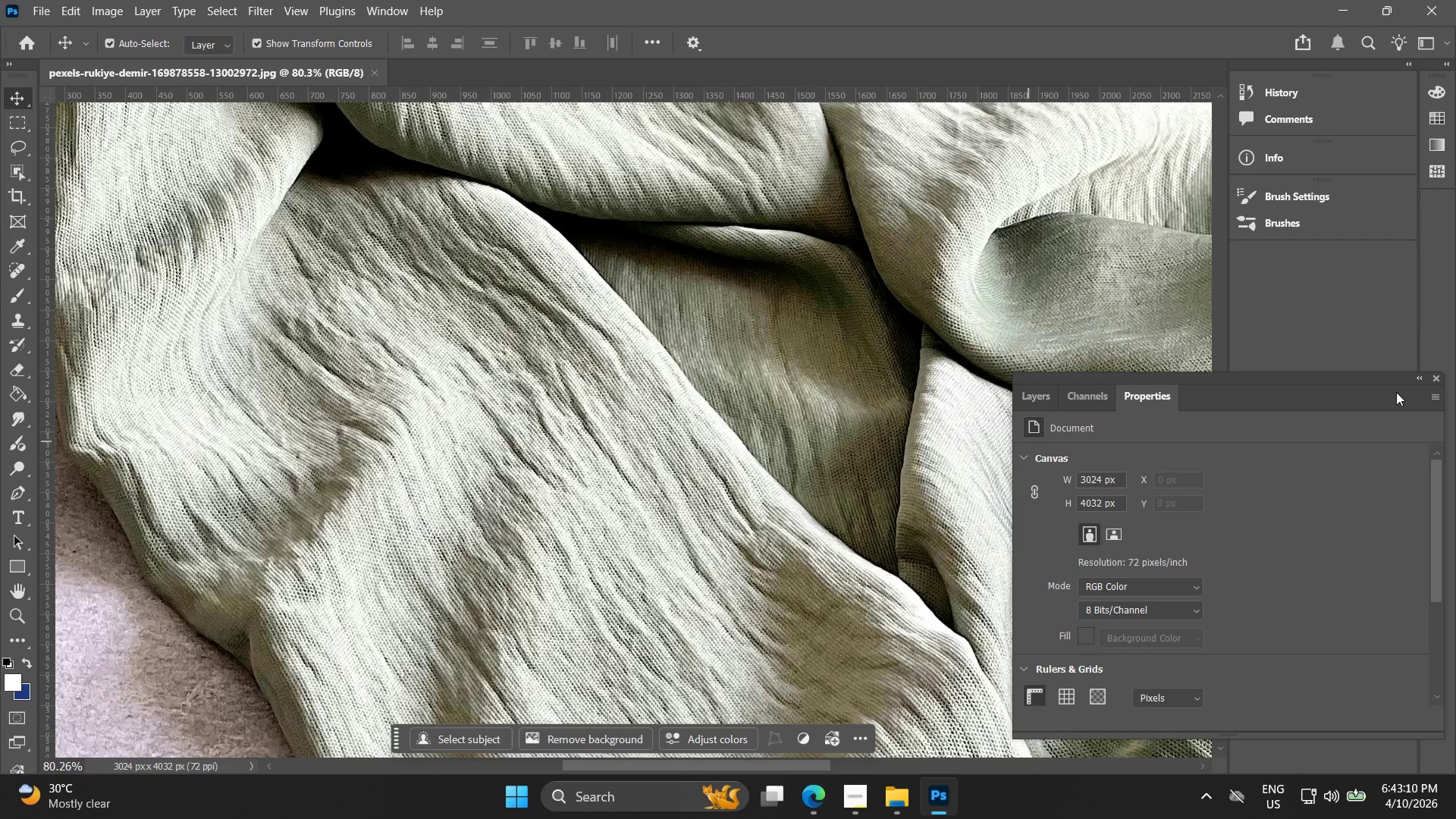 
left_click_drag(start_coordinate=[435, 588], to_coordinate=[279, 416])
 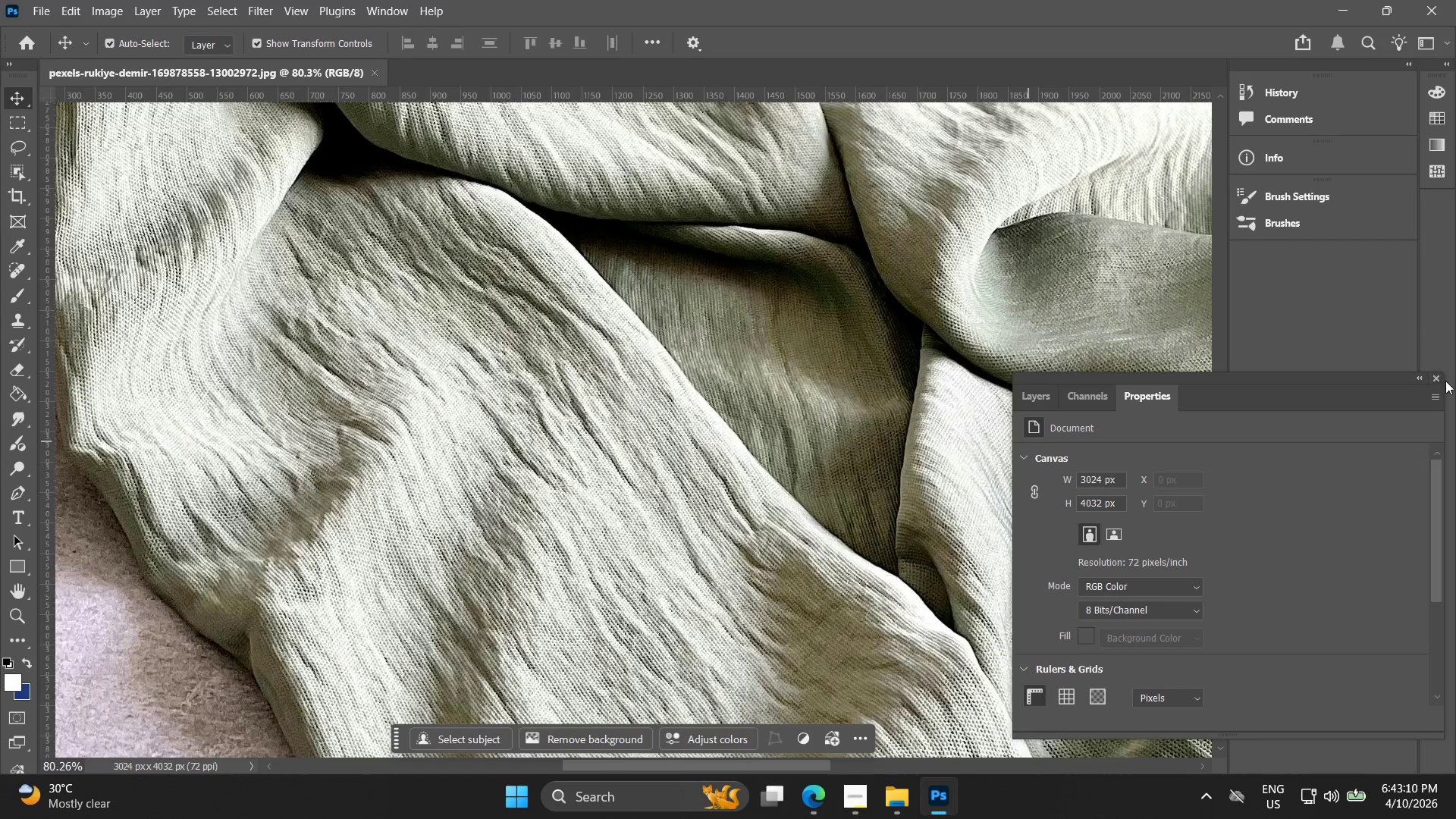 
scroll: coordinate [427, 602], scroll_direction: up, amount: 17.0
 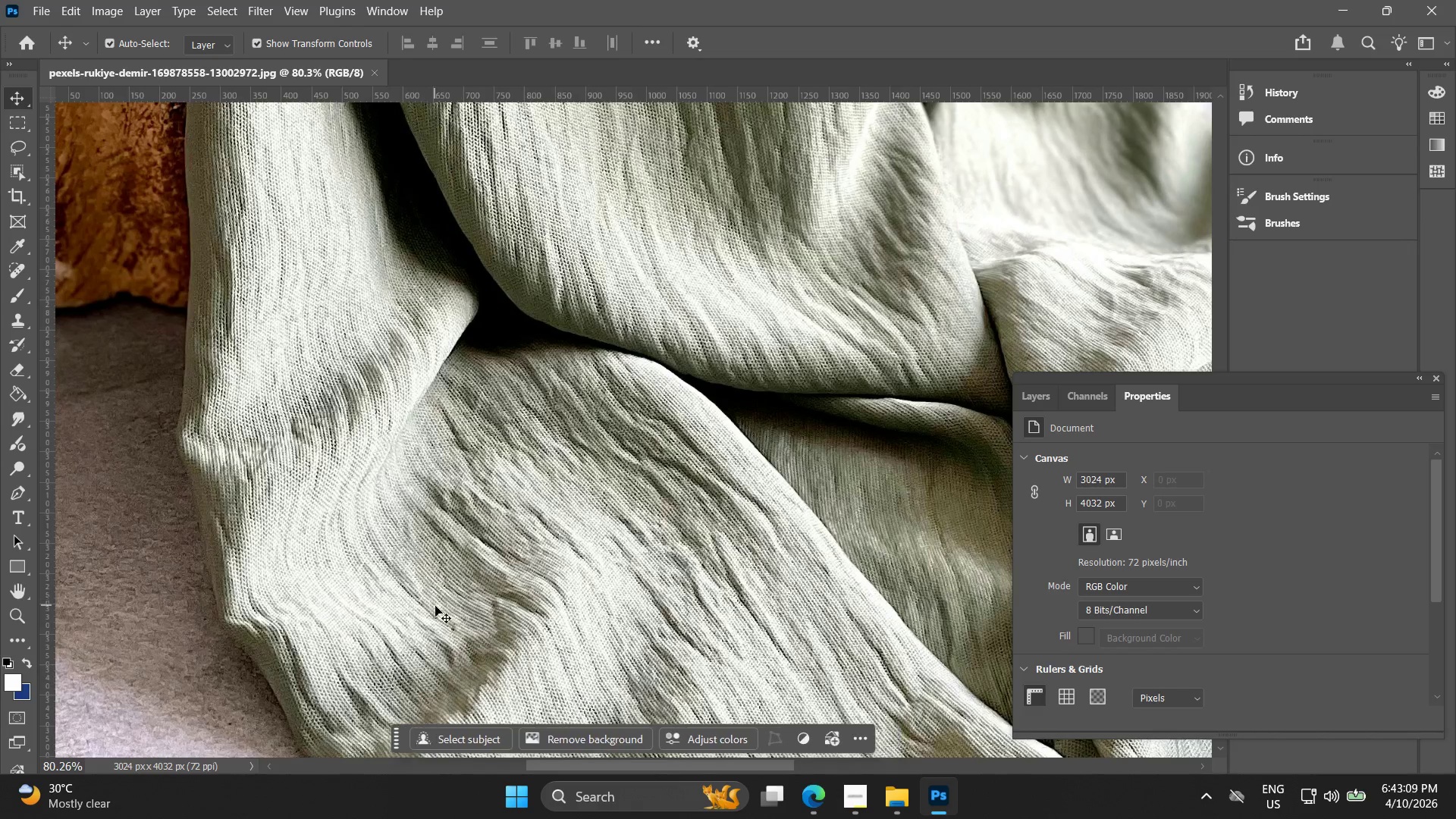 
double_click([1428, 372])
 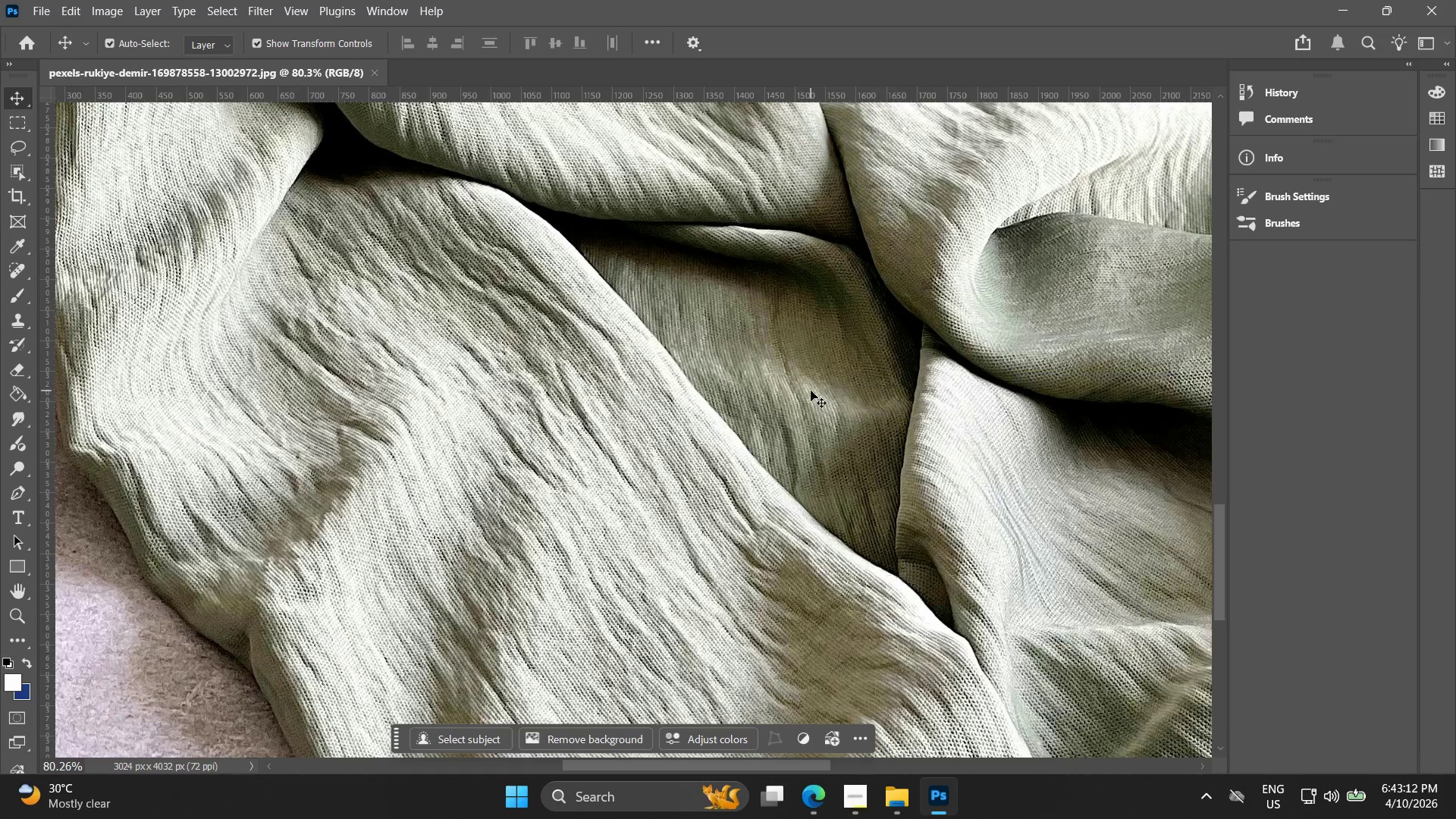 
key(Alt+AltLeft)
 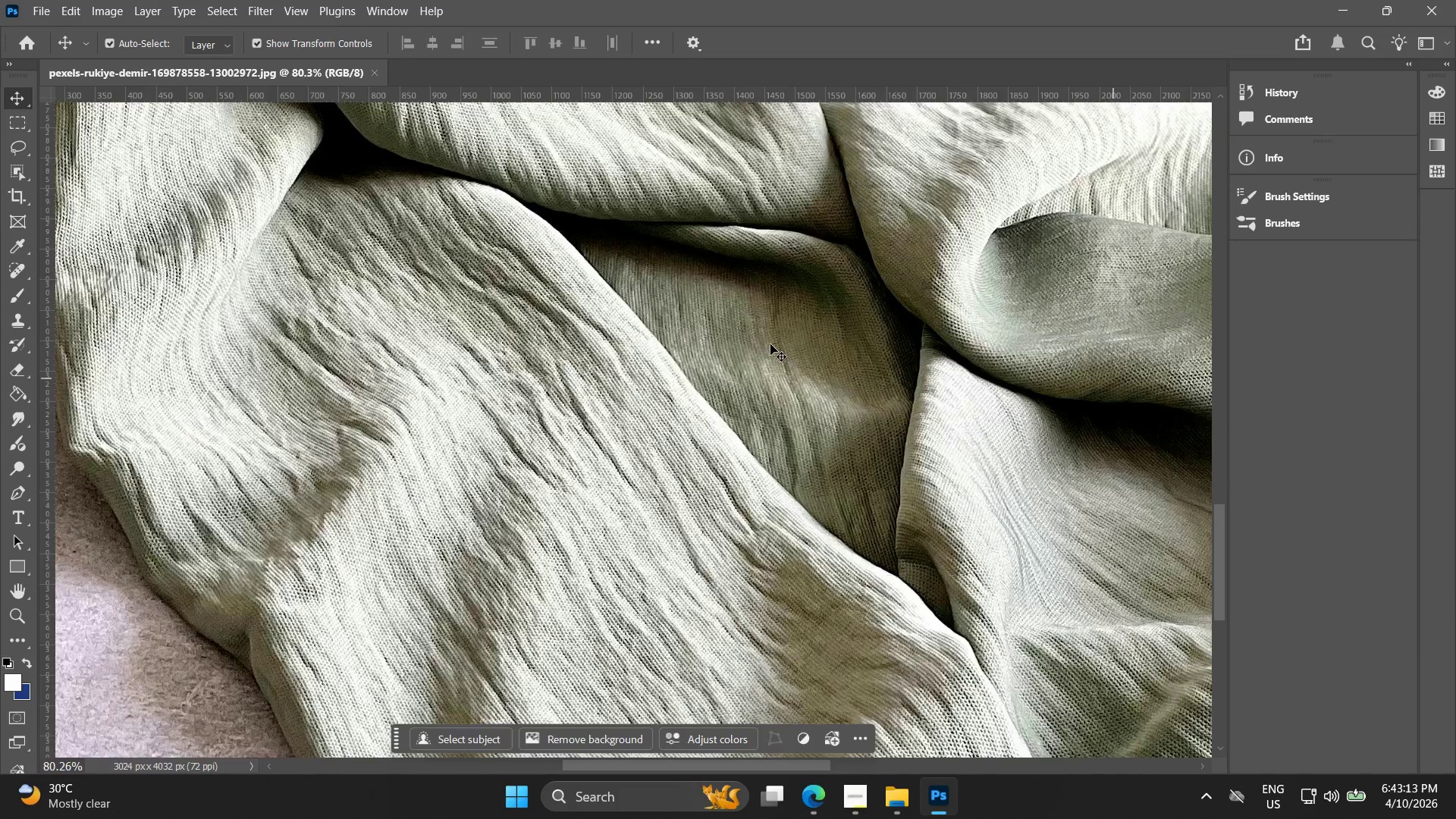 
hold_key(key=Space, duration=0.44)
 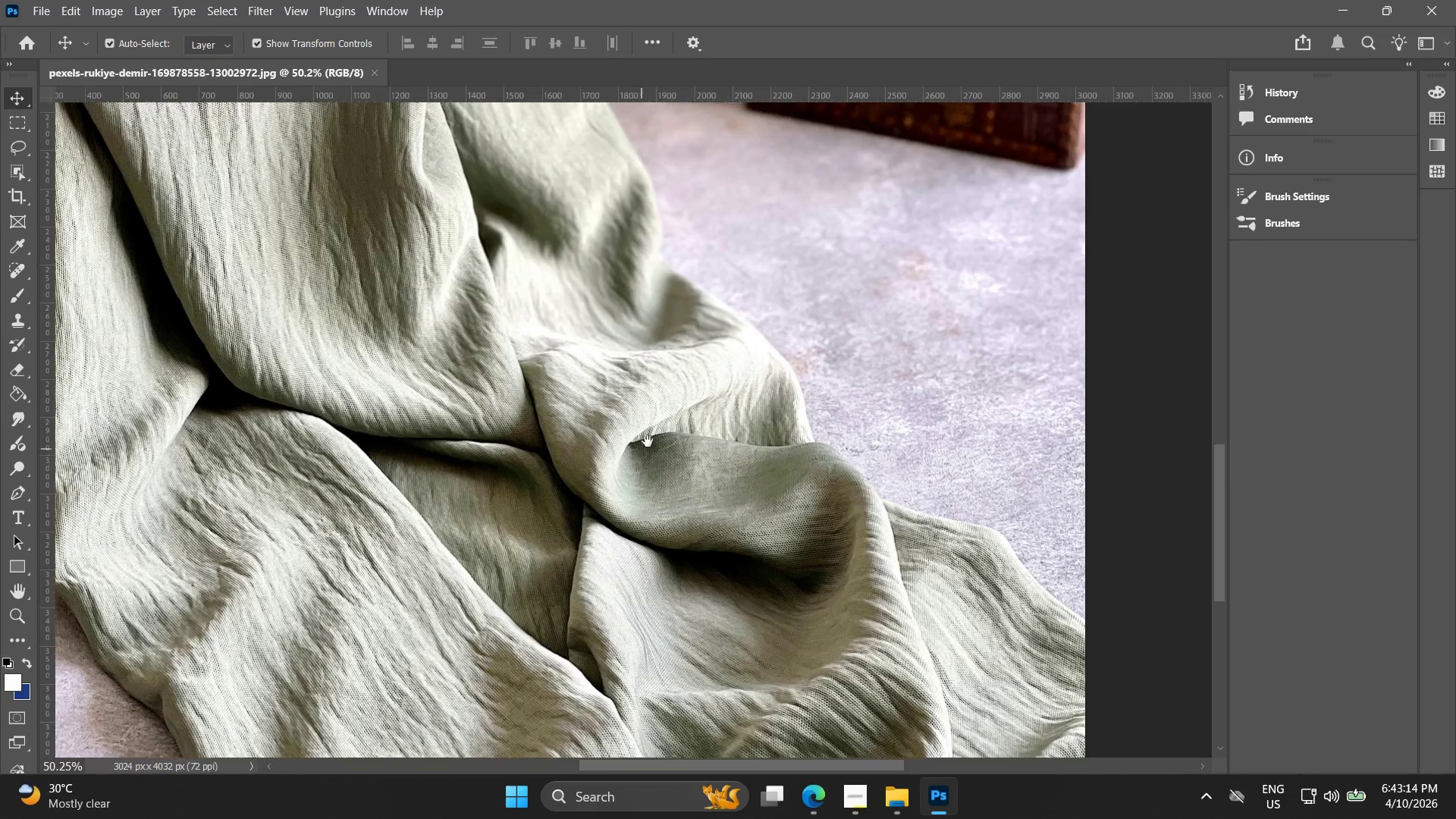 
left_click_drag(start_coordinate=[831, 364], to_coordinate=[652, 463])
 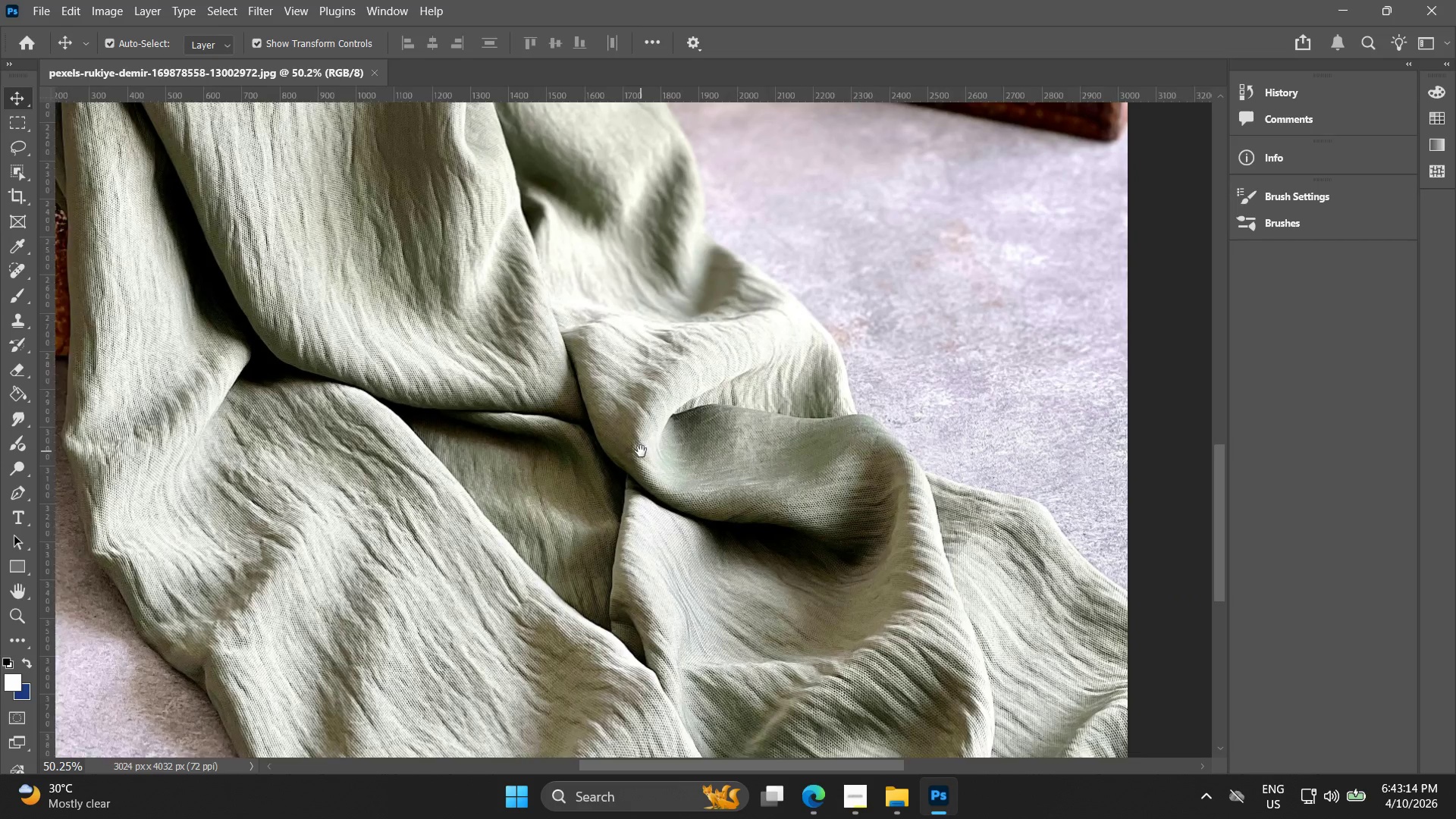 
scroll: coordinate [773, 356], scroll_direction: down, amount: 5.0
 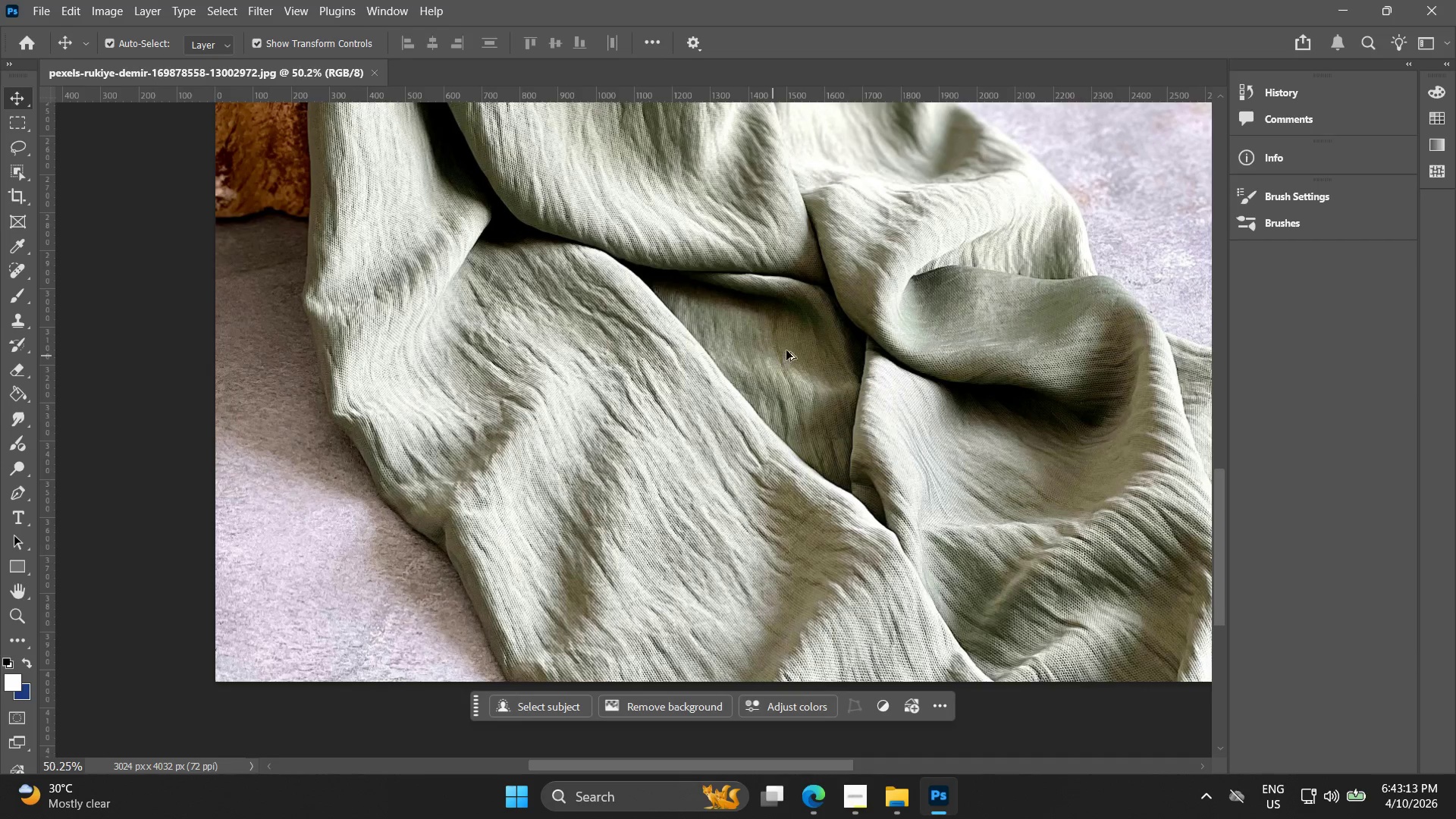 
key(Space)
 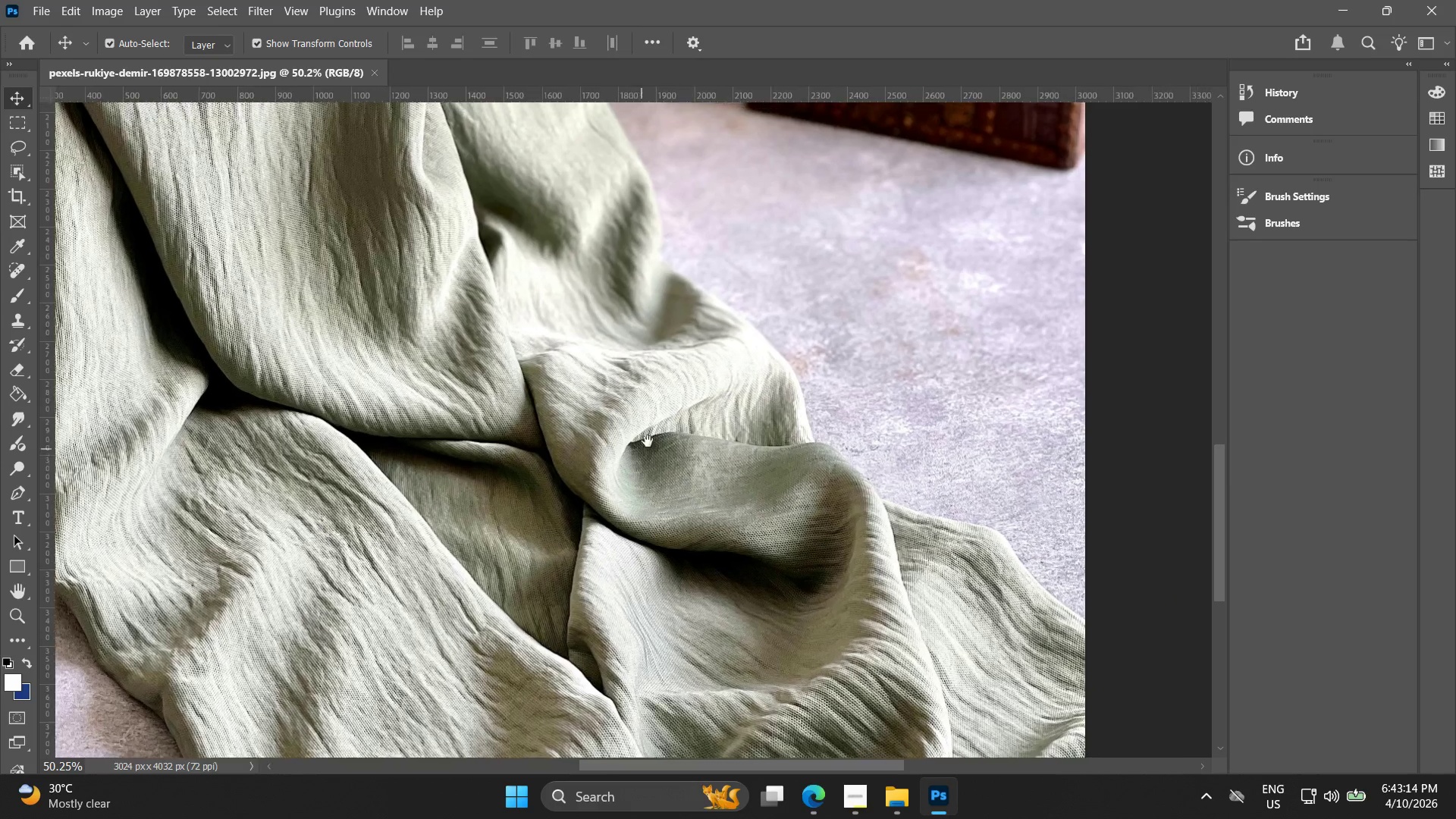 
key(Space)
 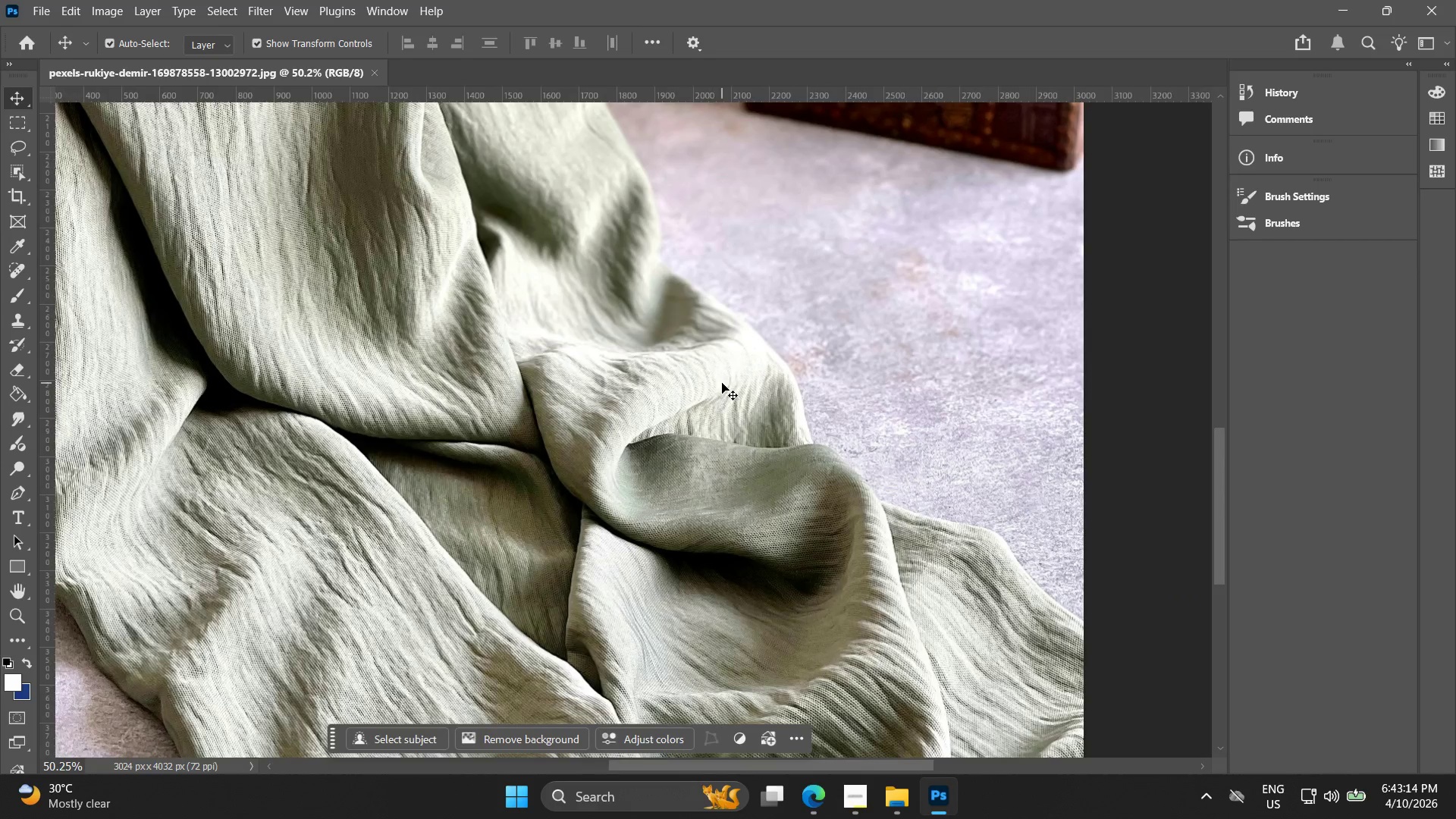 
key(Space)
 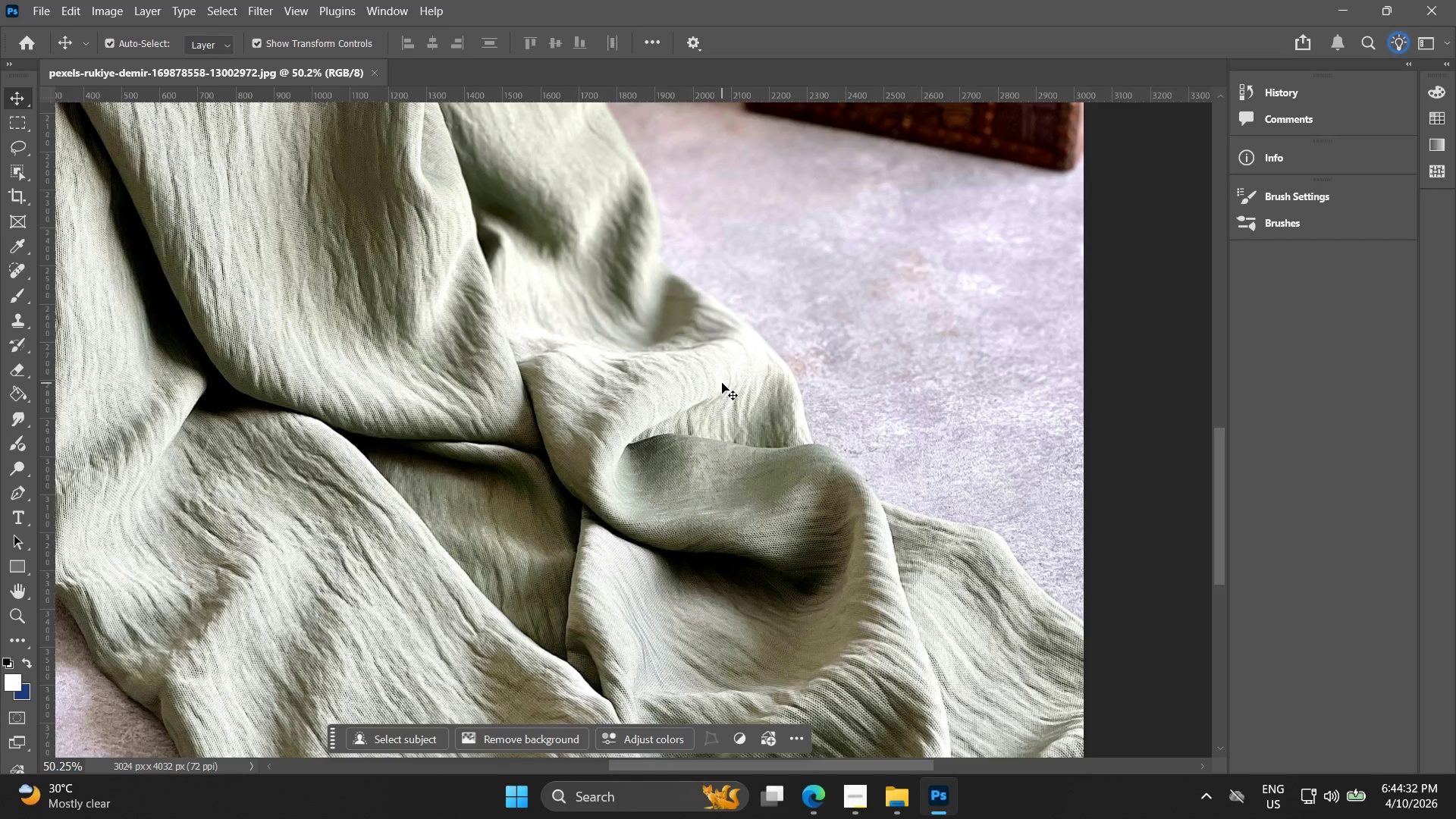 
wait(82.83)
 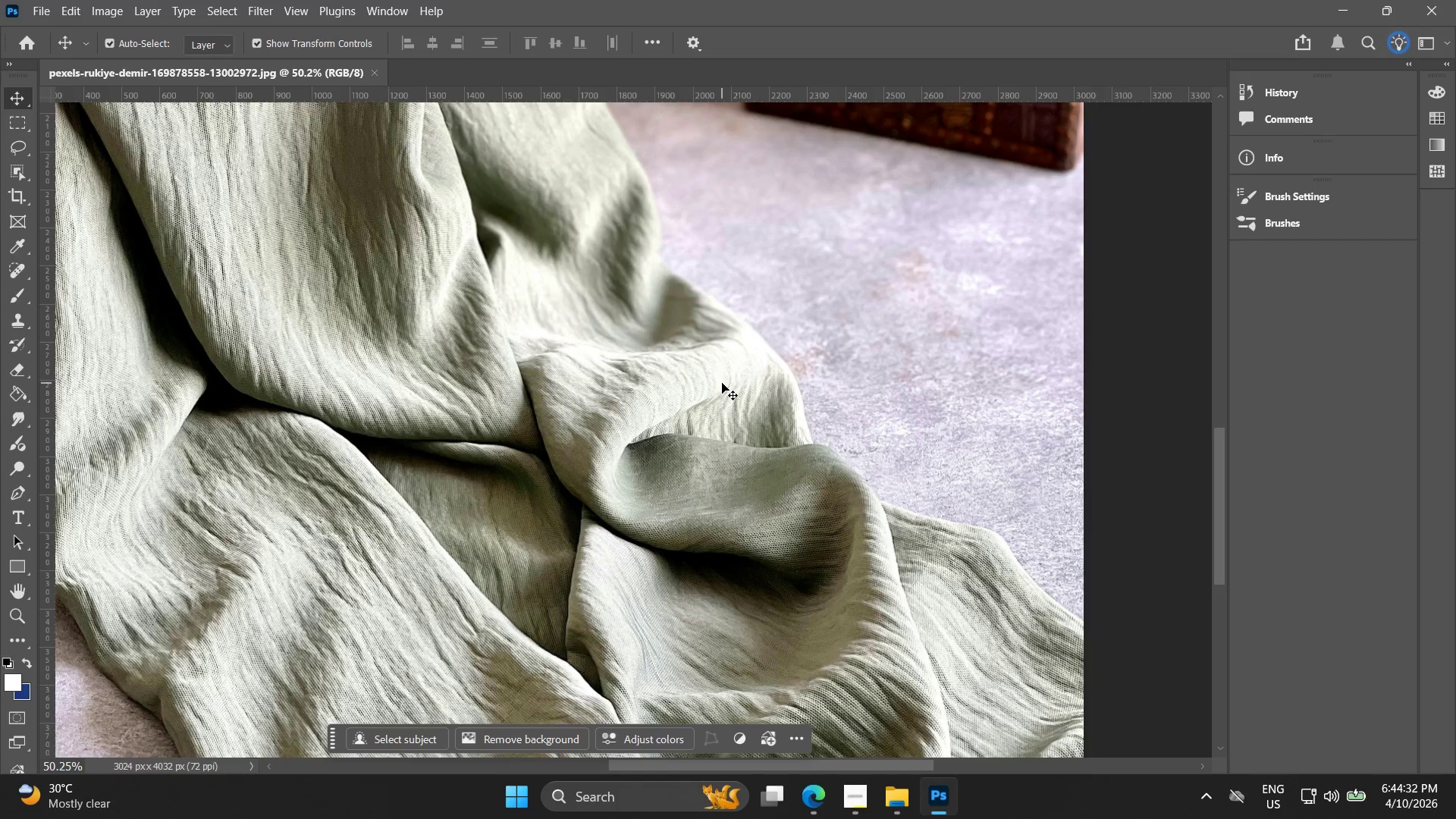 
key(Alt+AltLeft)
 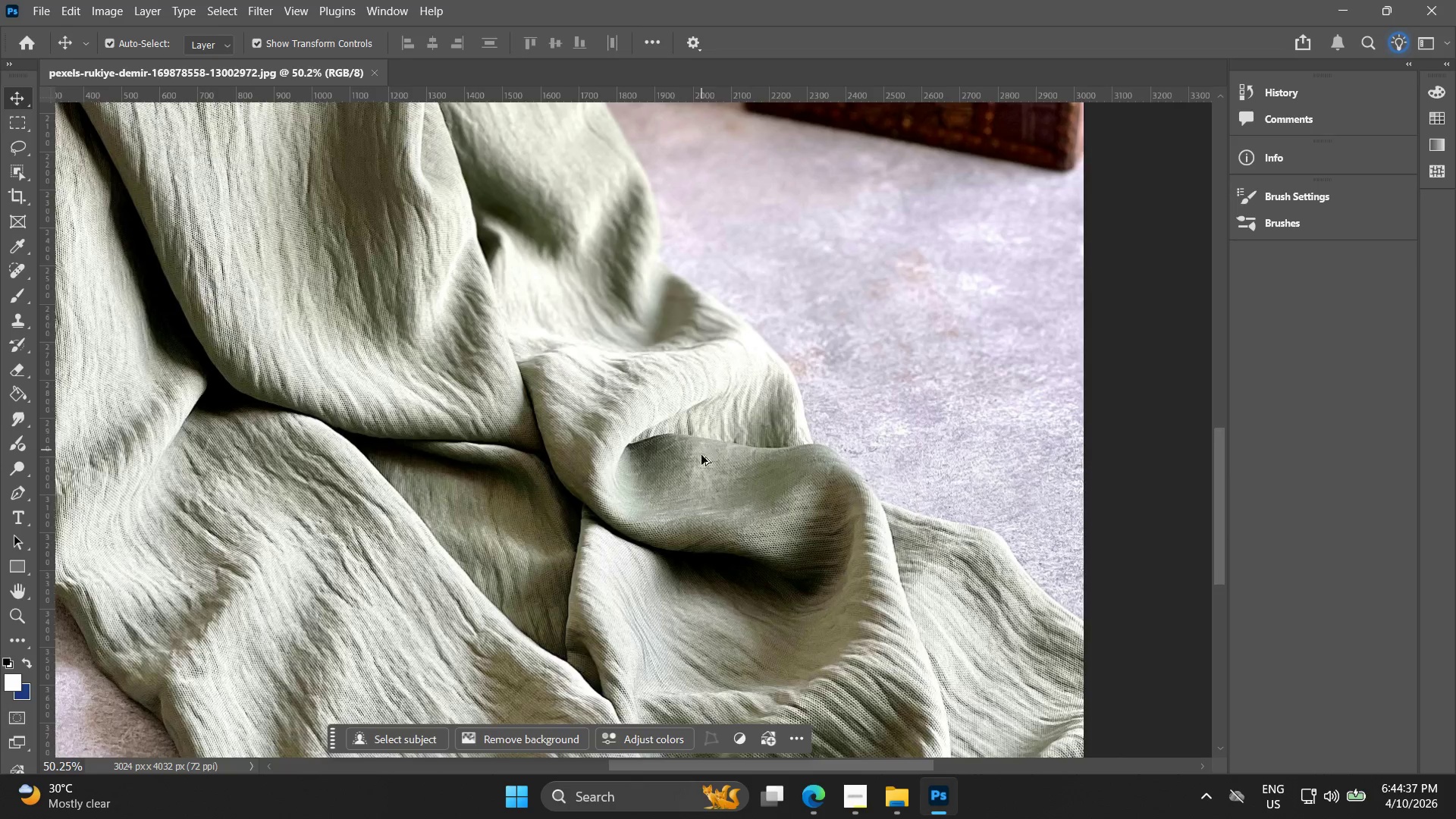 
key(Alt+AltLeft)
 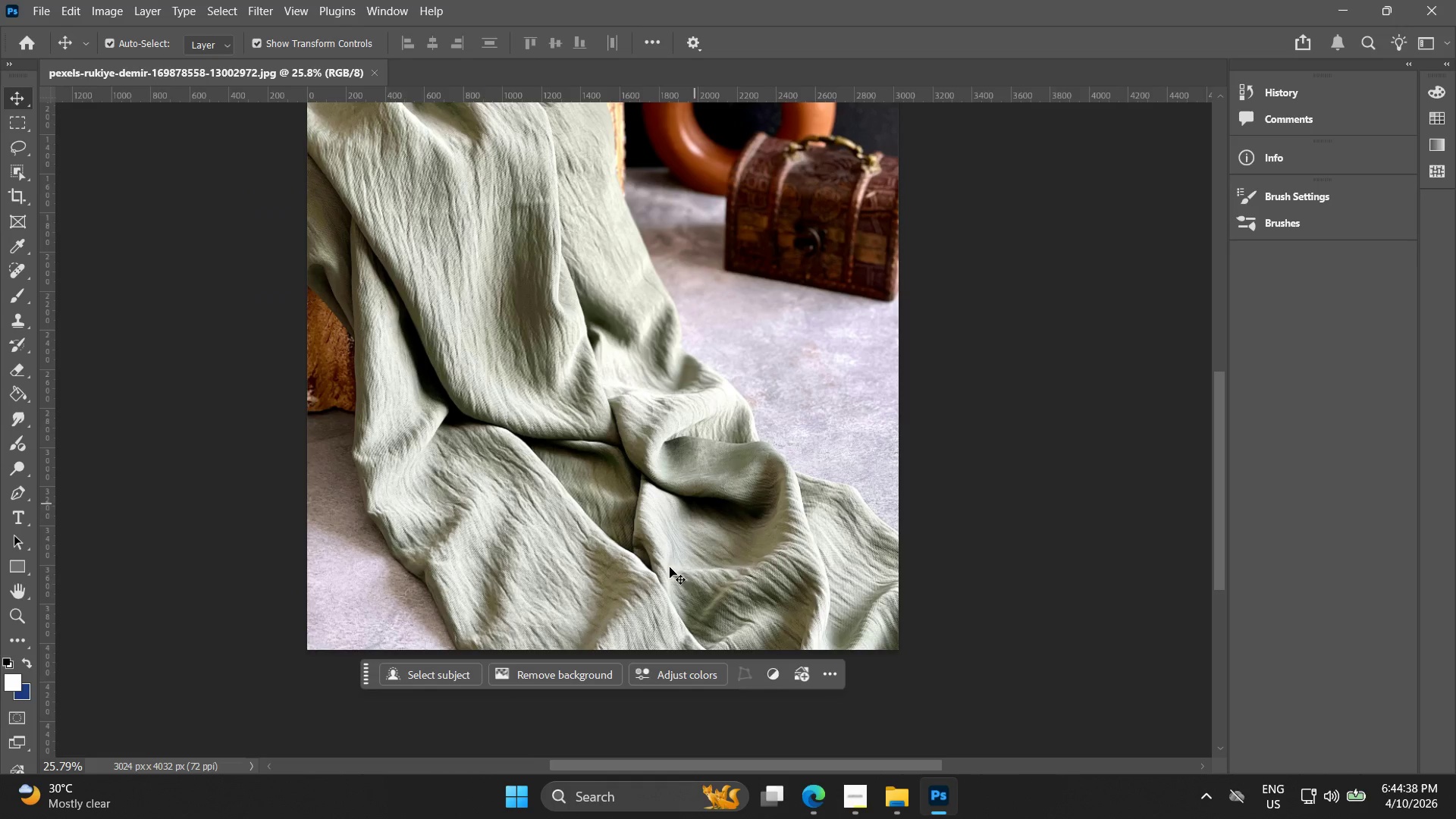 
hold_key(key=Space, duration=0.5)
 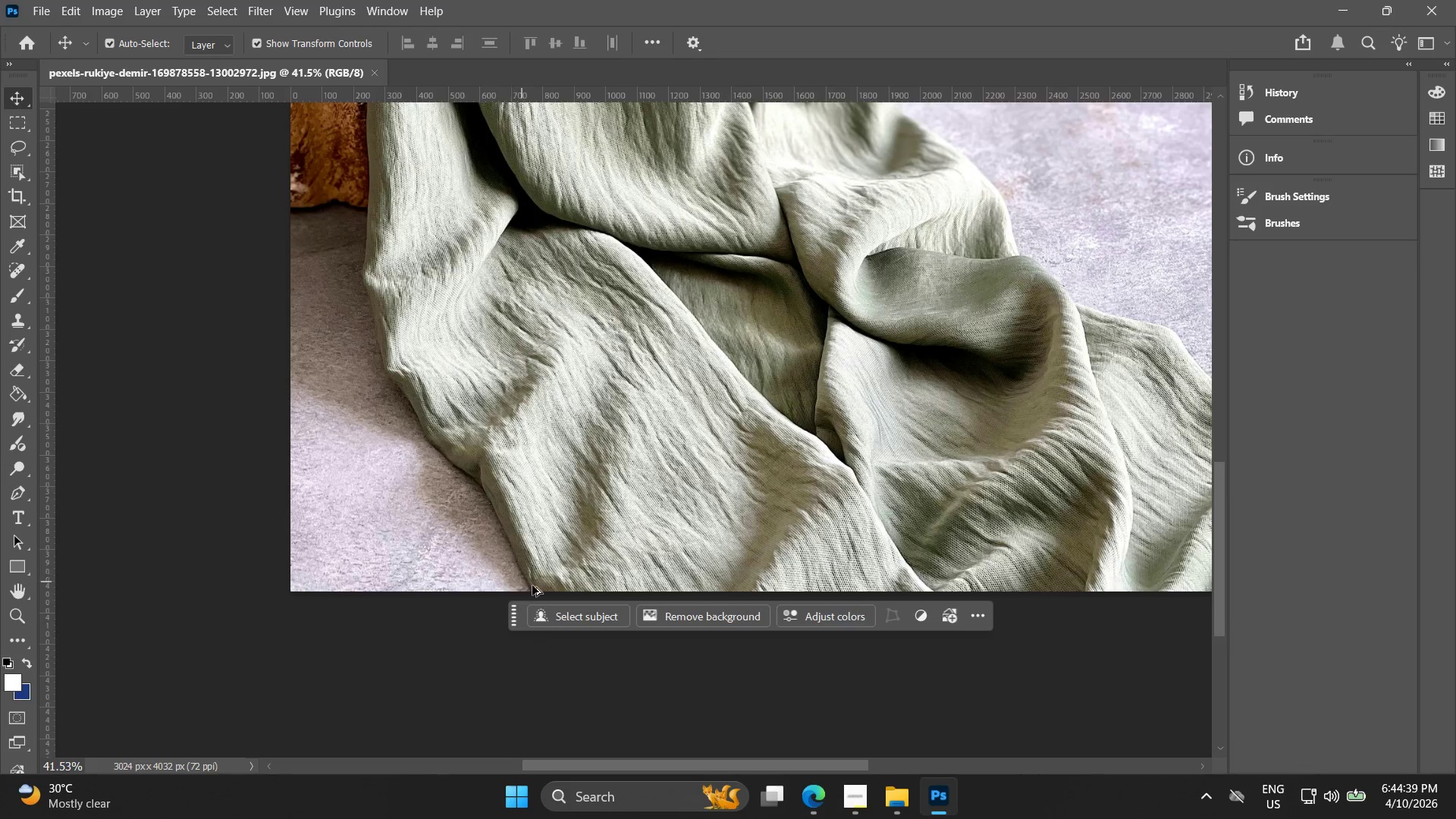 
left_click_drag(start_coordinate=[659, 618], to_coordinate=[725, 553])
 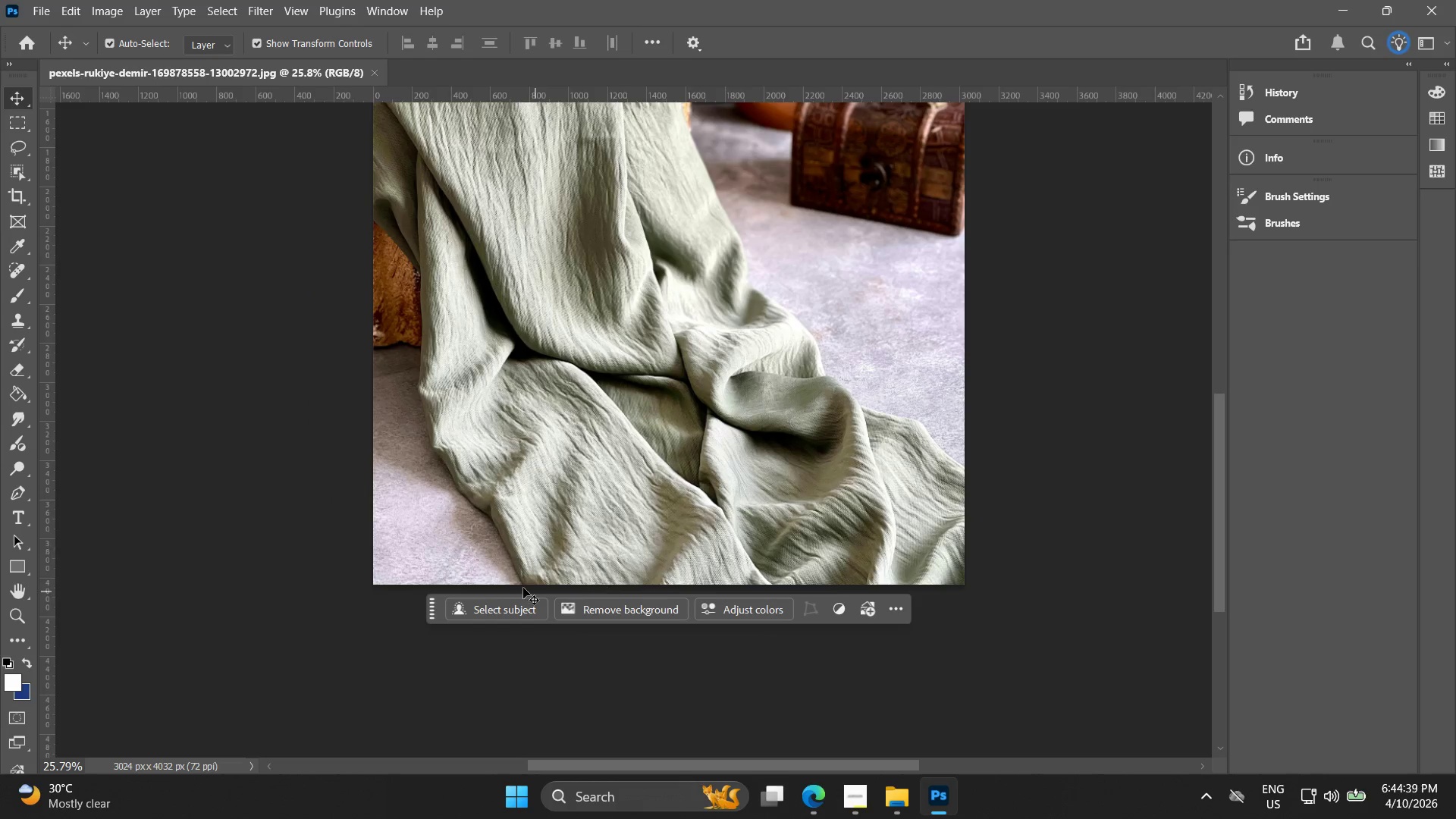 
scroll: coordinate [706, 469], scroll_direction: down, amount: 8.0
 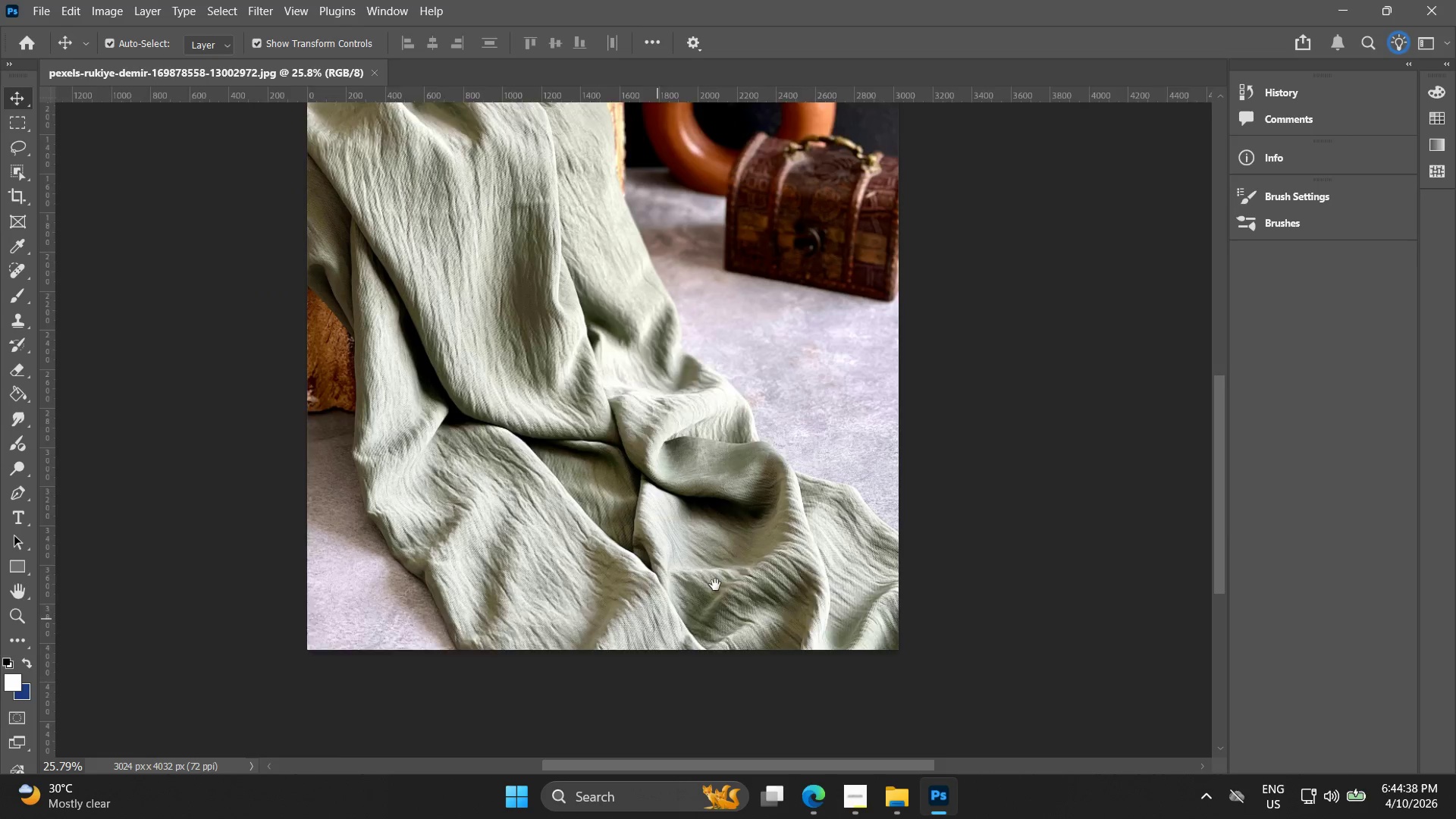 
hold_key(key=AltLeft, duration=0.84)
 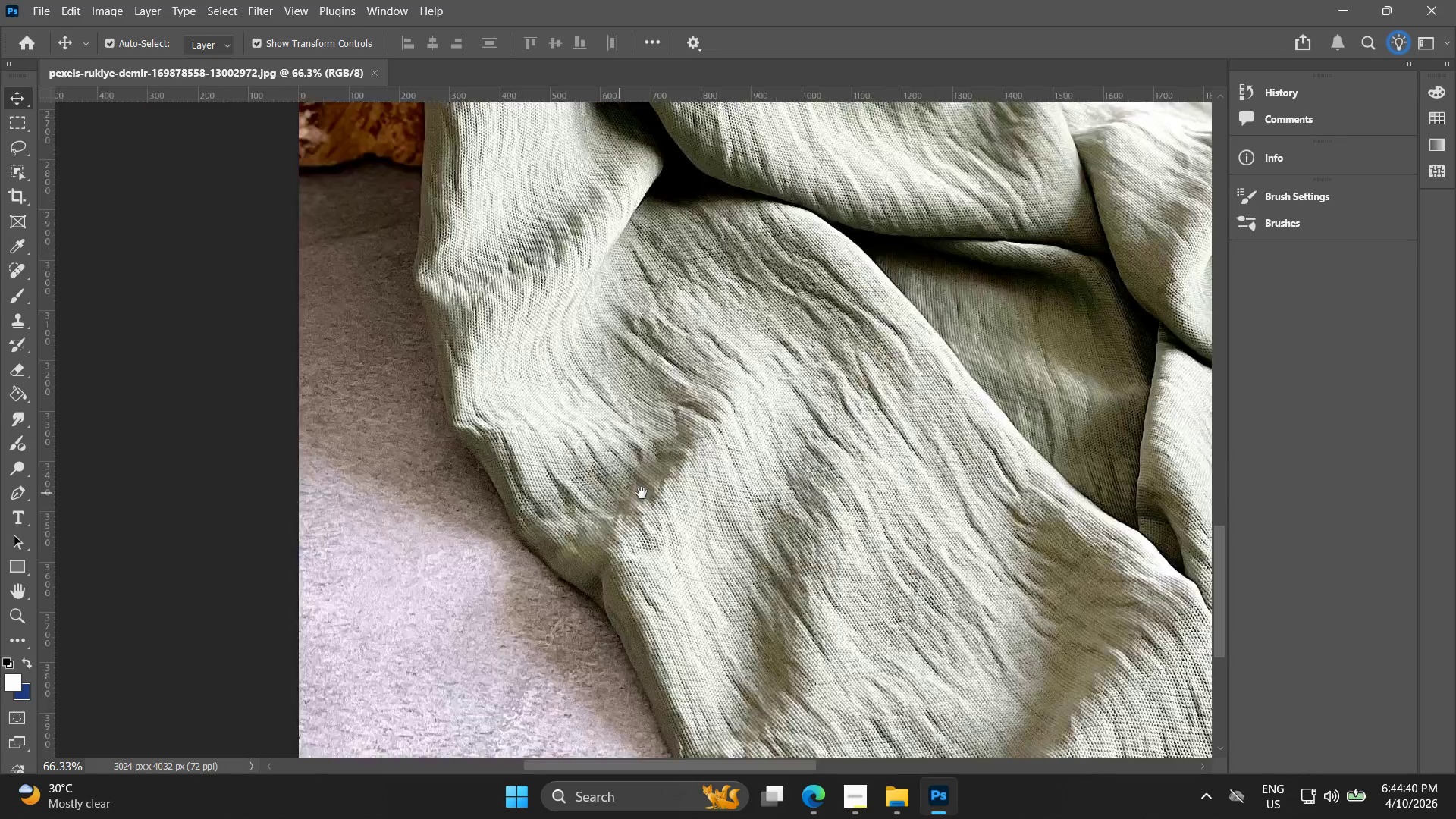 
hold_key(key=Space, duration=0.41)
 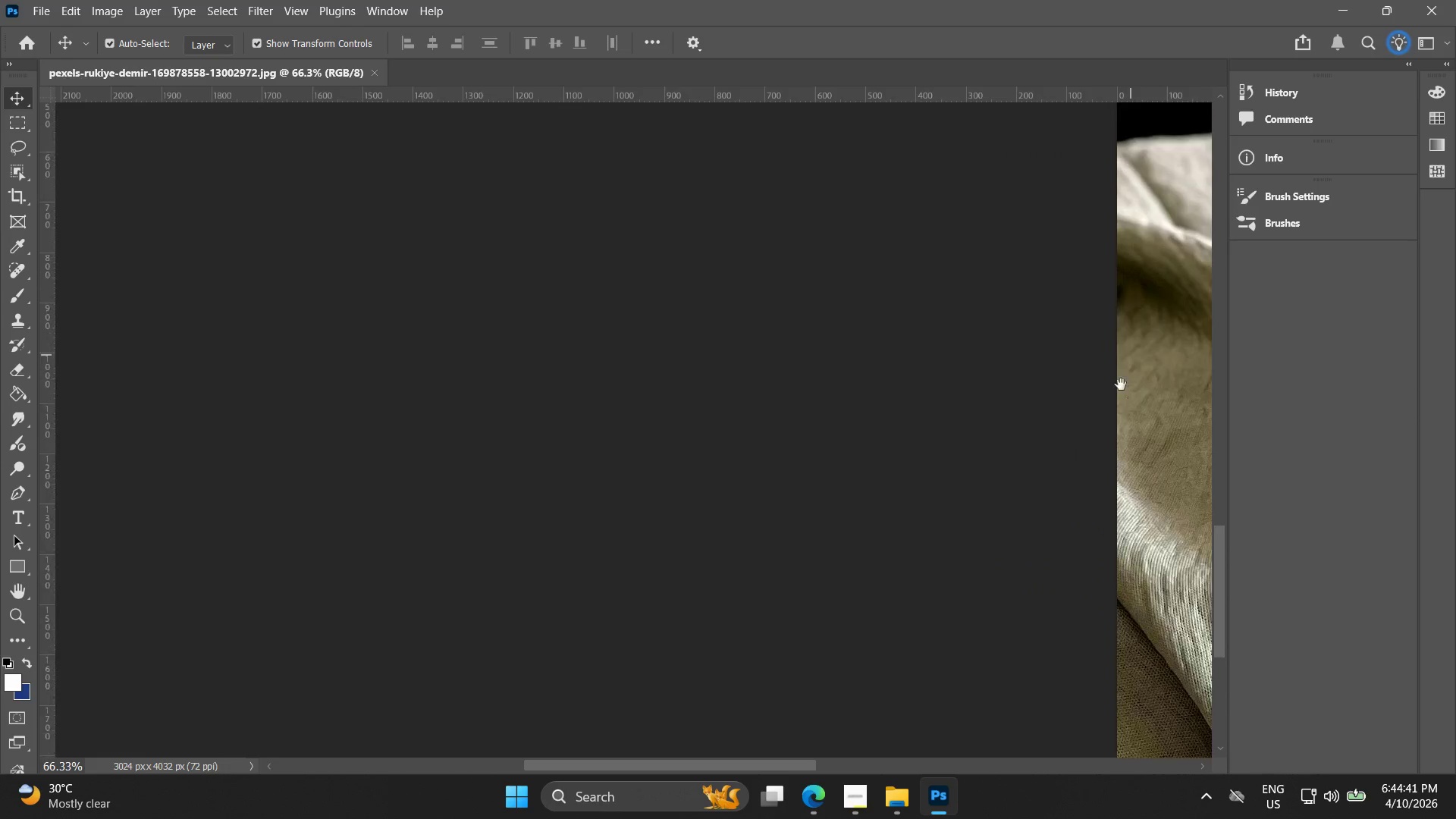 
left_click_drag(start_coordinate=[629, 497], to_coordinate=[606, 494])
 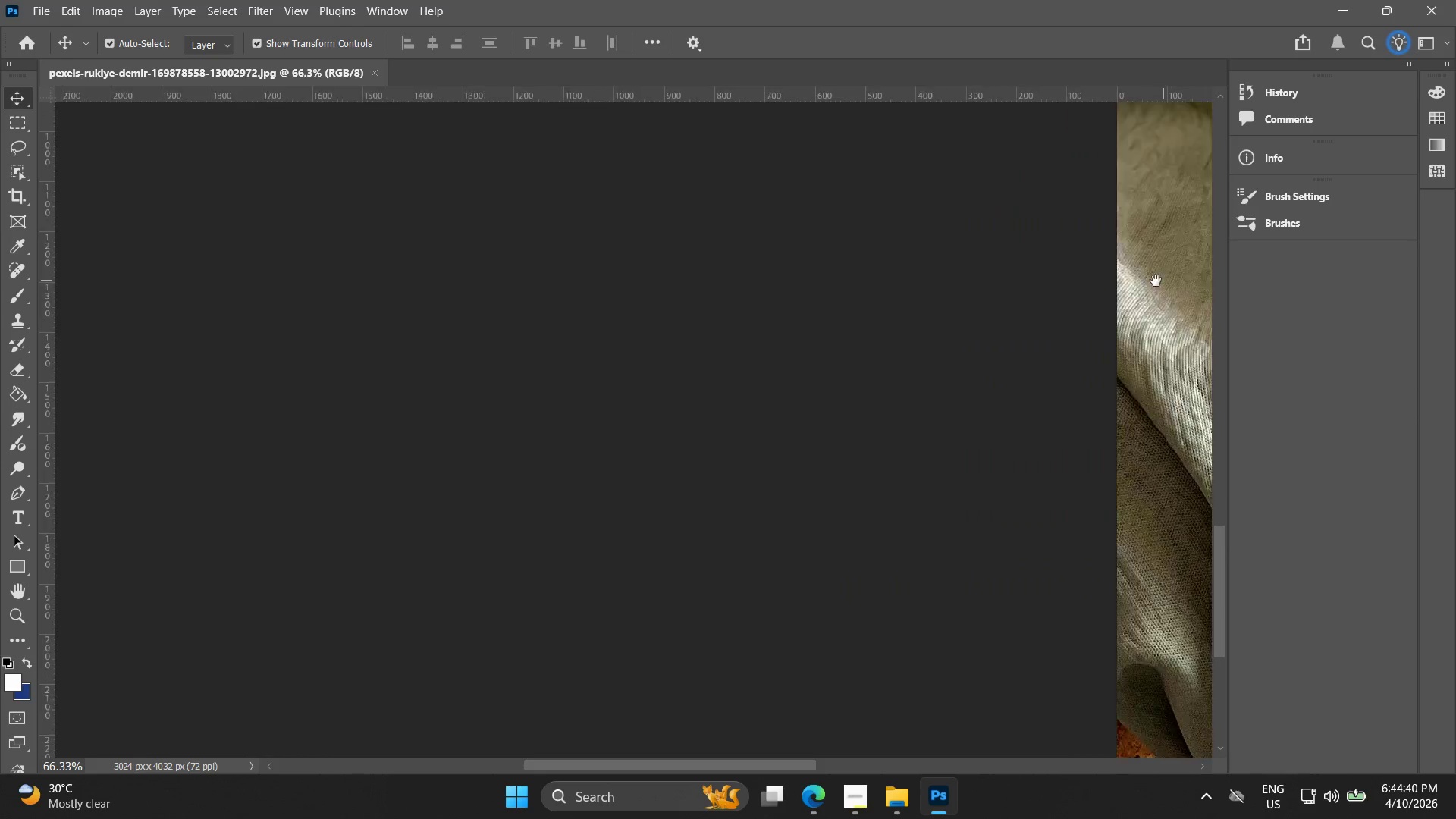 
scroll: coordinate [516, 551], scroll_direction: up, amount: 10.0
 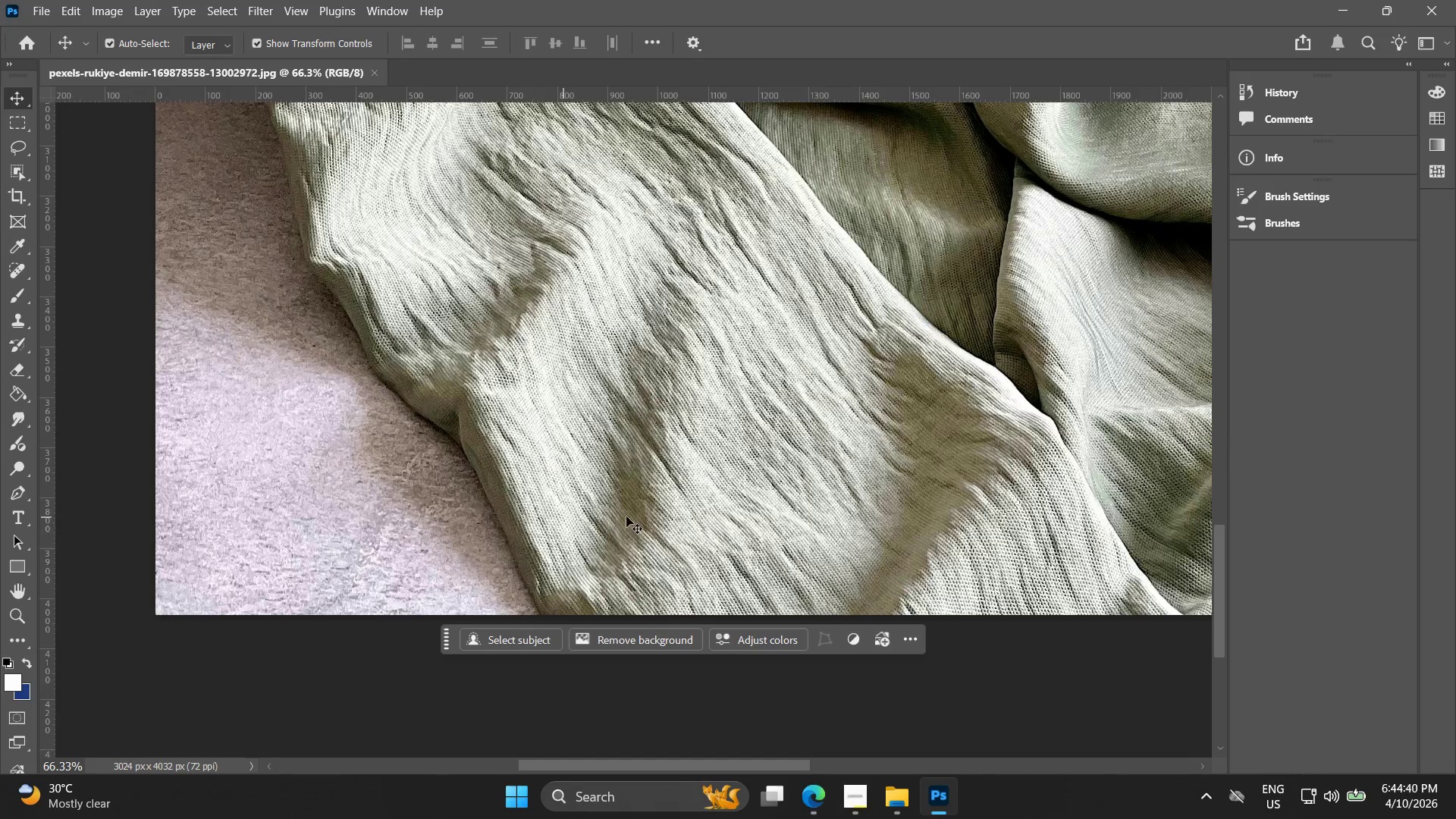 
hold_key(key=Space, duration=0.64)
 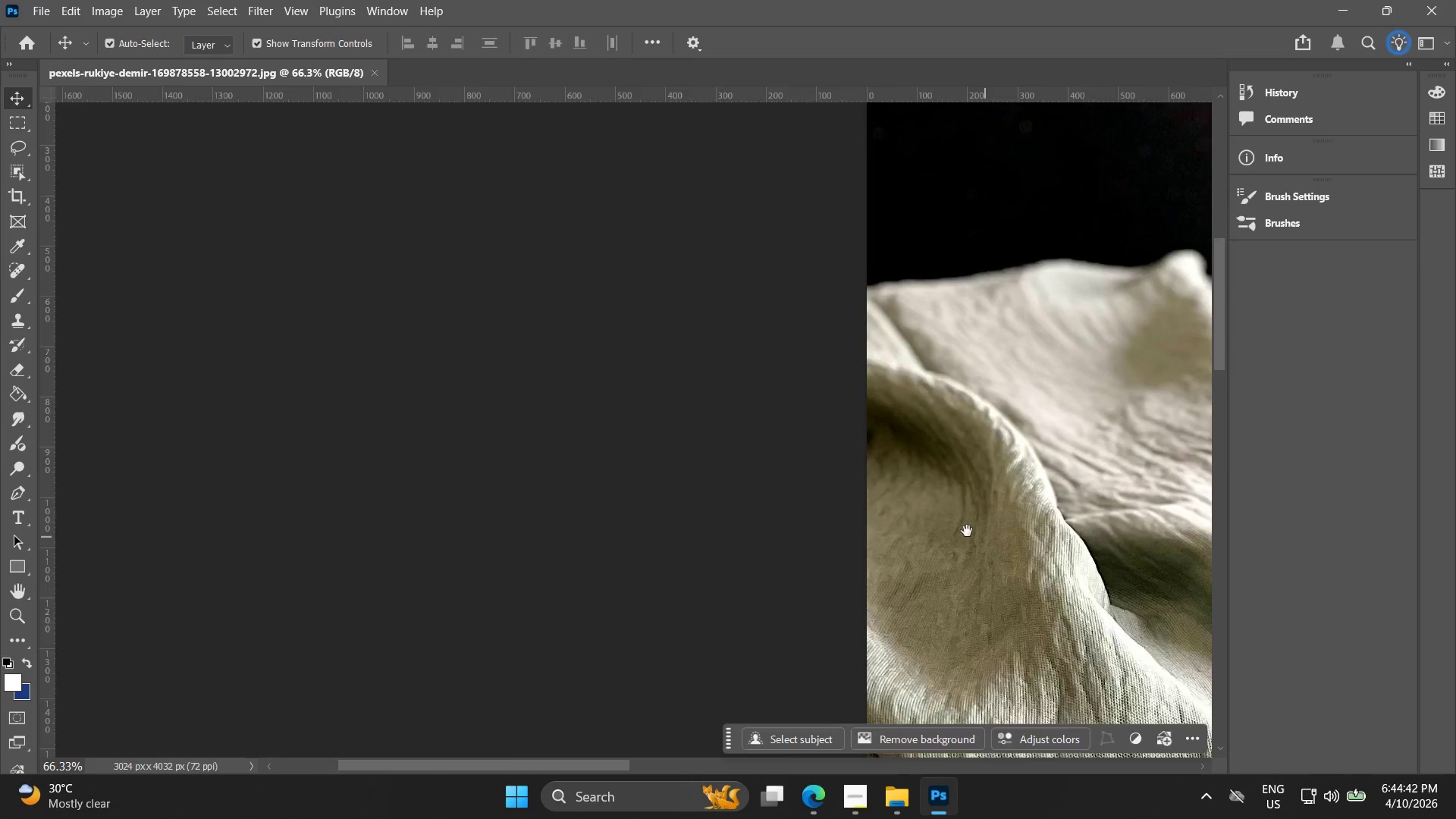 
left_click_drag(start_coordinate=[977, 388], to_coordinate=[726, 295])
 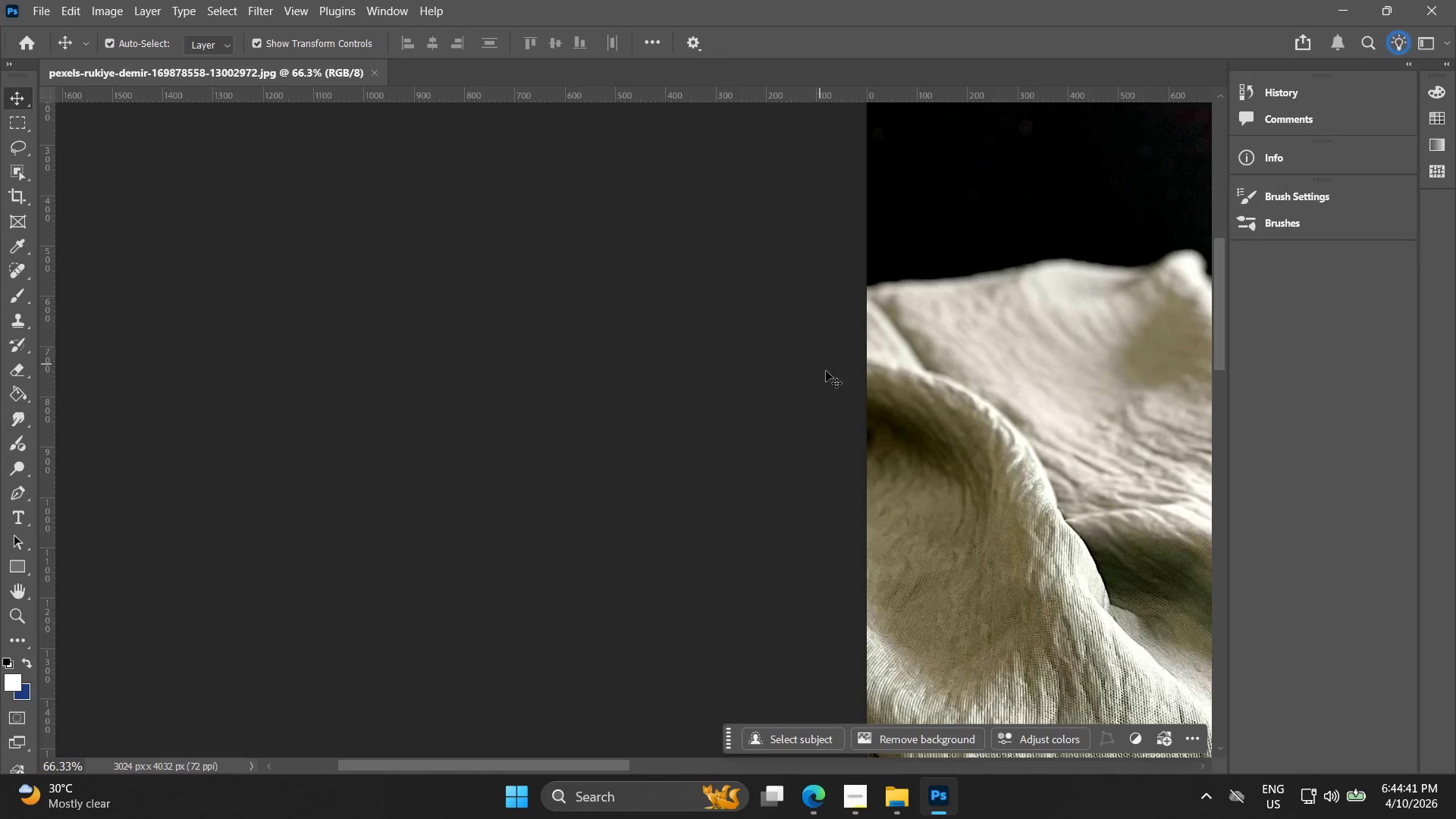 
hold_key(key=Space, duration=0.5)
 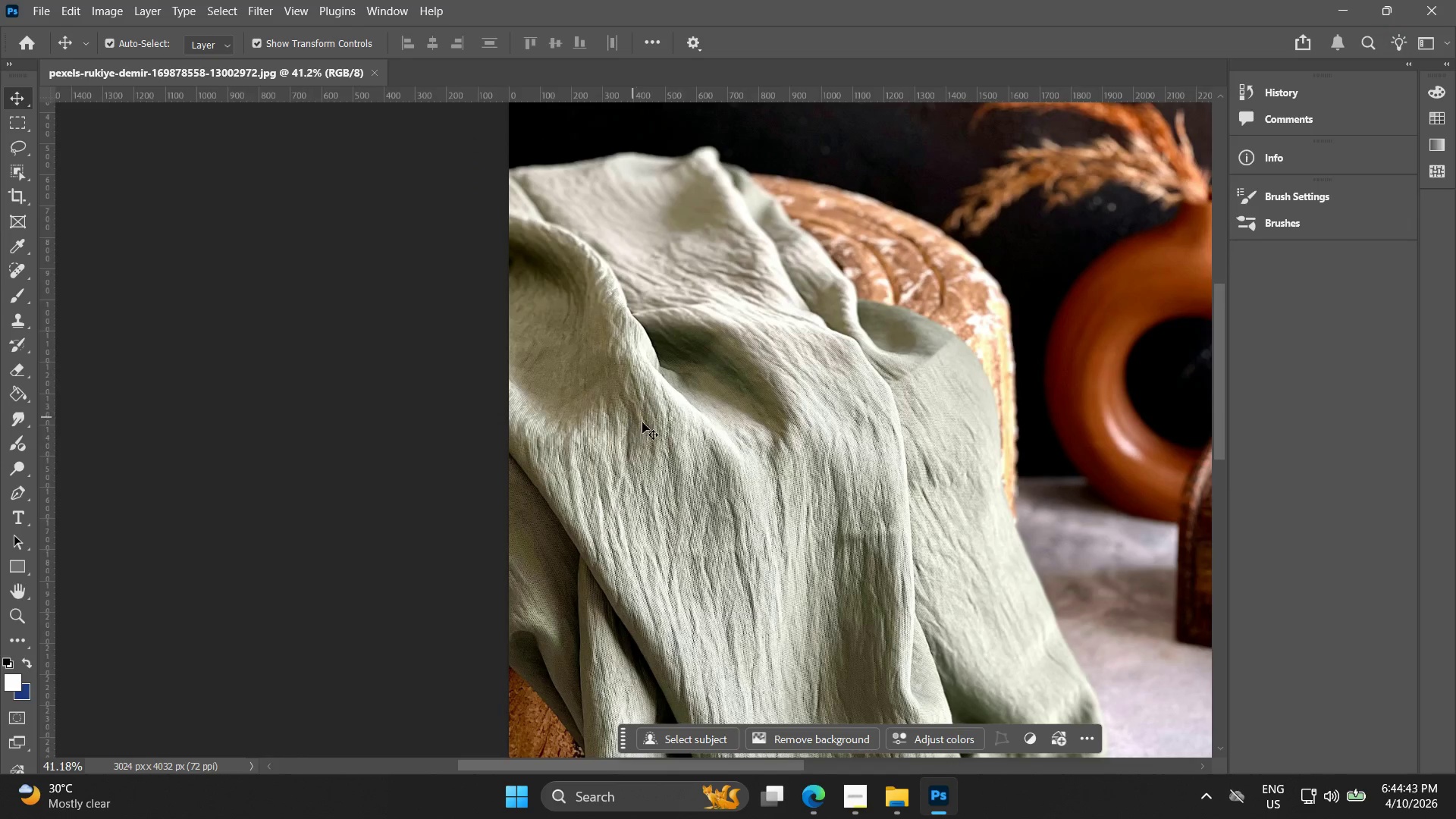 
left_click_drag(start_coordinate=[963, 530], to_coordinate=[532, 264])
 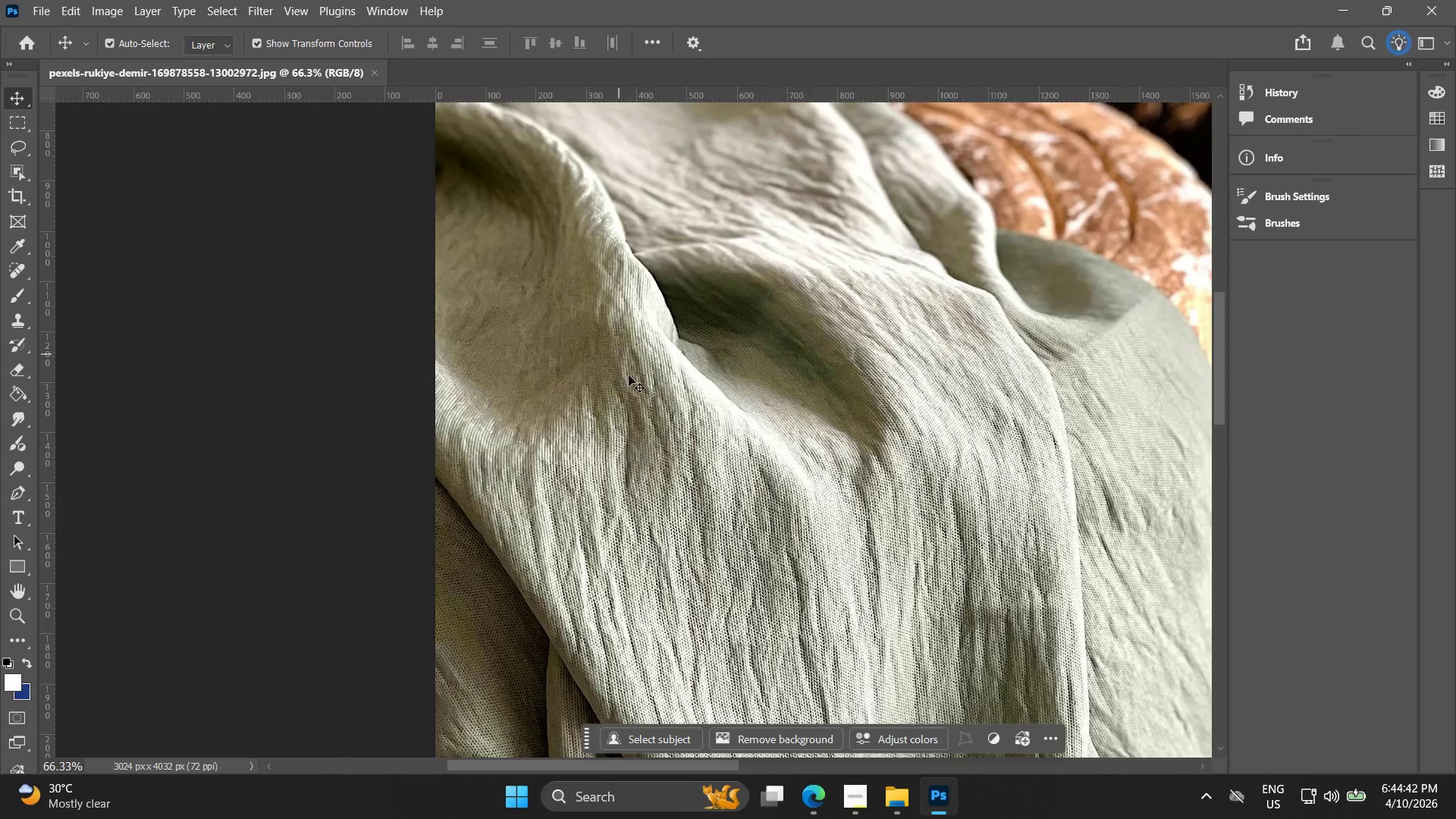 
key(Alt+AltLeft)
 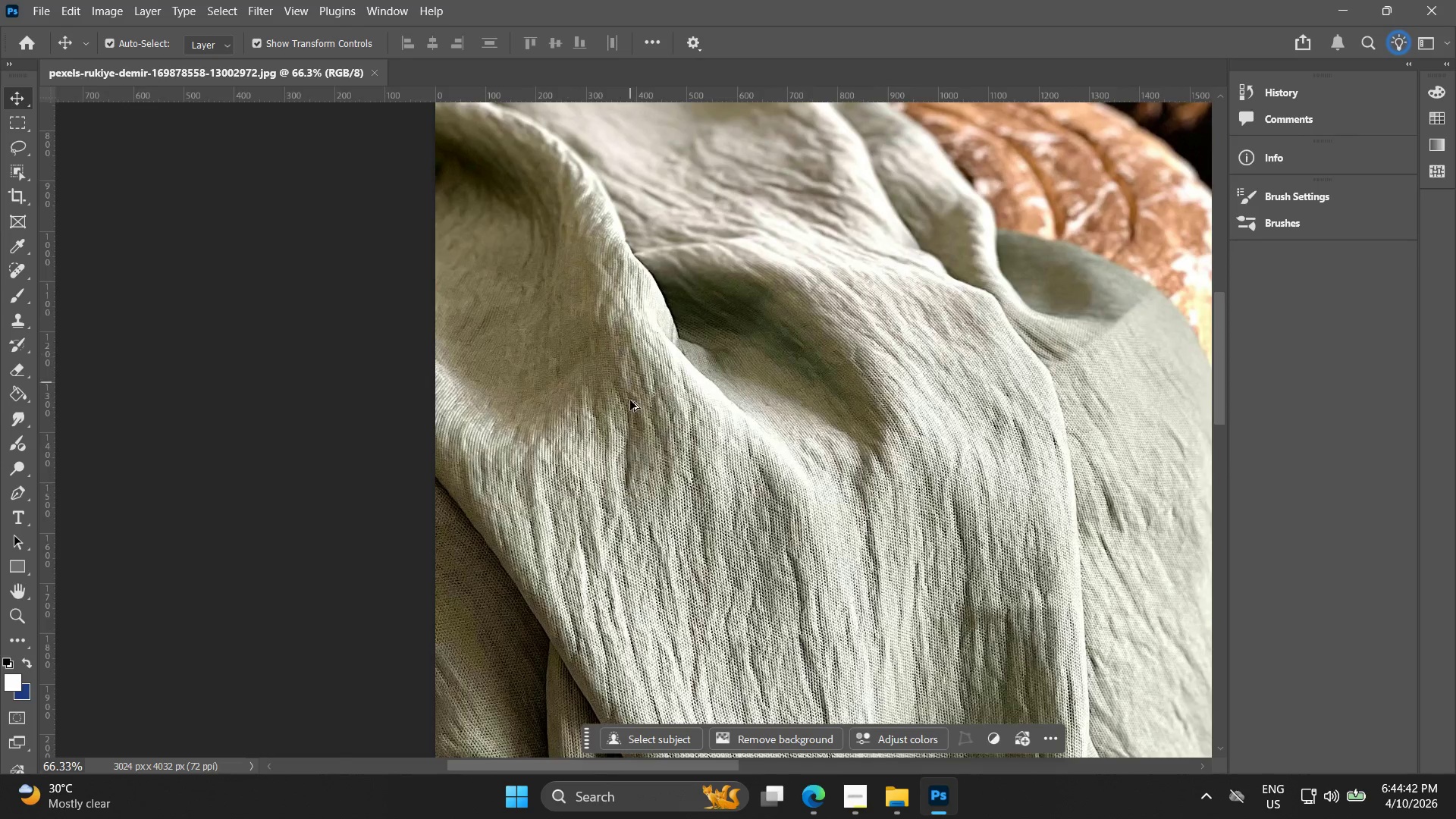 
hold_key(key=Space, duration=0.45)
 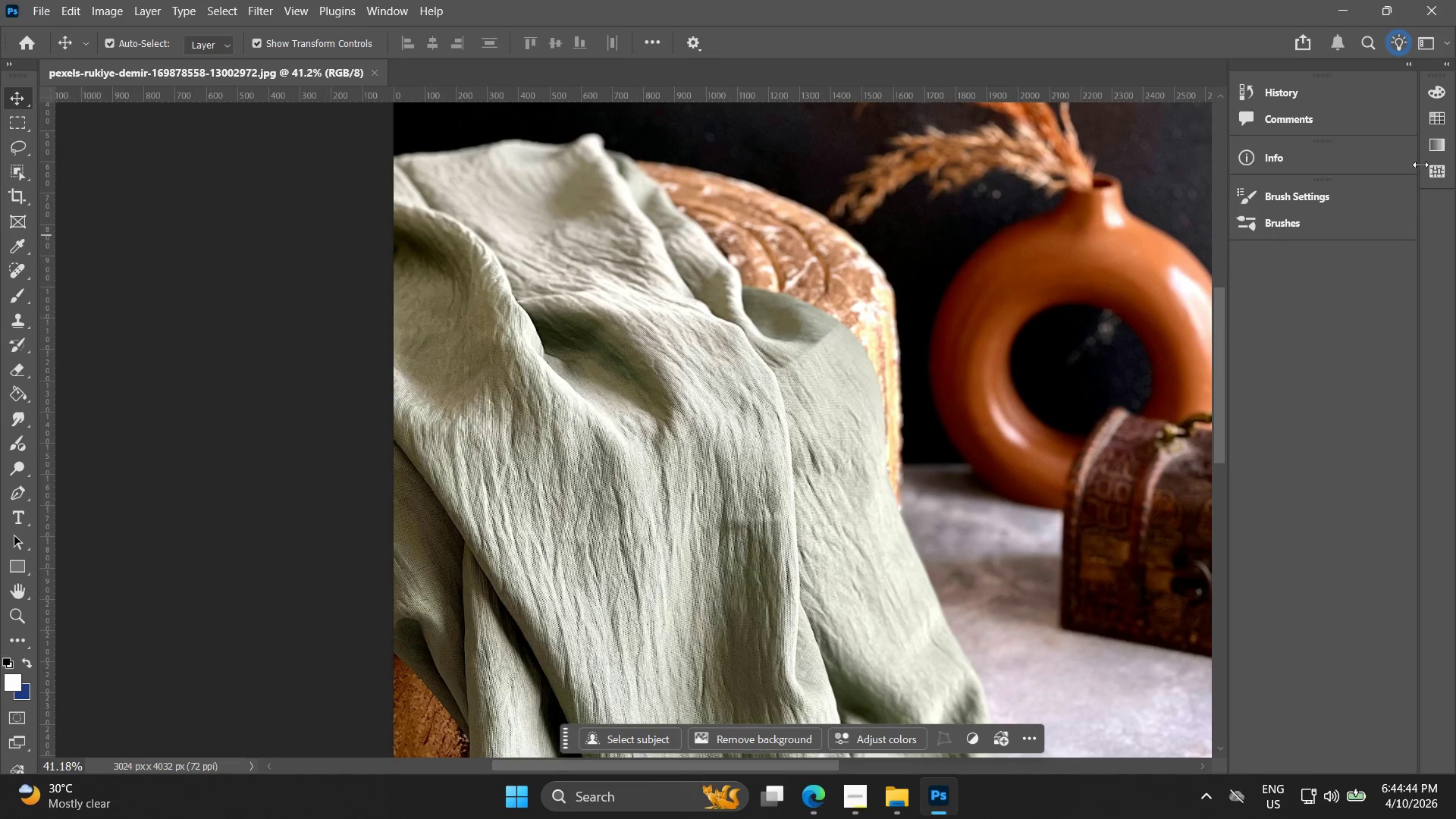 
left_click_drag(start_coordinate=[805, 515], to_coordinate=[689, 502])
 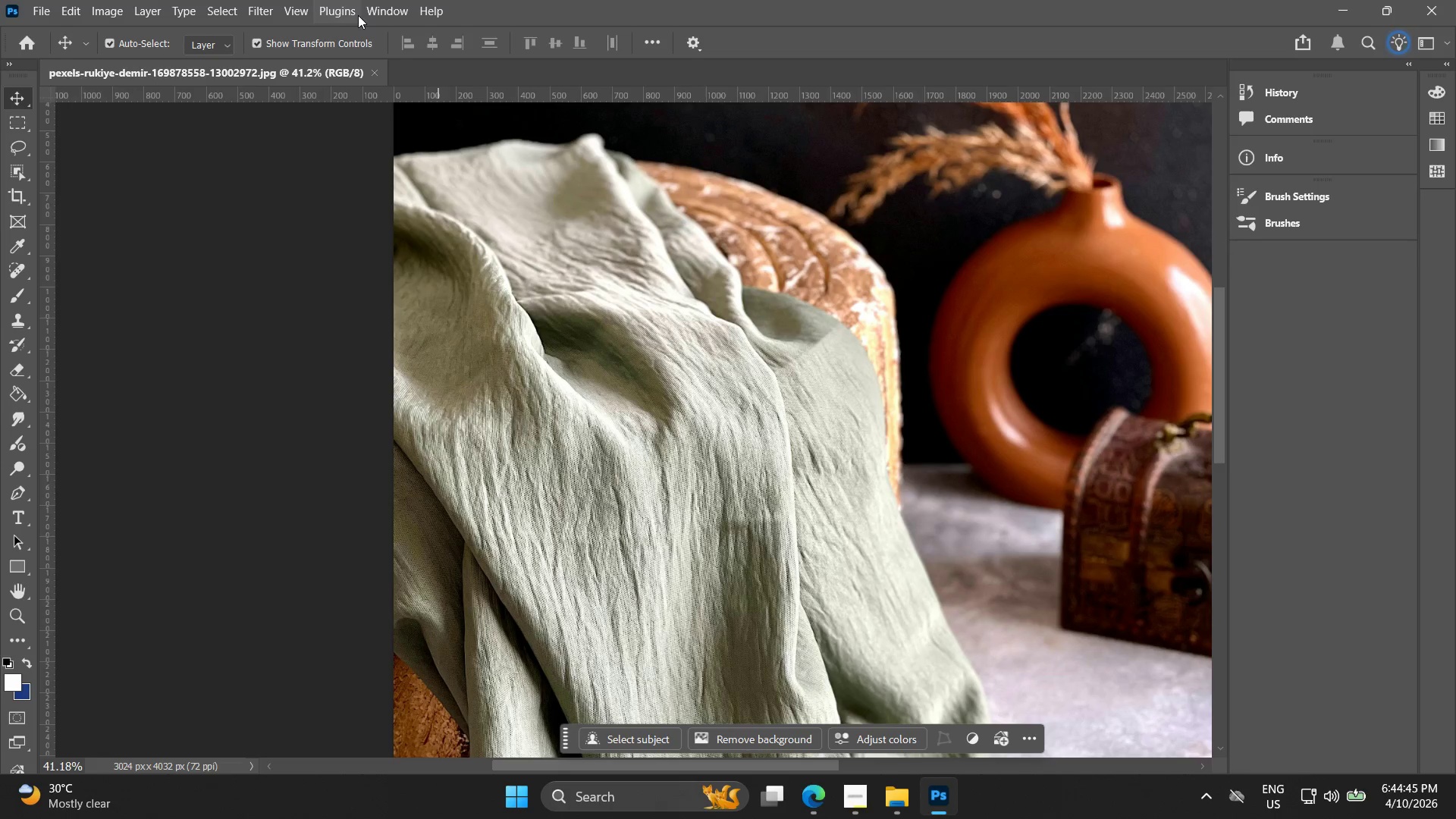 
scroll: coordinate [629, 416], scroll_direction: down, amount: 5.0
 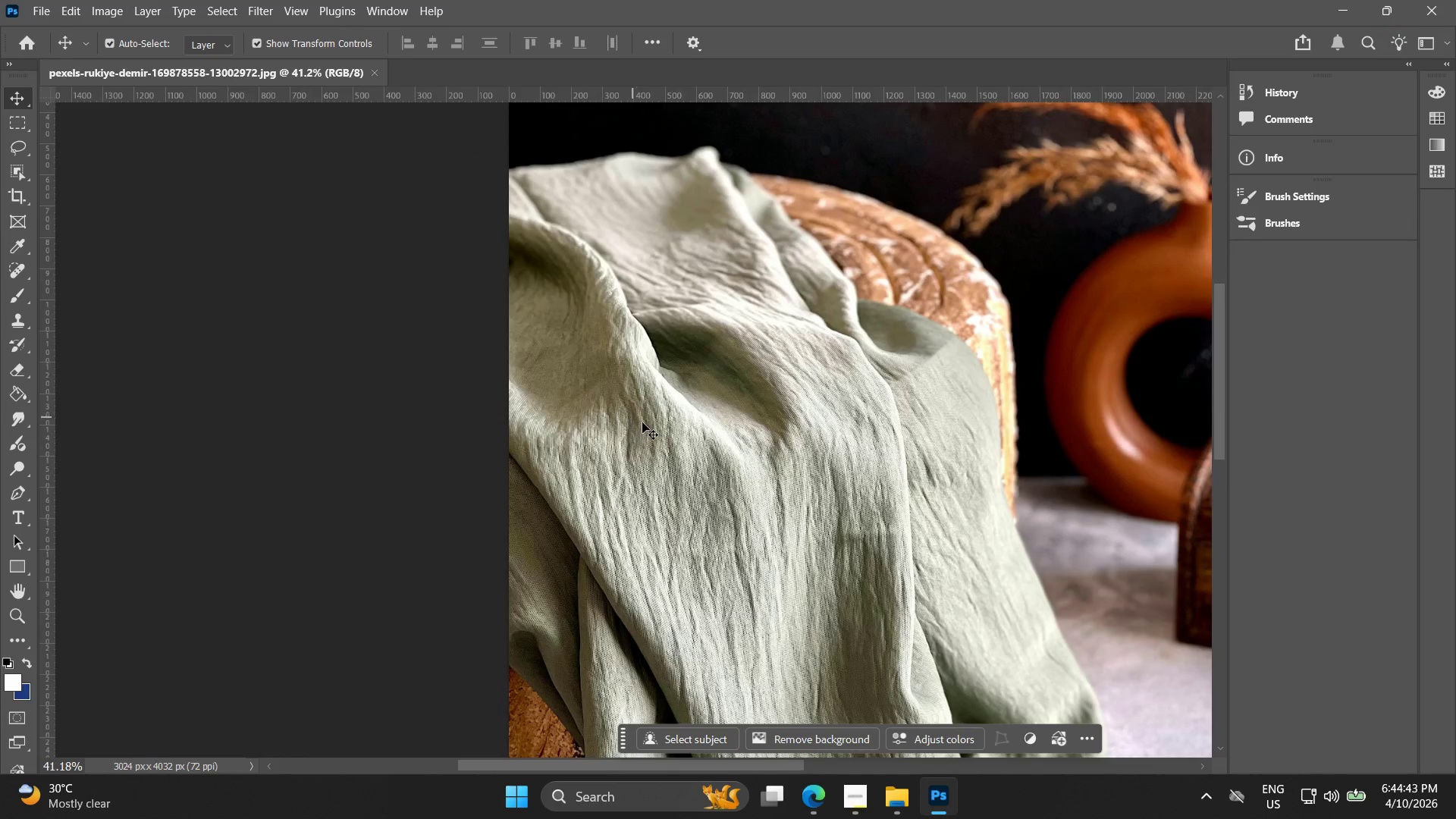 
left_click([370, 8])
 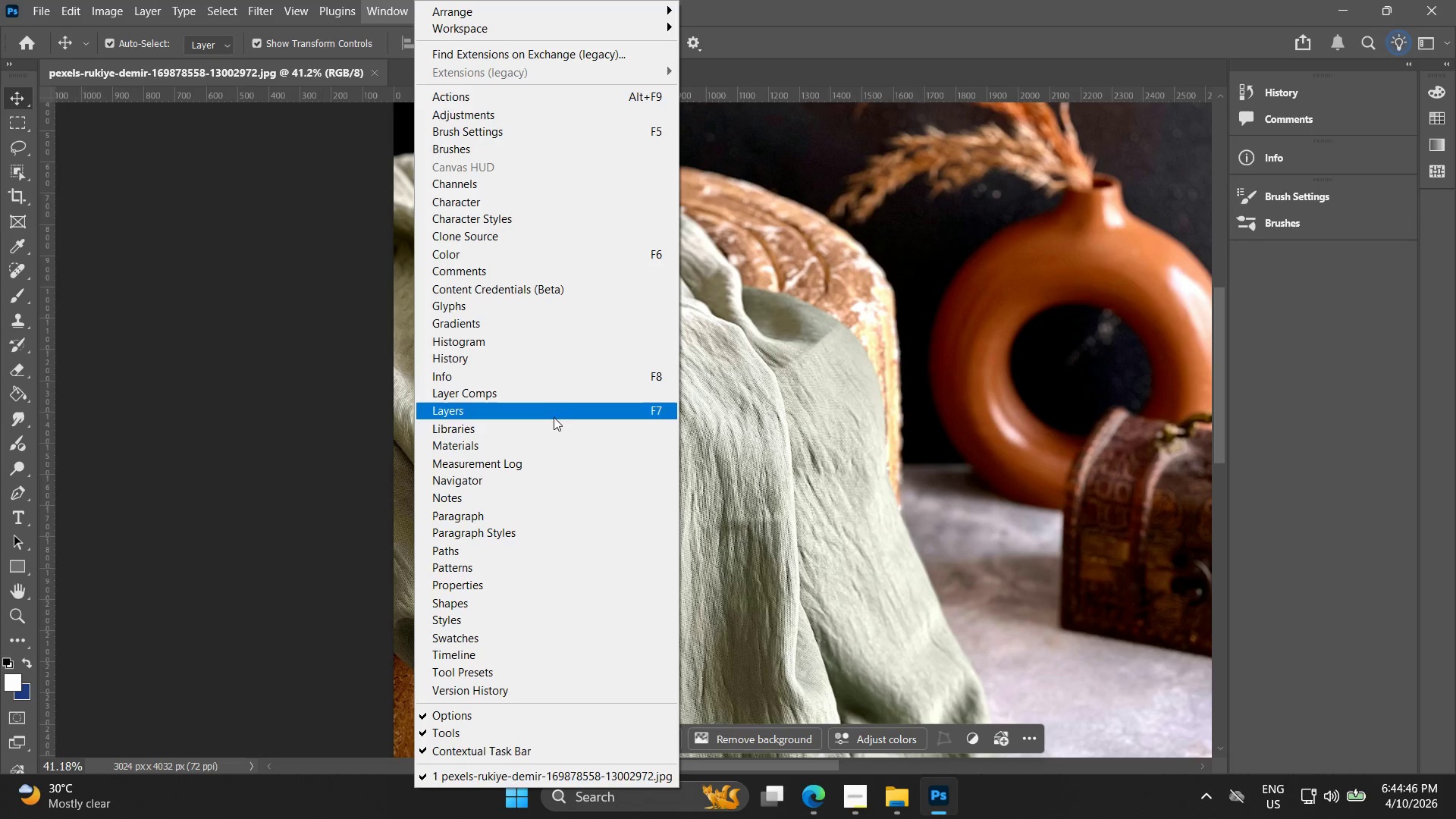 
left_click([560, 403])
 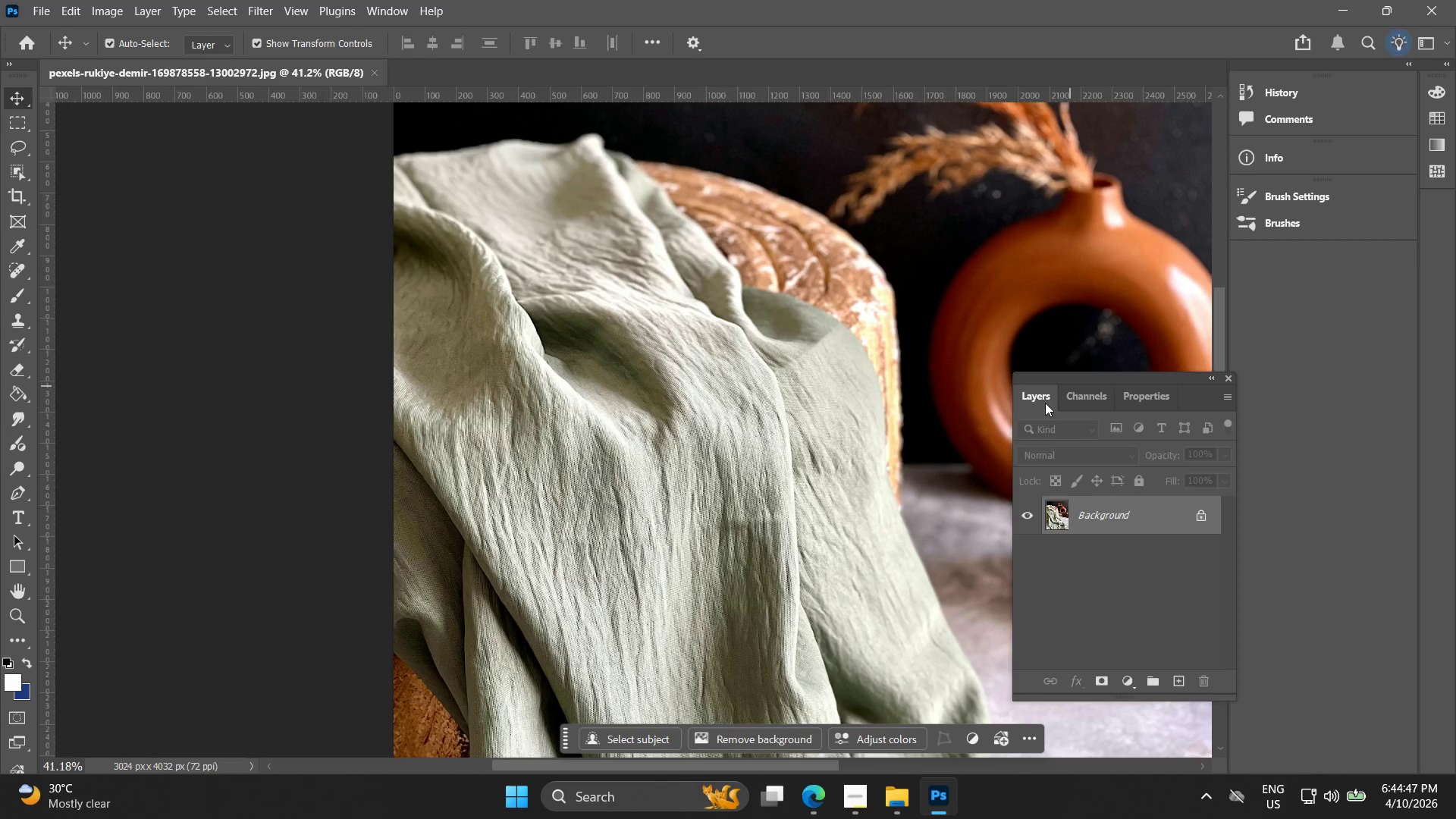 
left_click_drag(start_coordinate=[1033, 400], to_coordinate=[1269, 253])
 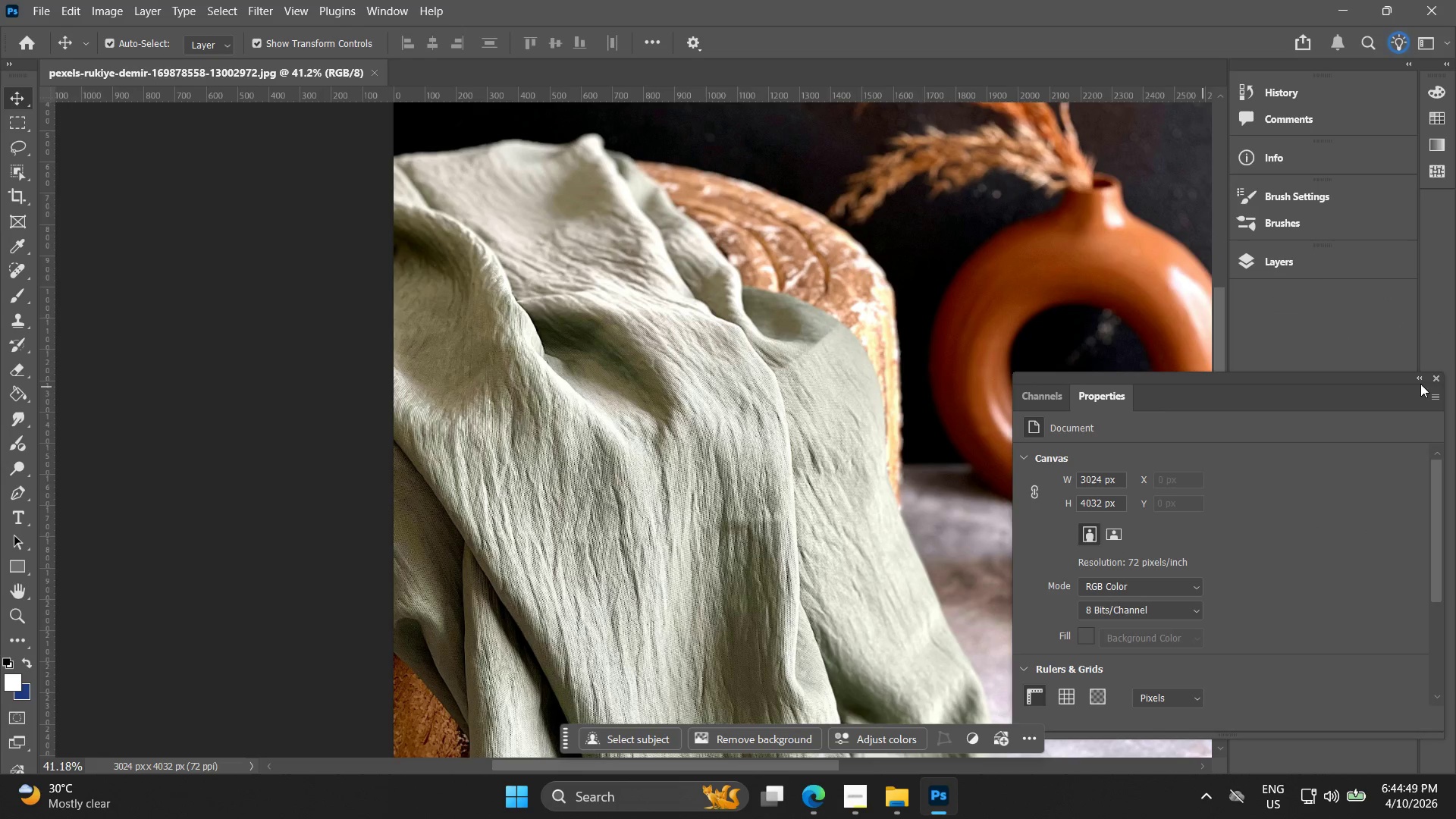 
left_click([1436, 373])
 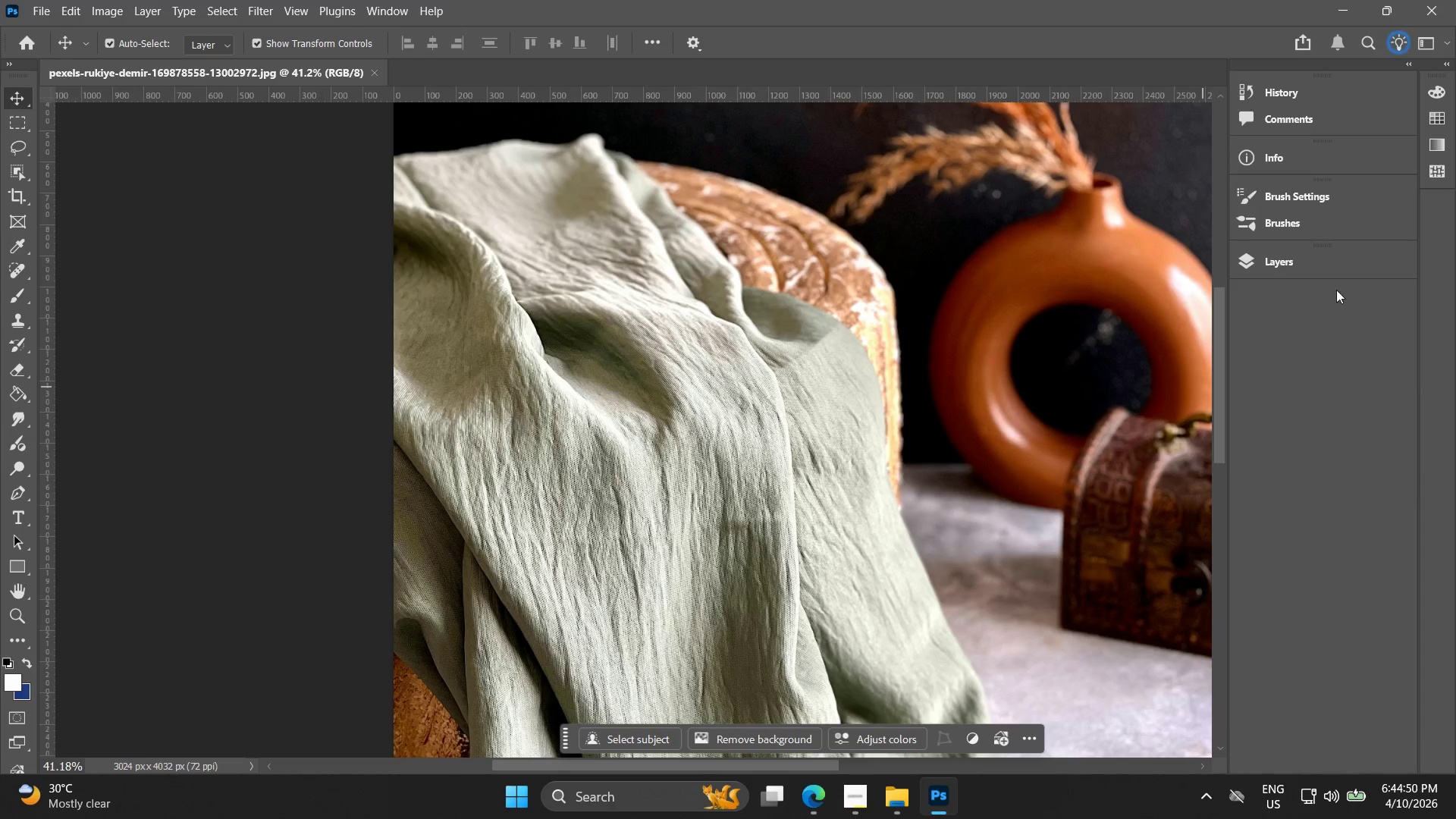 
left_click([1313, 260])
 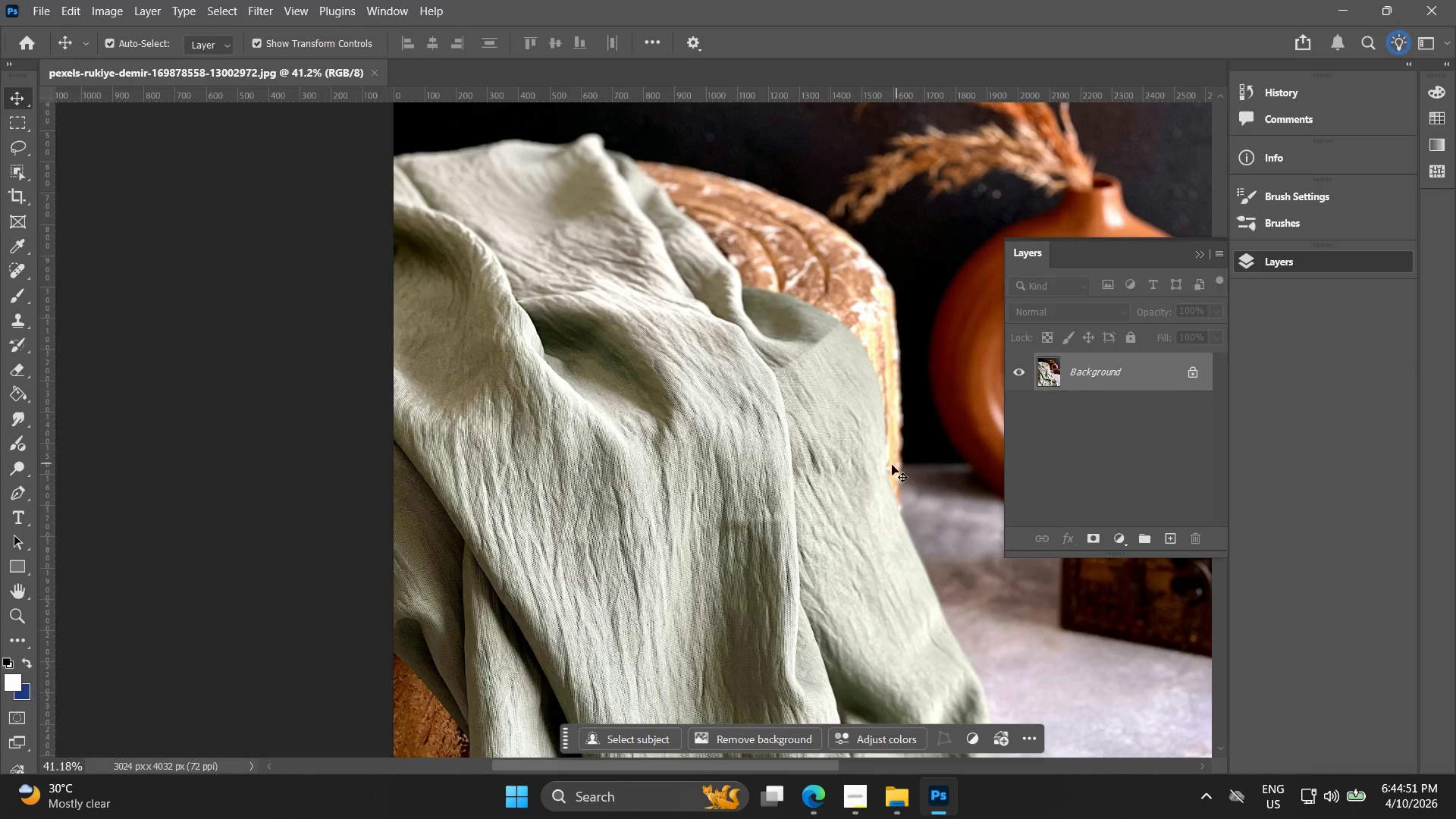 
key(Alt+AltLeft)
 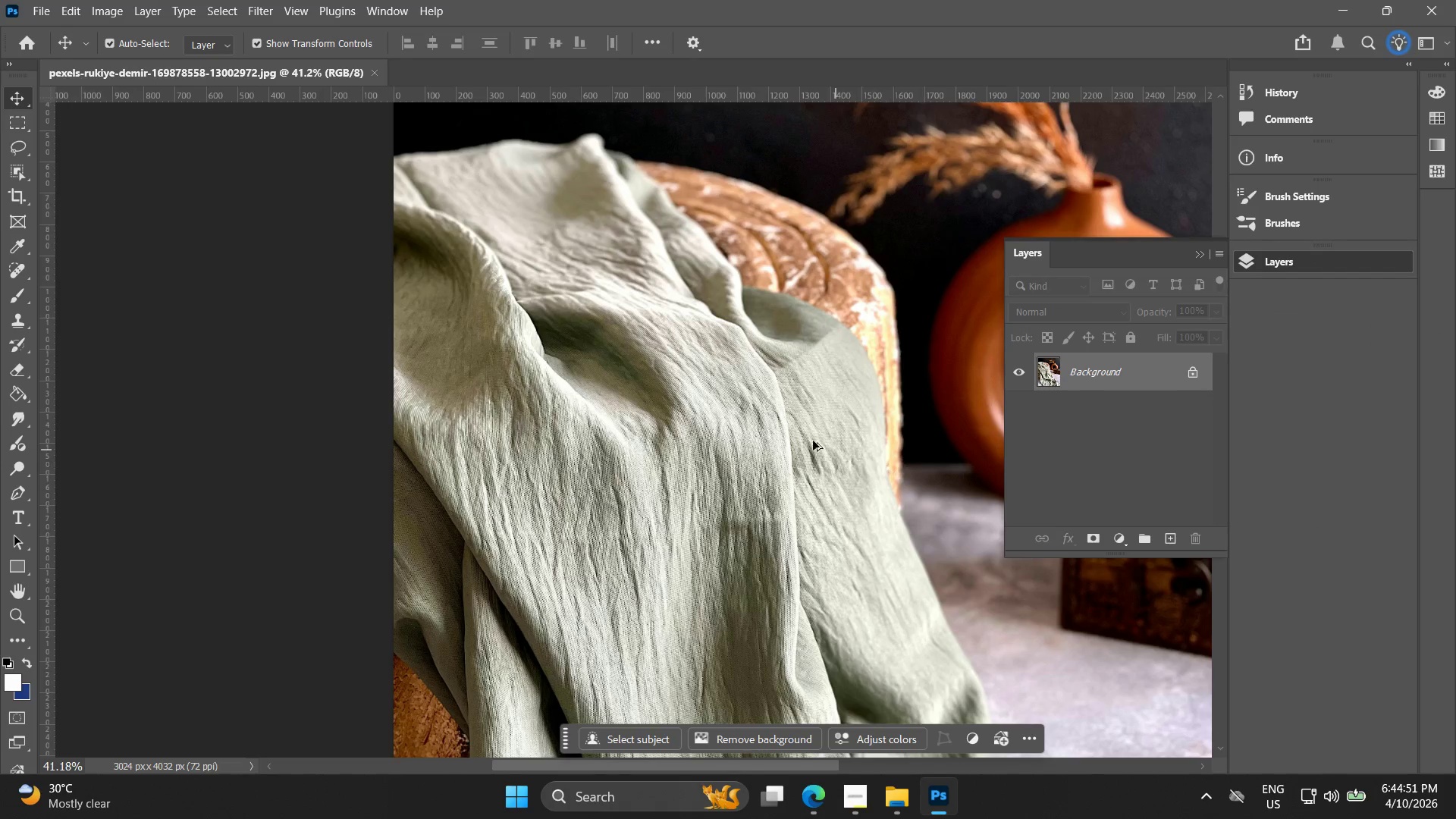 
scroll: coordinate [793, 437], scroll_direction: down, amount: 4.0
 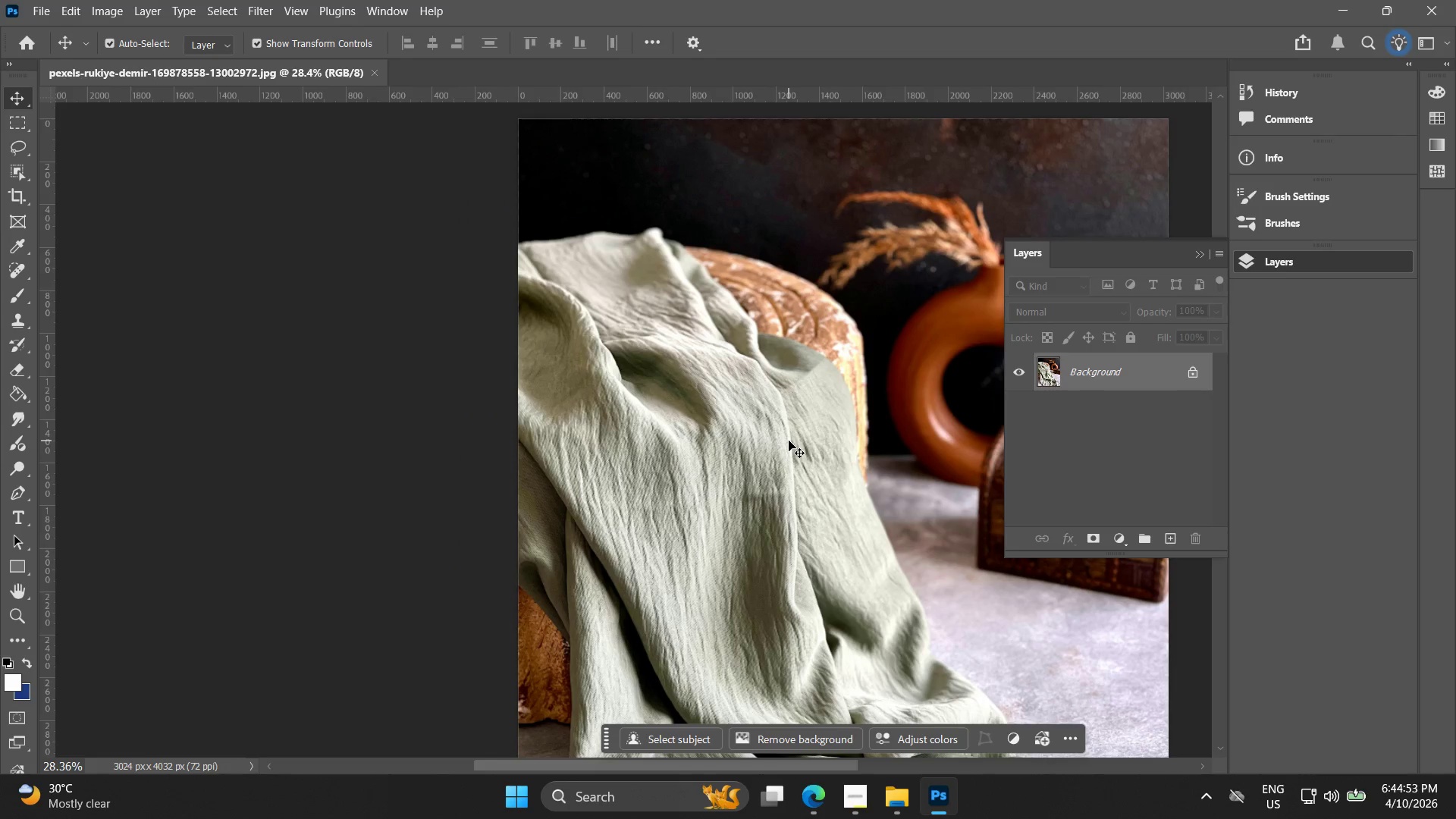 
hold_key(key=Space, duration=1.51)
 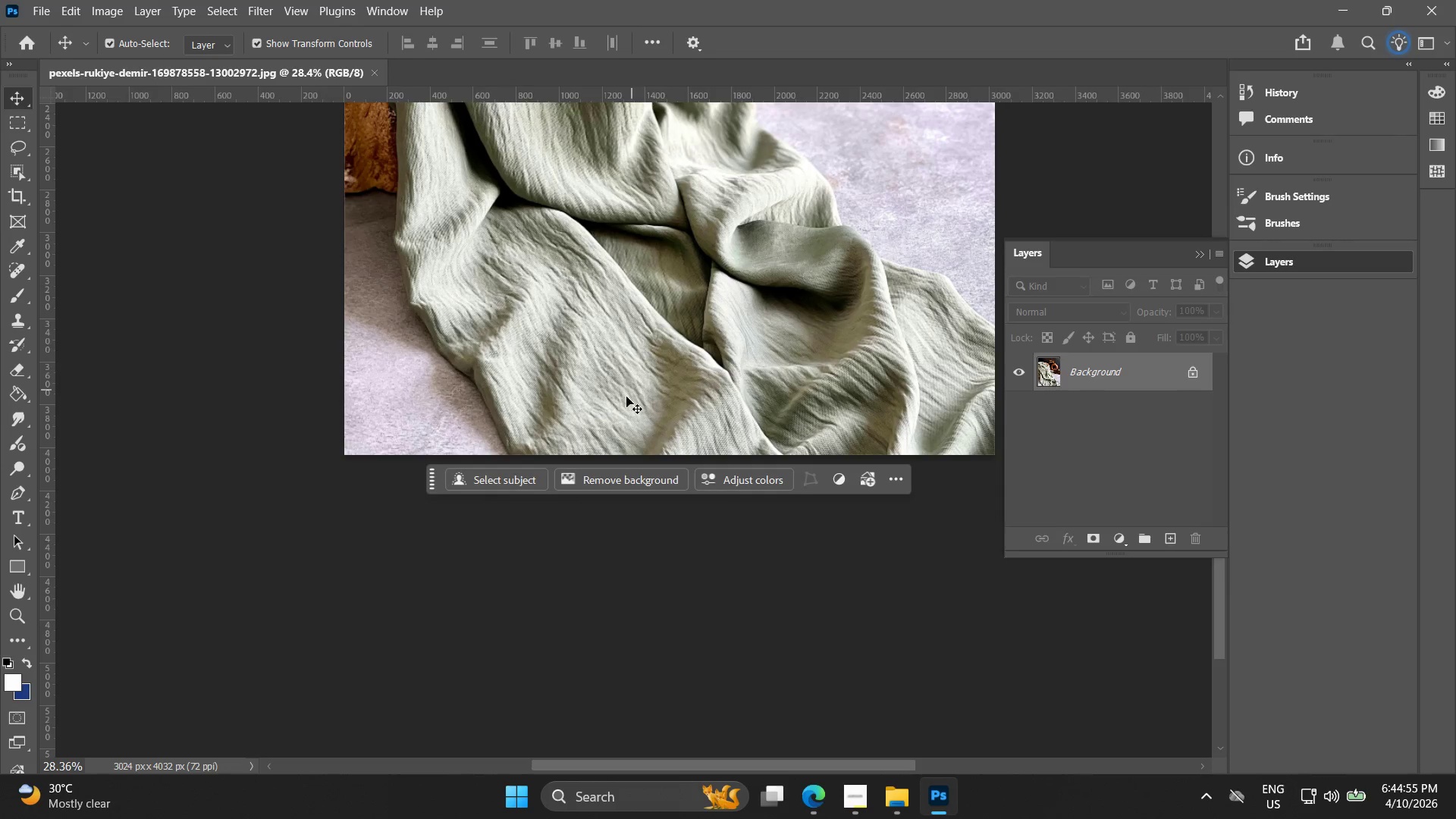 
left_click_drag(start_coordinate=[801, 604], to_coordinate=[717, 471])
 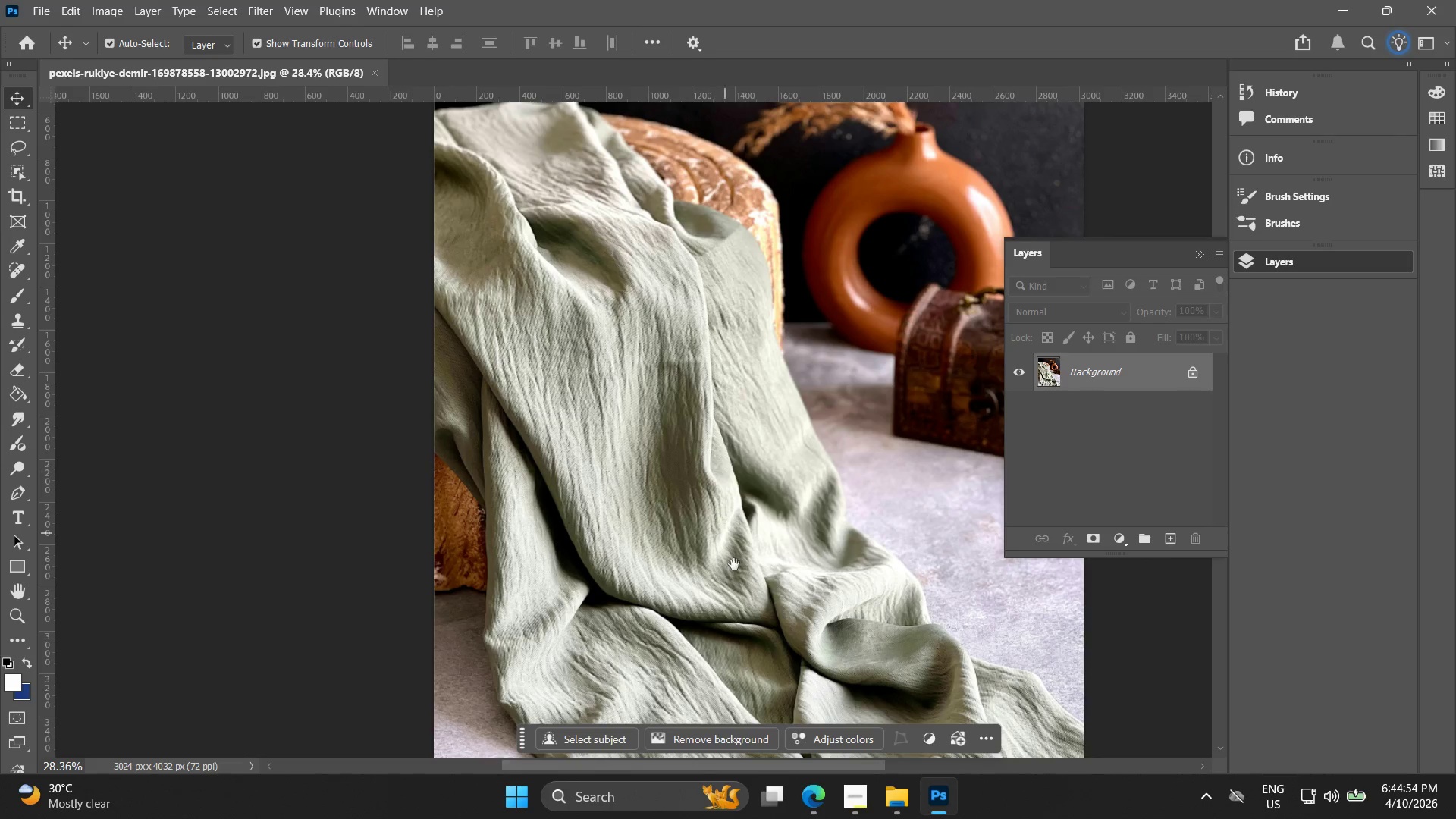 
left_click_drag(start_coordinate=[736, 567], to_coordinate=[690, 381])
 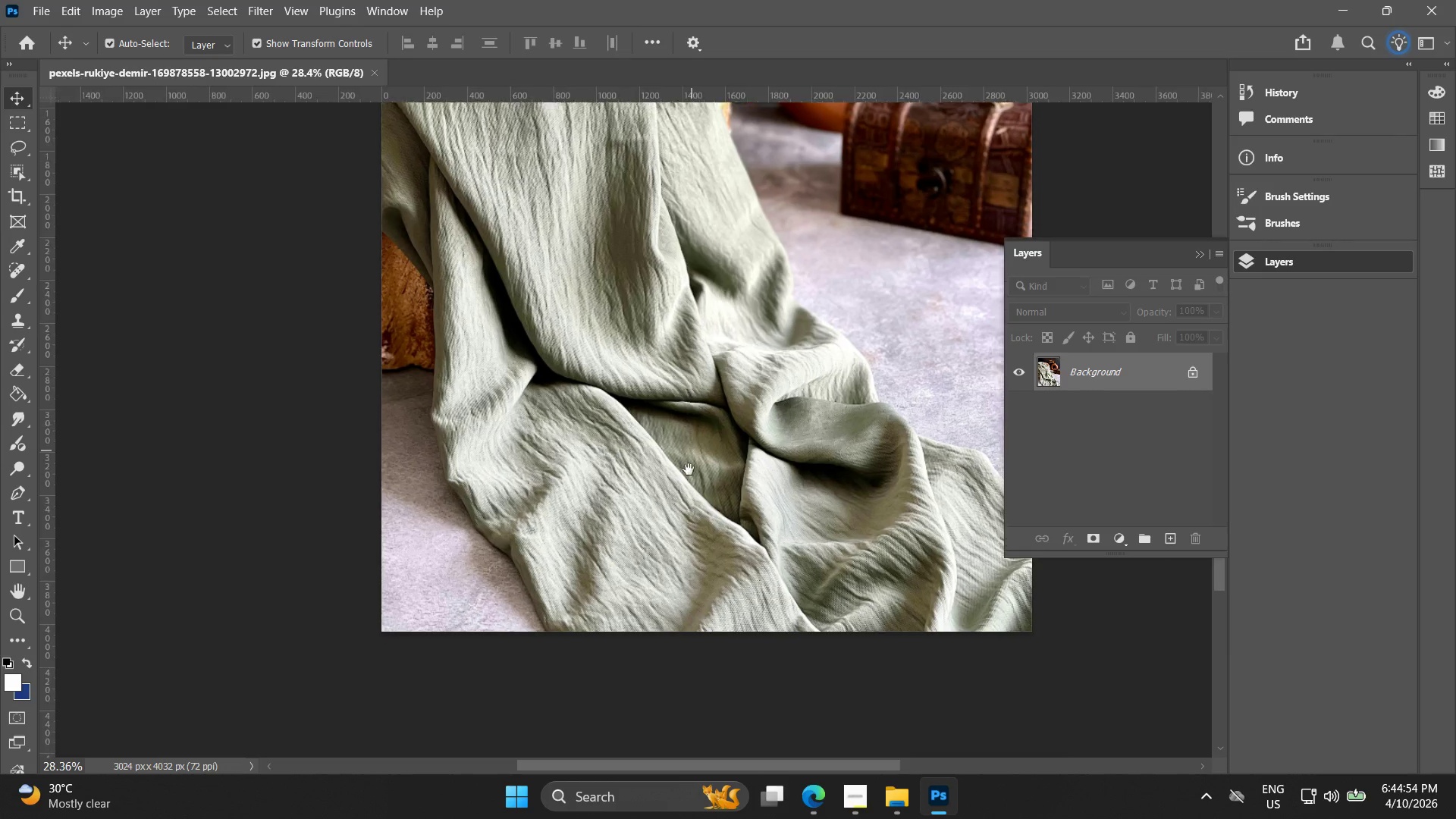 
hold_key(key=Space, duration=0.44)
 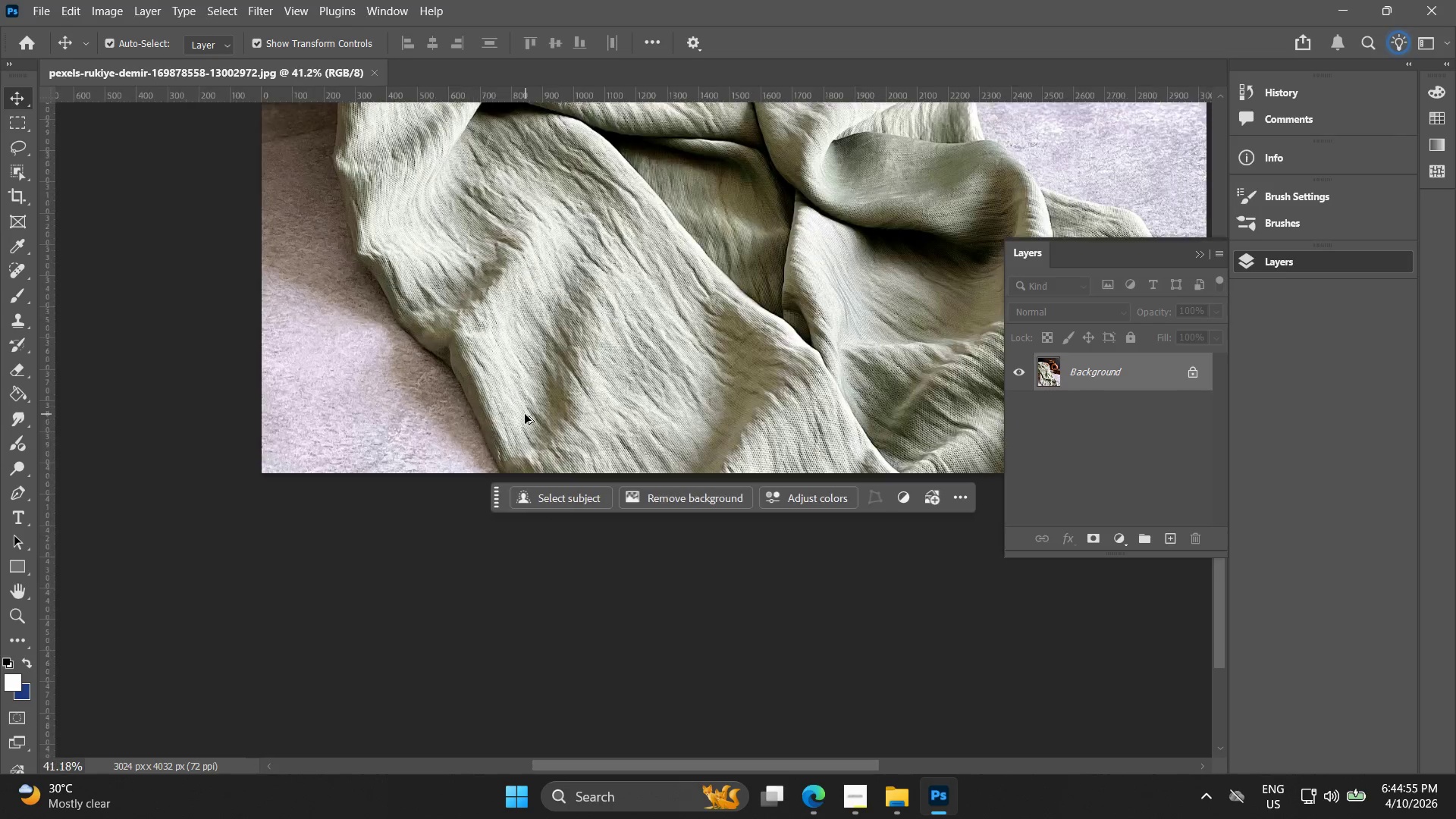 
left_click_drag(start_coordinate=[690, 504], to_coordinate=[656, 344])
 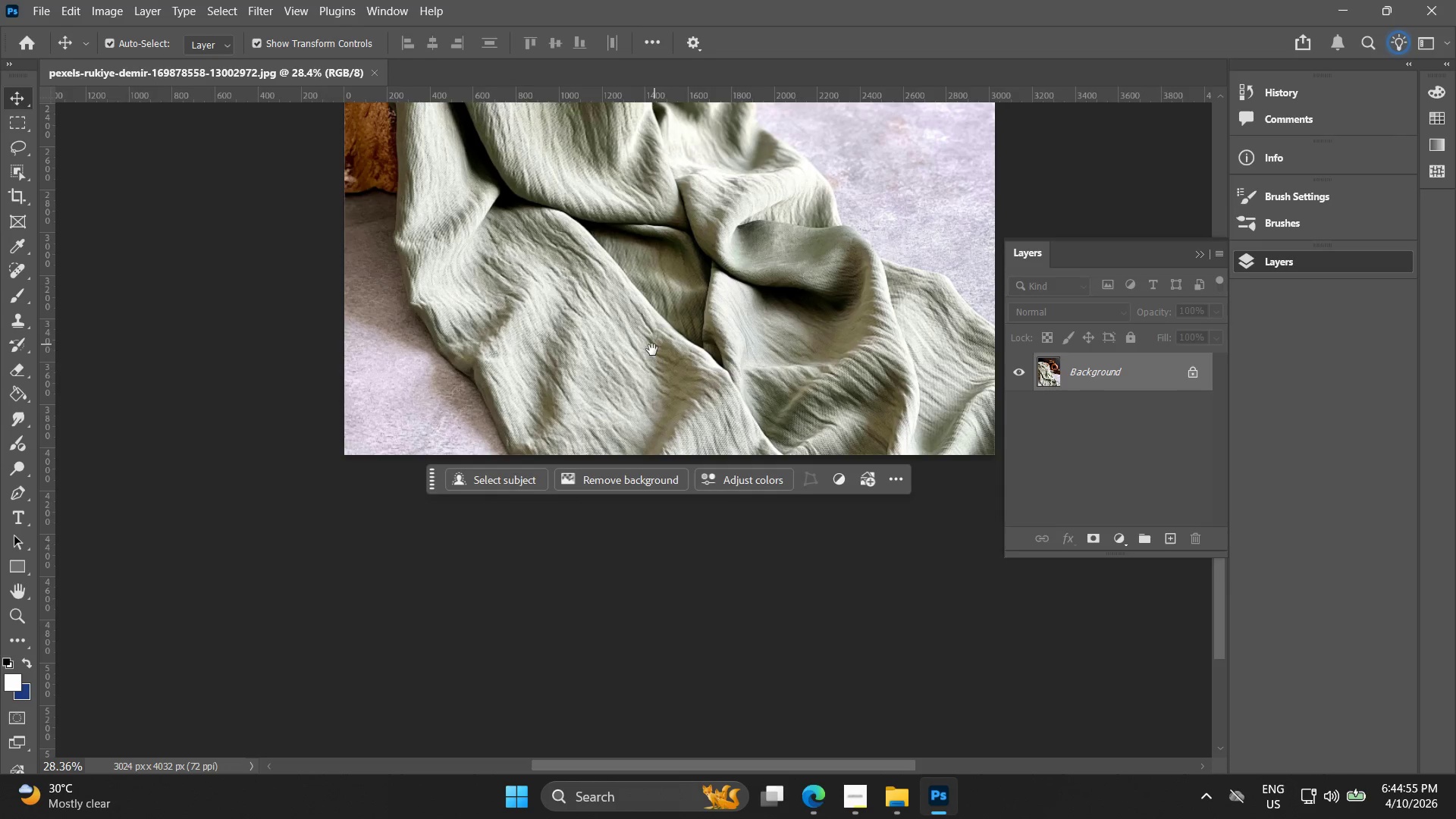 
hold_key(key=Space, duration=1.7)
 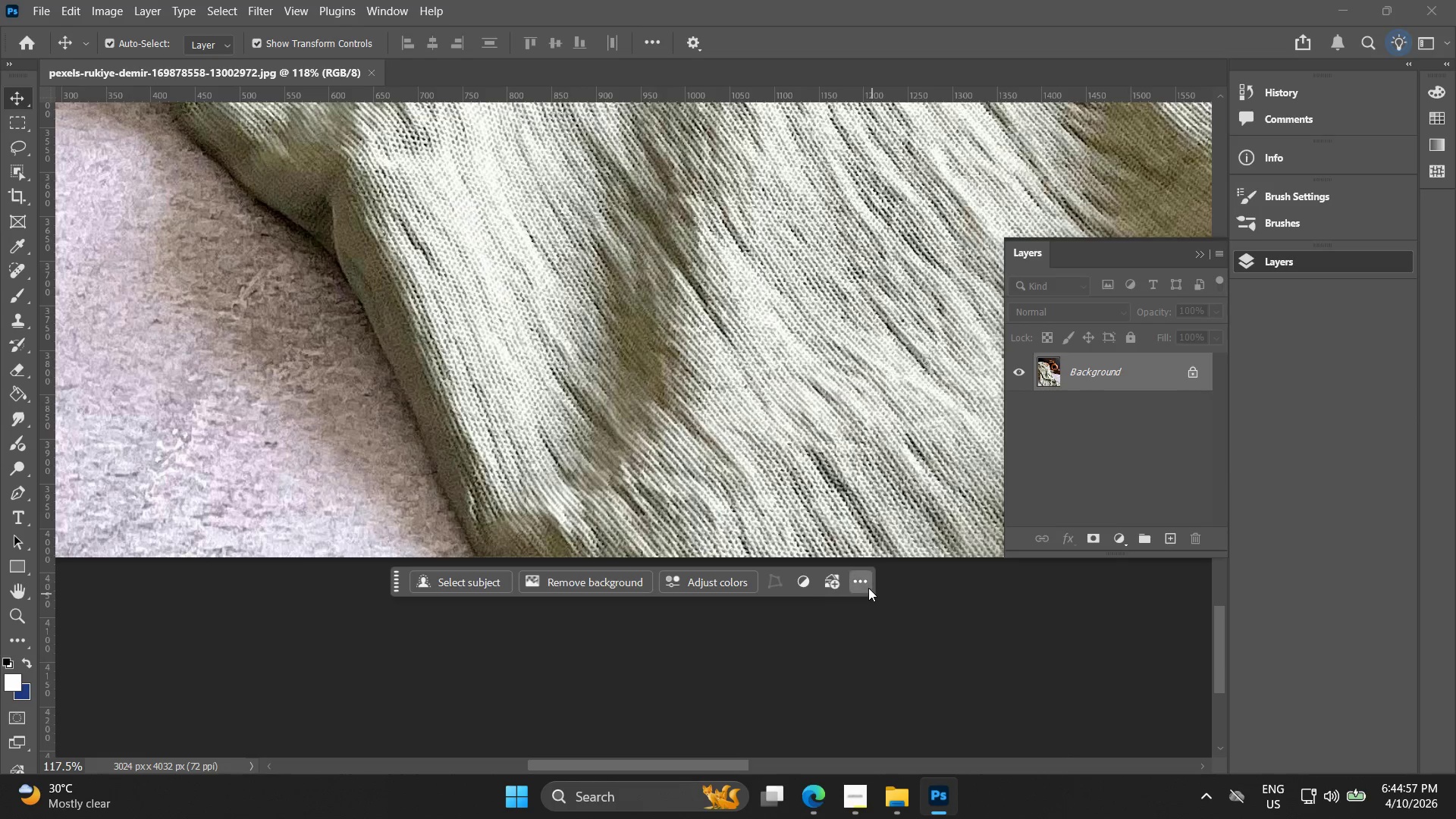 
hold_key(key=AltLeft, duration=0.95)
scroll: coordinate [509, 444], scroll_direction: up, amount: 15.0
 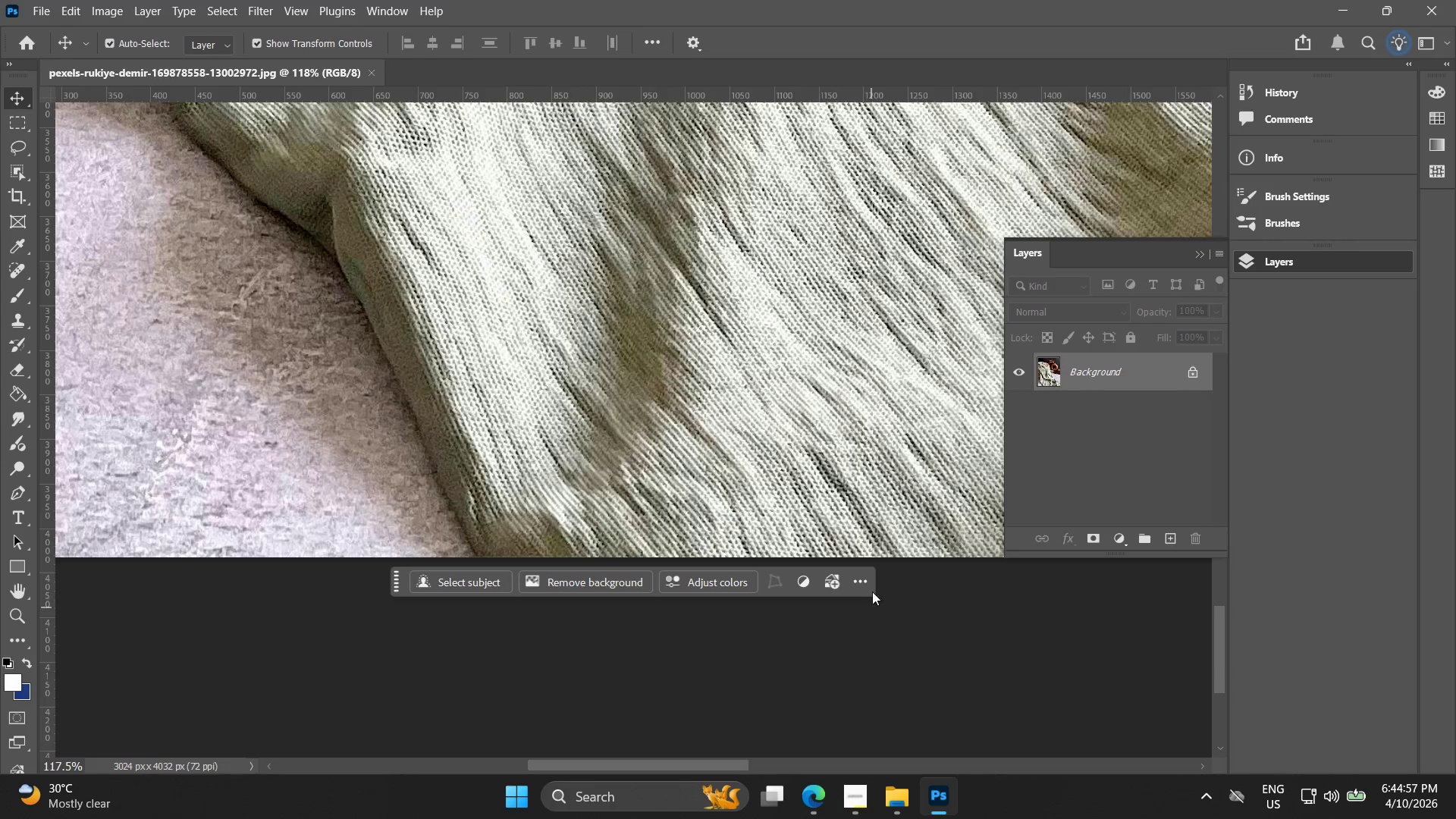 
left_click([868, 588])
 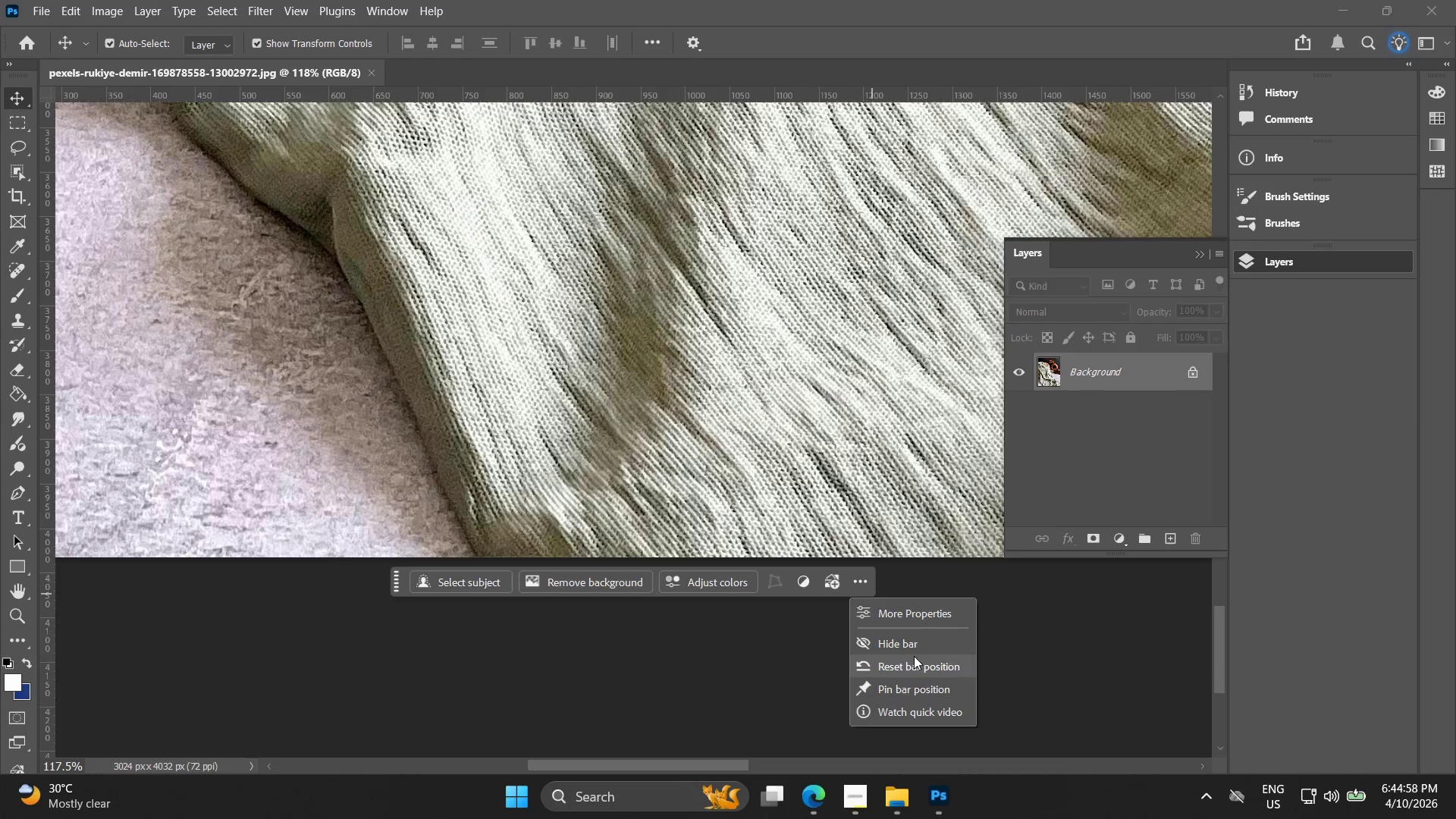 
left_click([915, 647])
 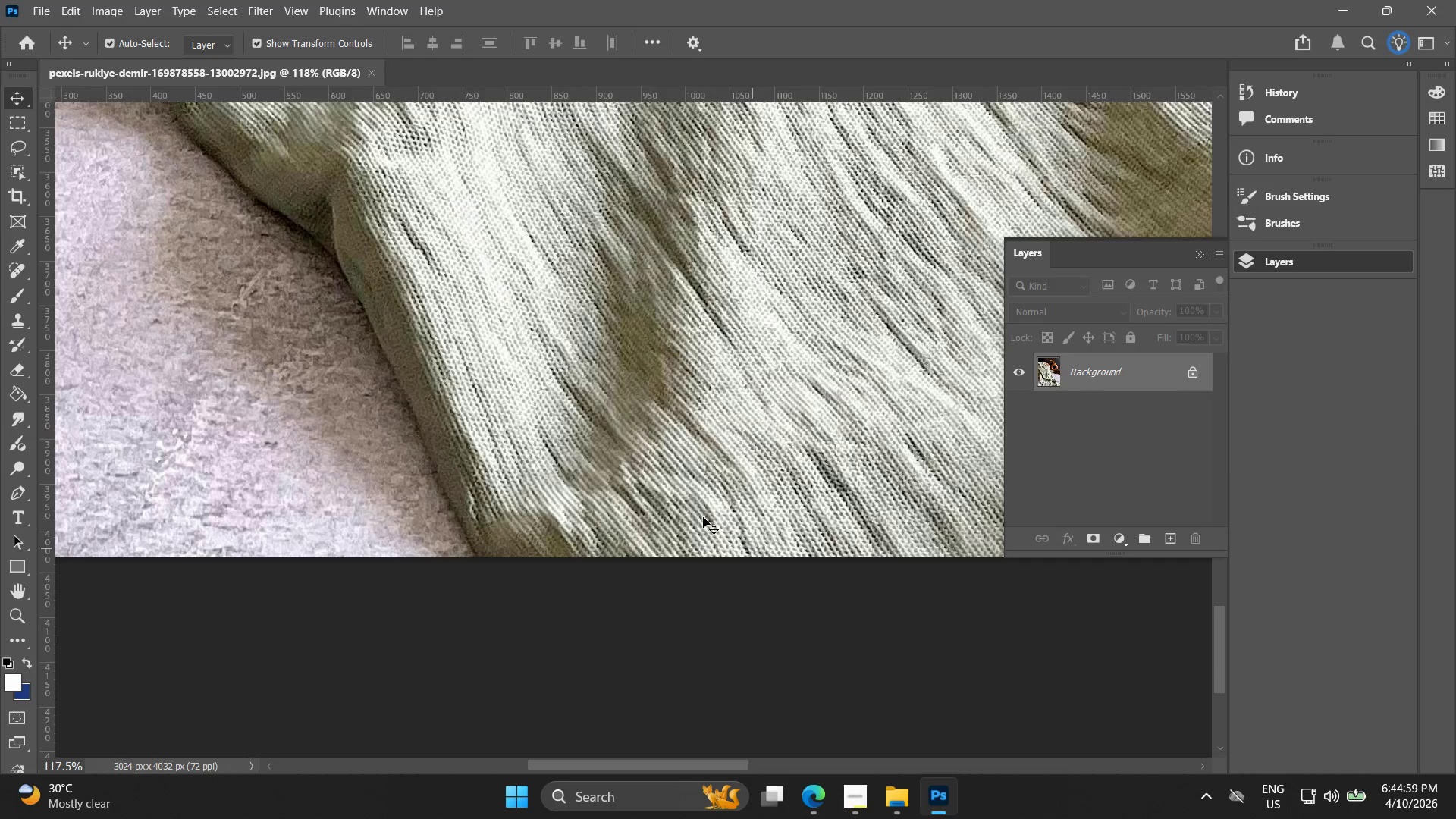 
hold_key(key=Space, duration=0.5)
 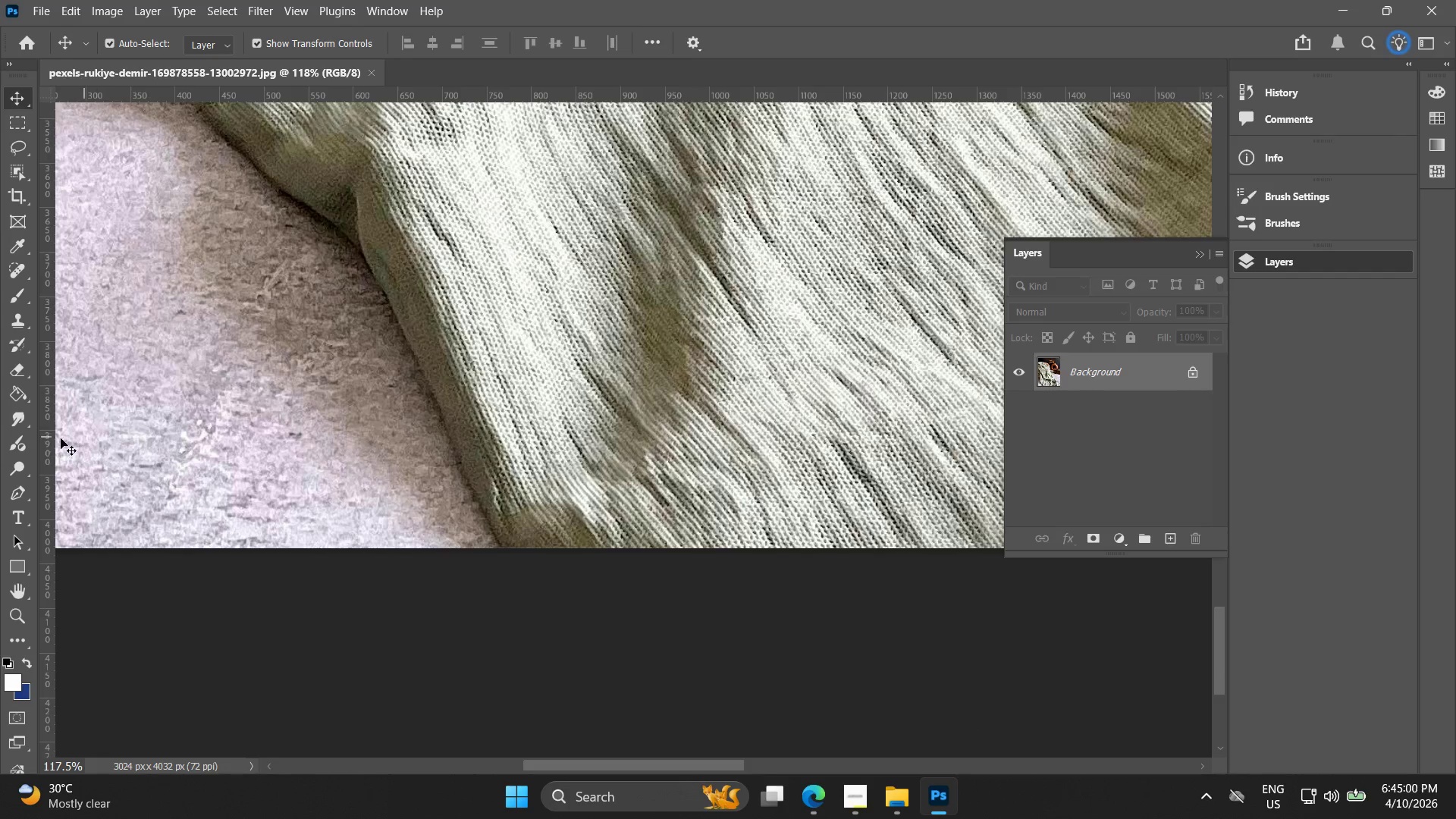 
left_click_drag(start_coordinate=[719, 497], to_coordinate=[743, 488])
 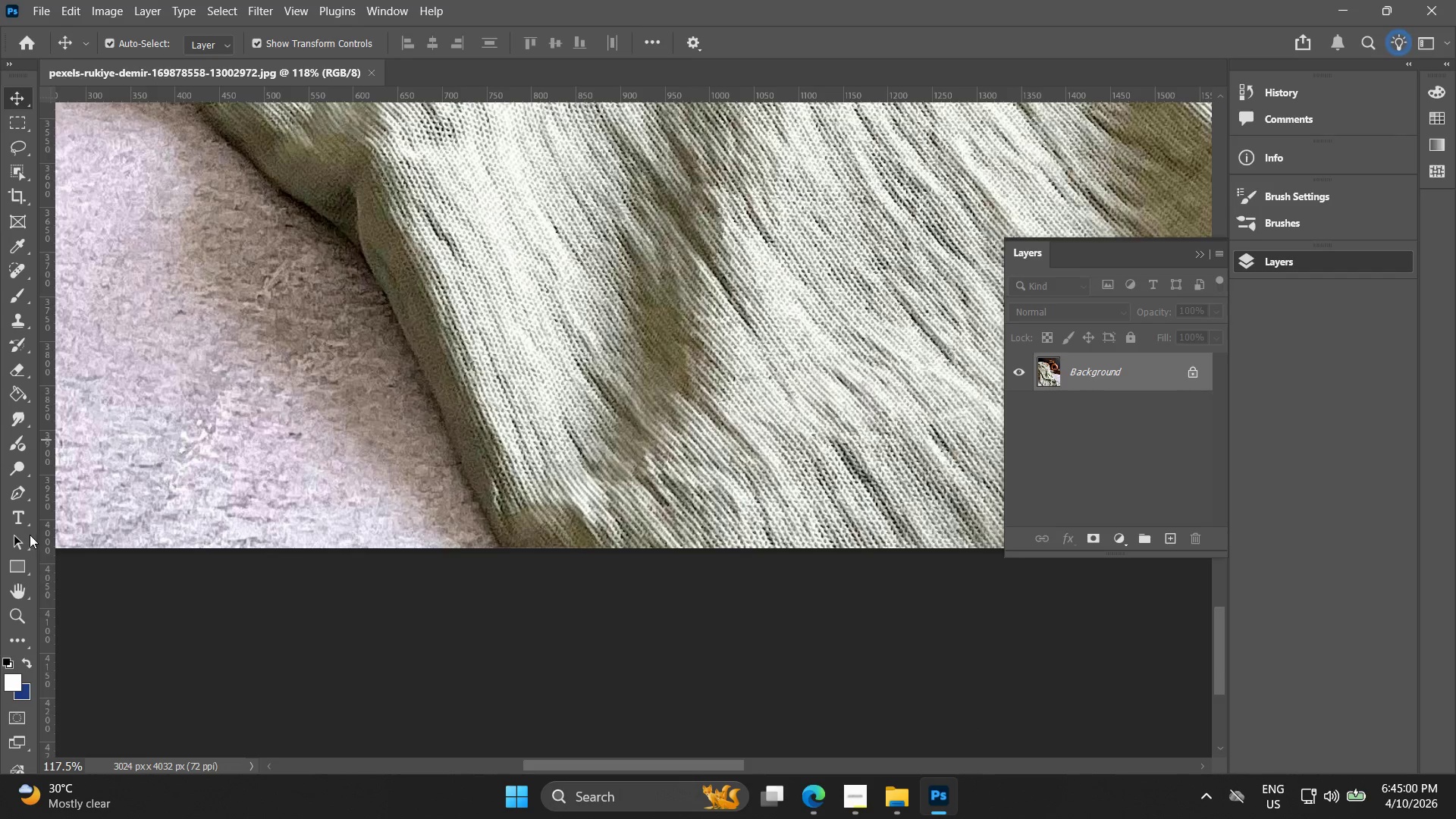 
left_click([13, 491])
 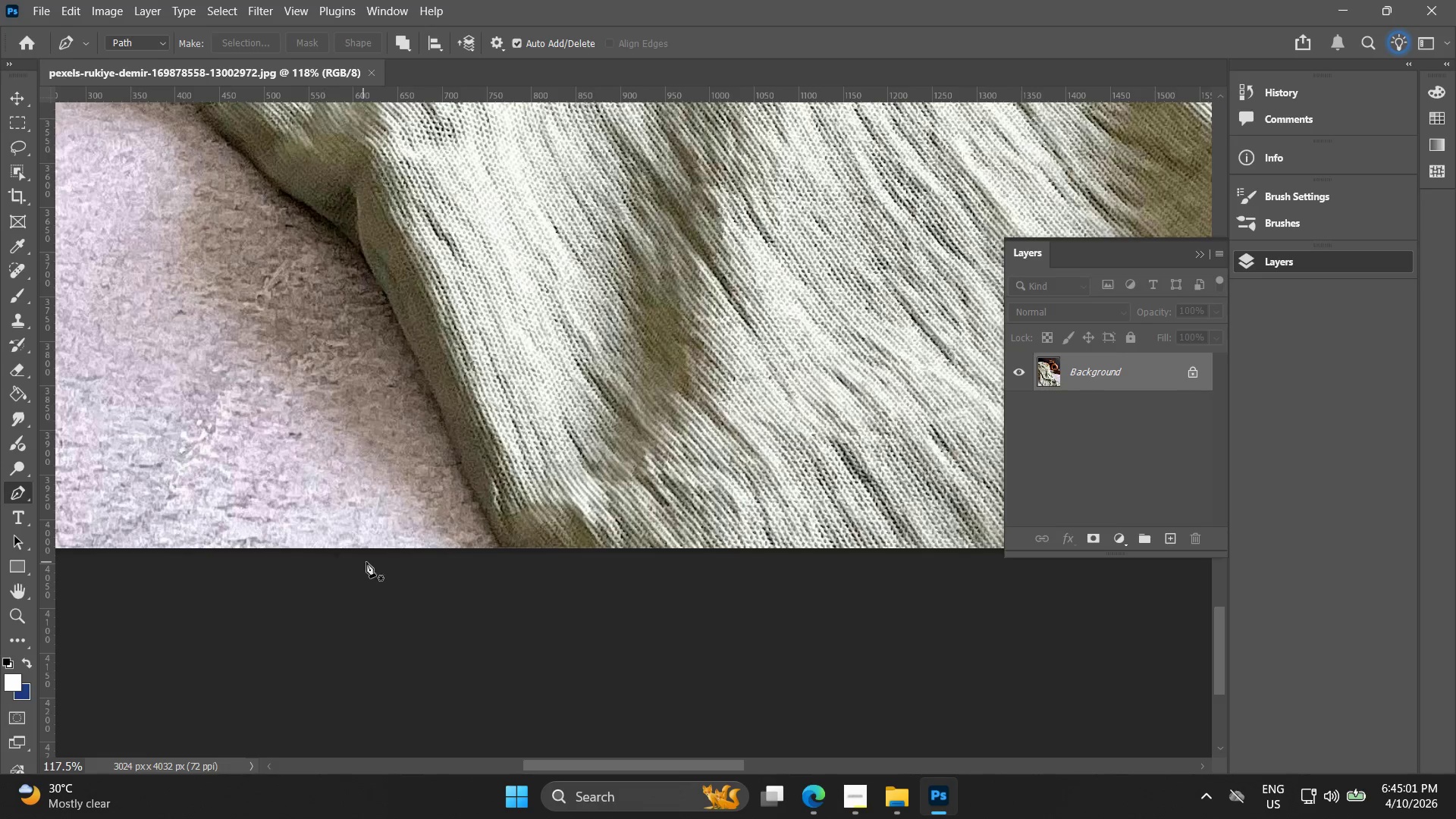 
key(Alt+AltLeft)
 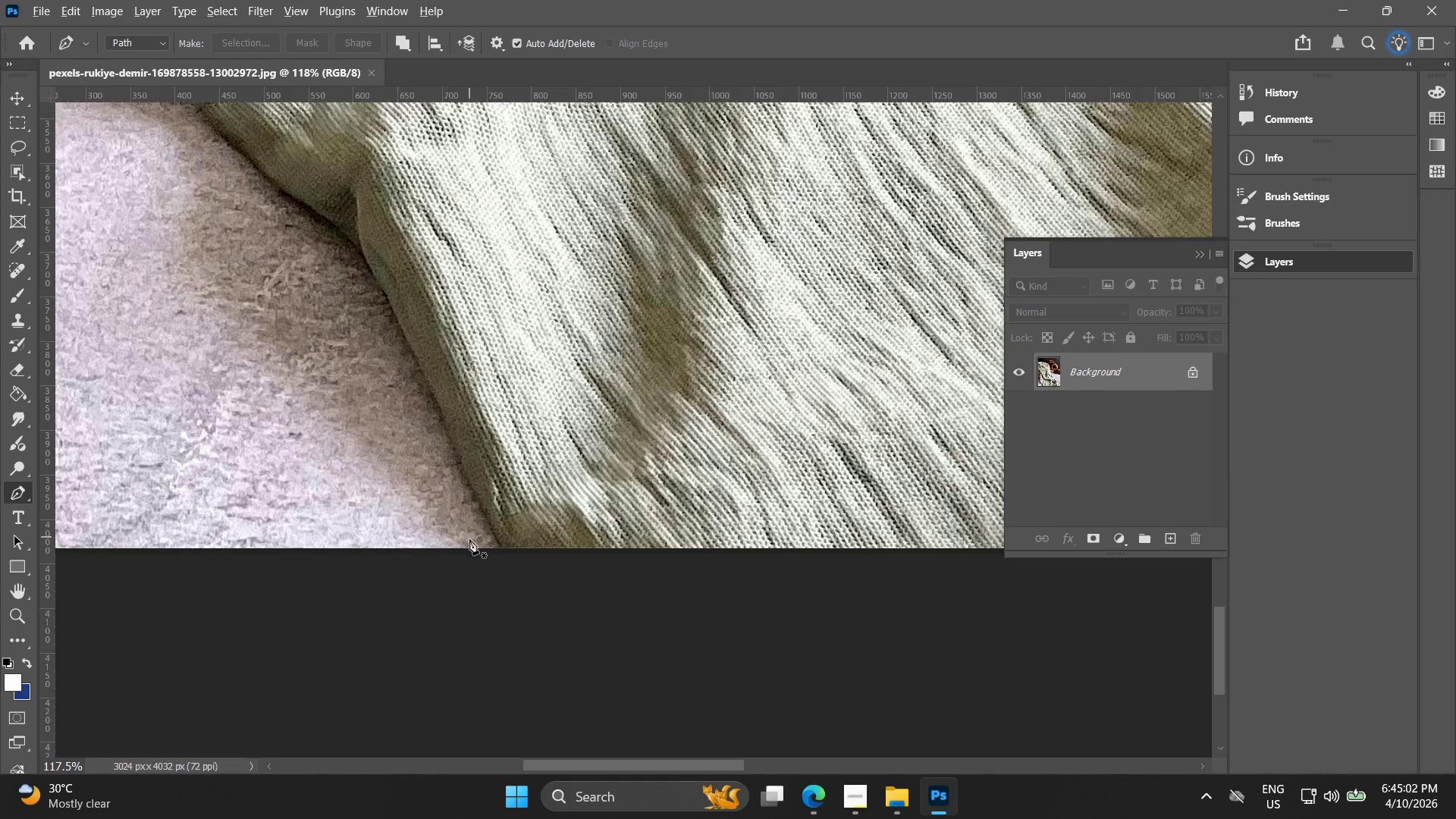 
key(Space)
 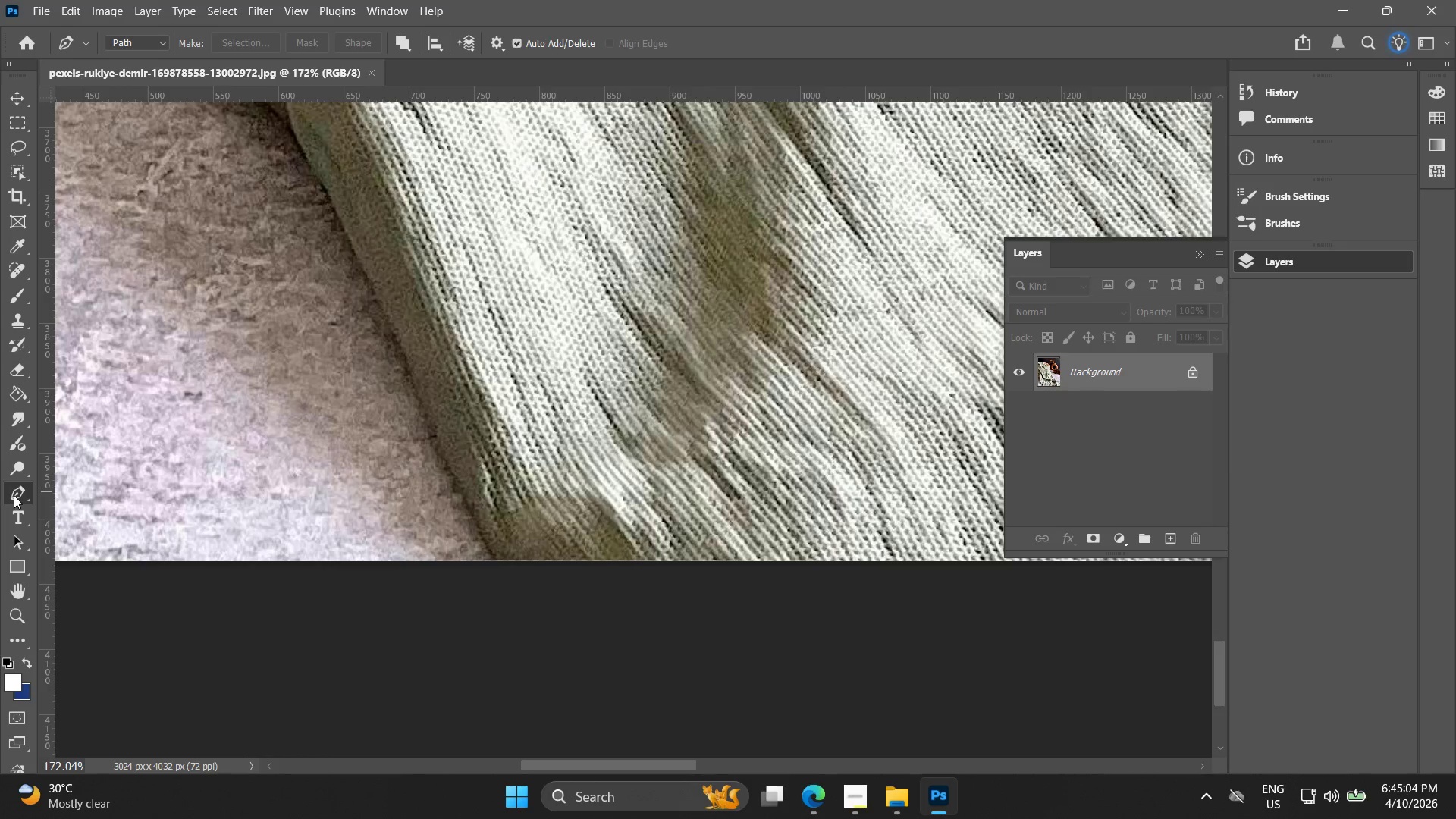 
scroll: coordinate [474, 558], scroll_direction: up, amount: 4.0
 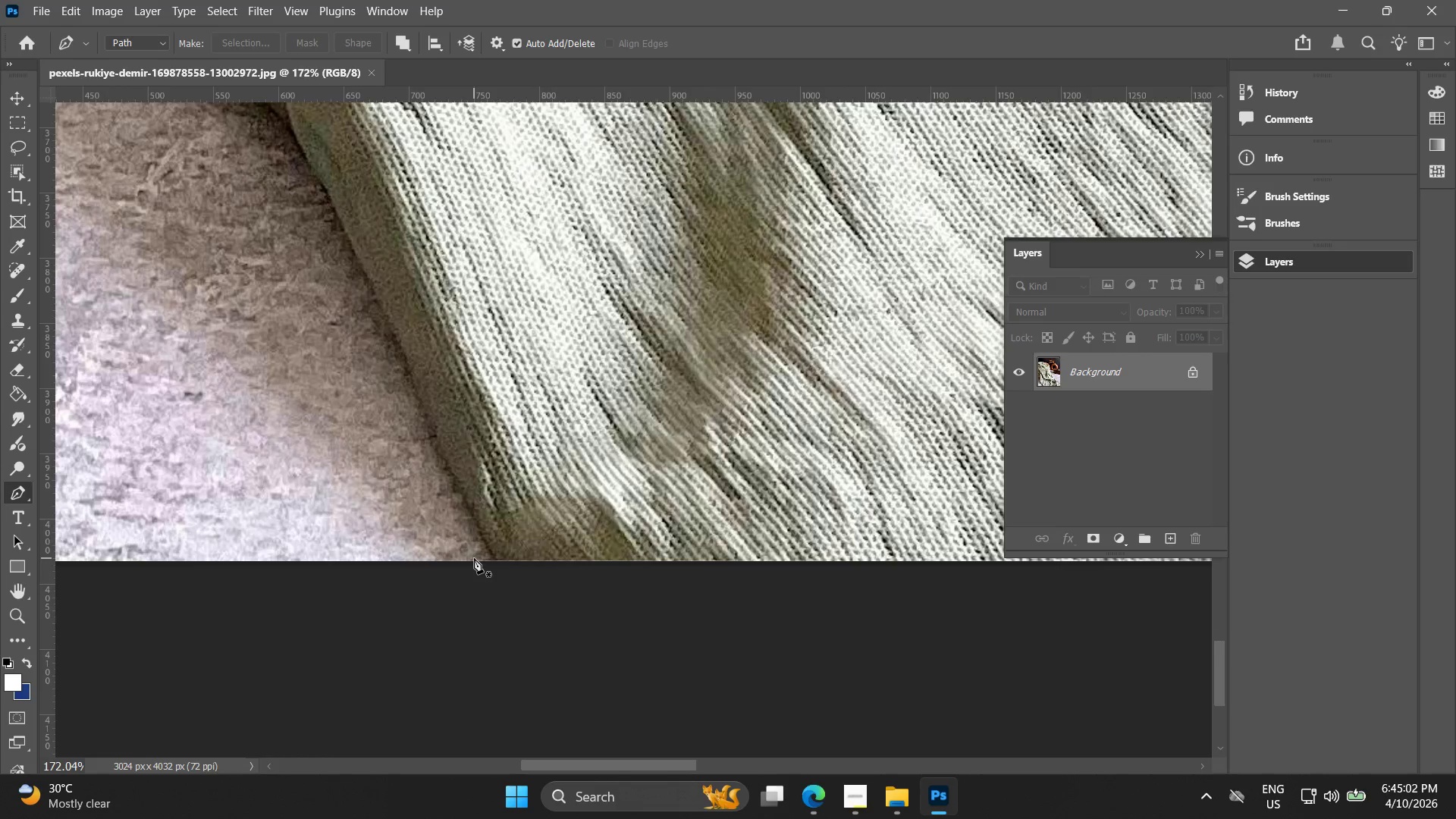 
key(Alt+AltLeft)
 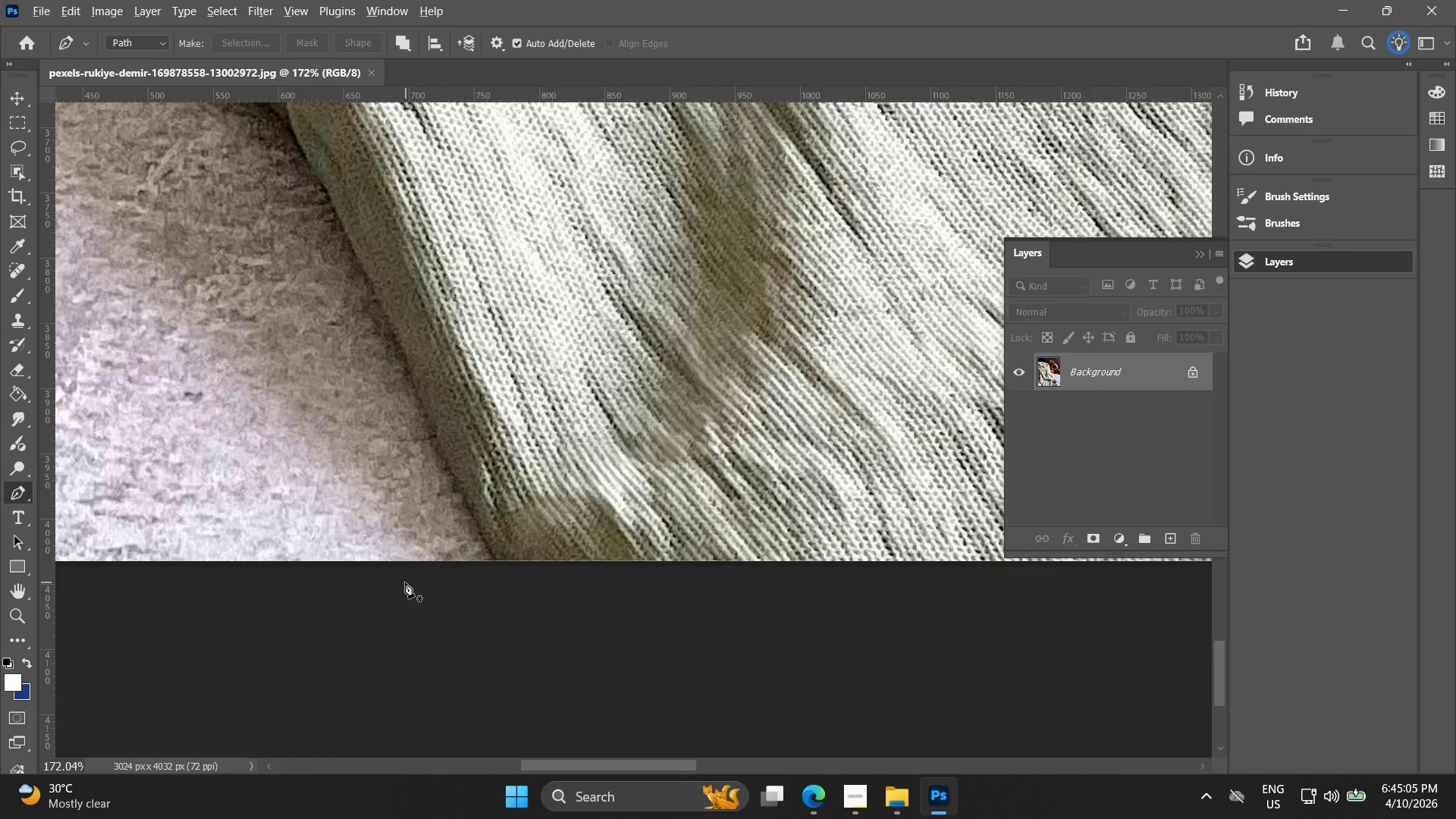 
hold_key(key=Space, duration=0.33)
 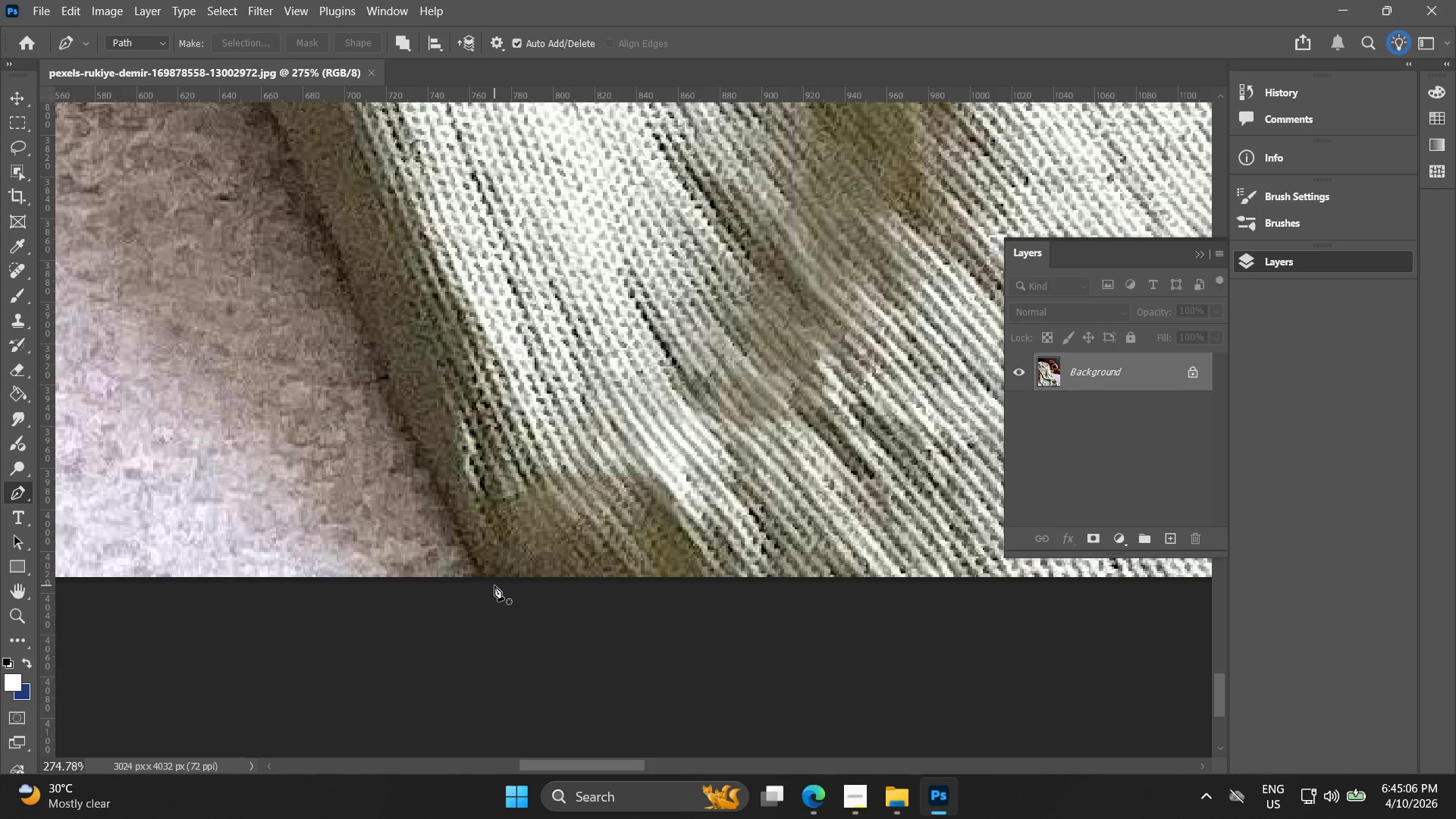 
scroll: coordinate [503, 561], scroll_direction: up, amount: 5.0
 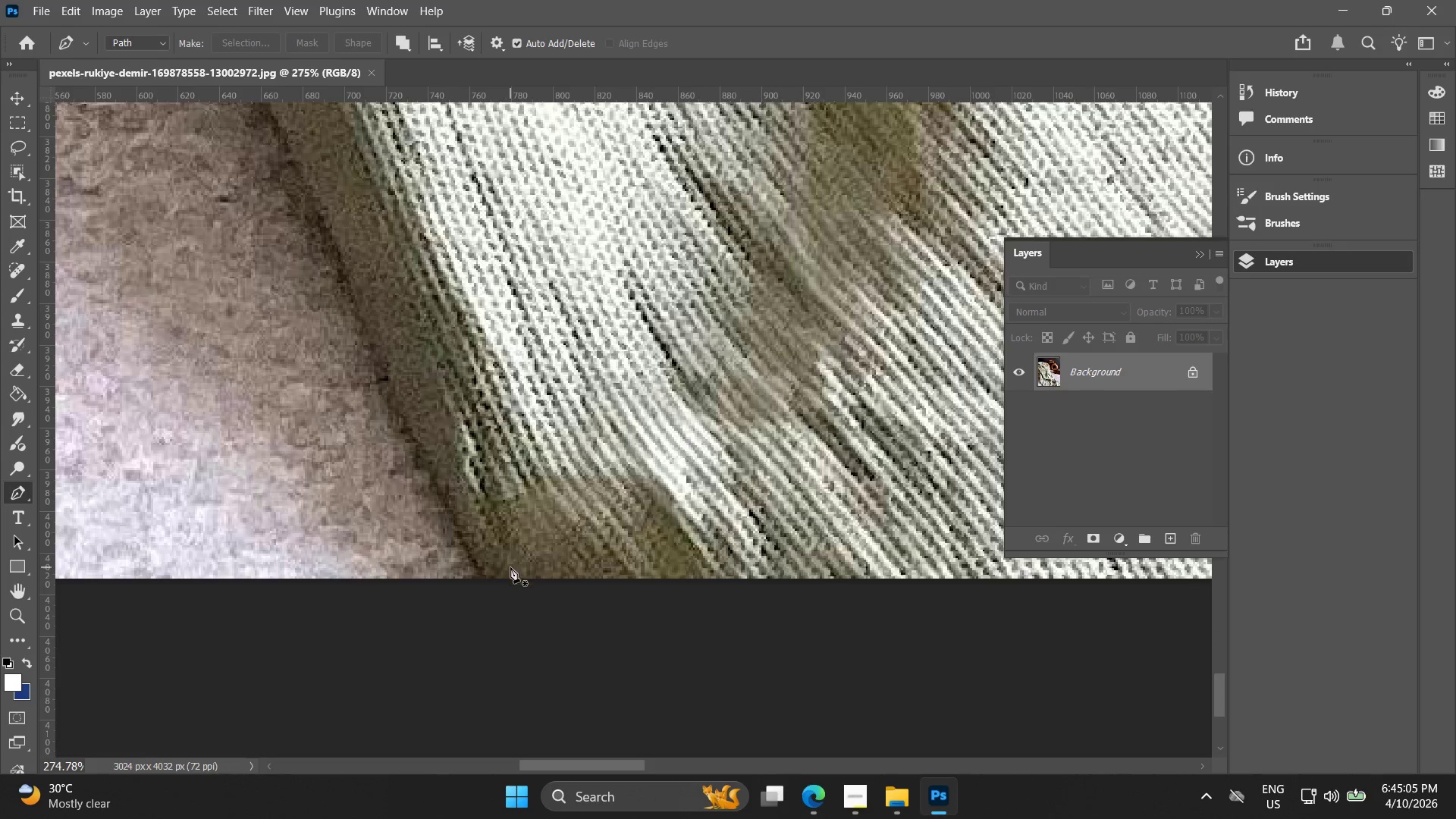 
left_click([493, 585])
 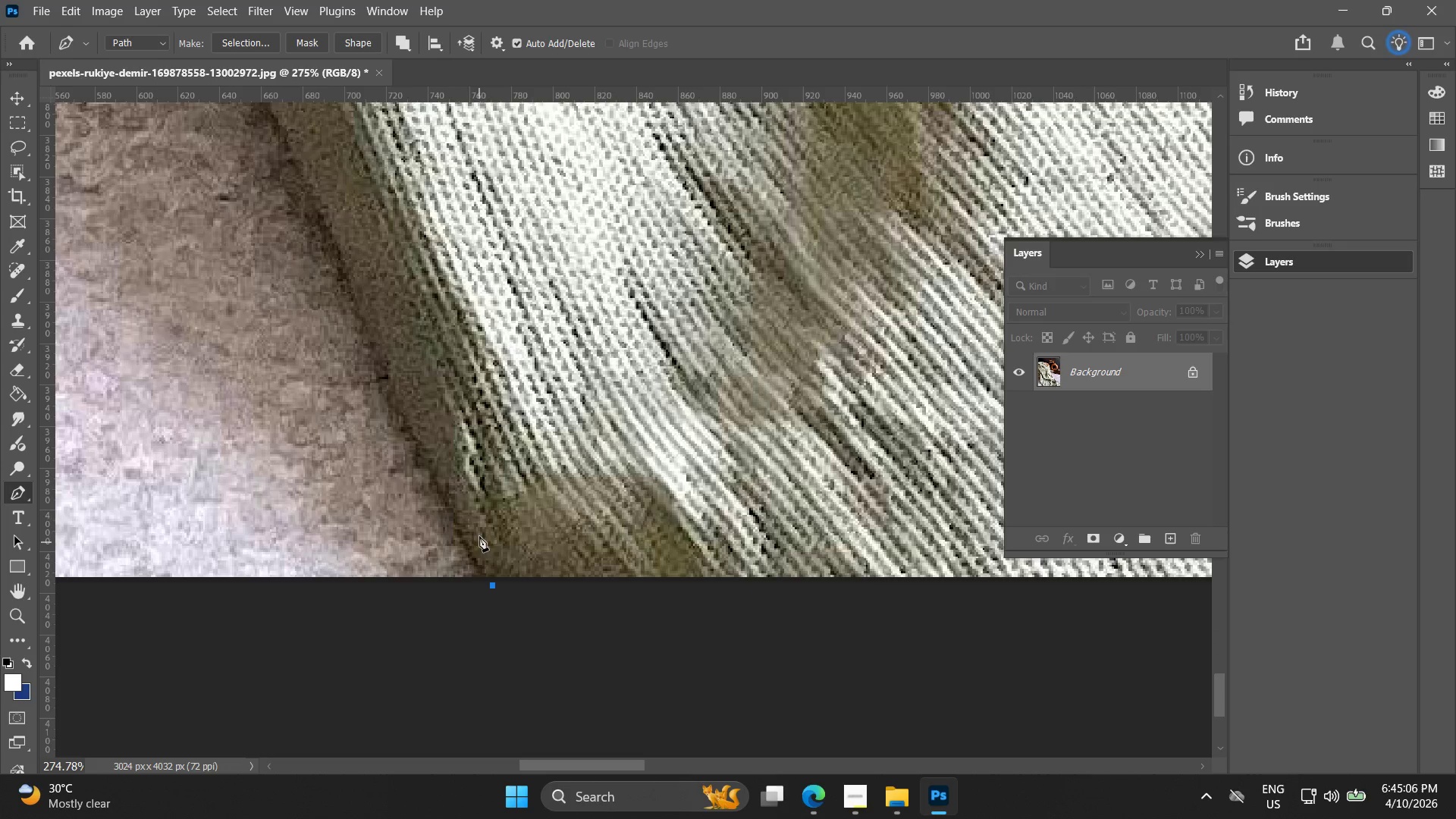 
hold_key(key=Space, duration=0.47)
 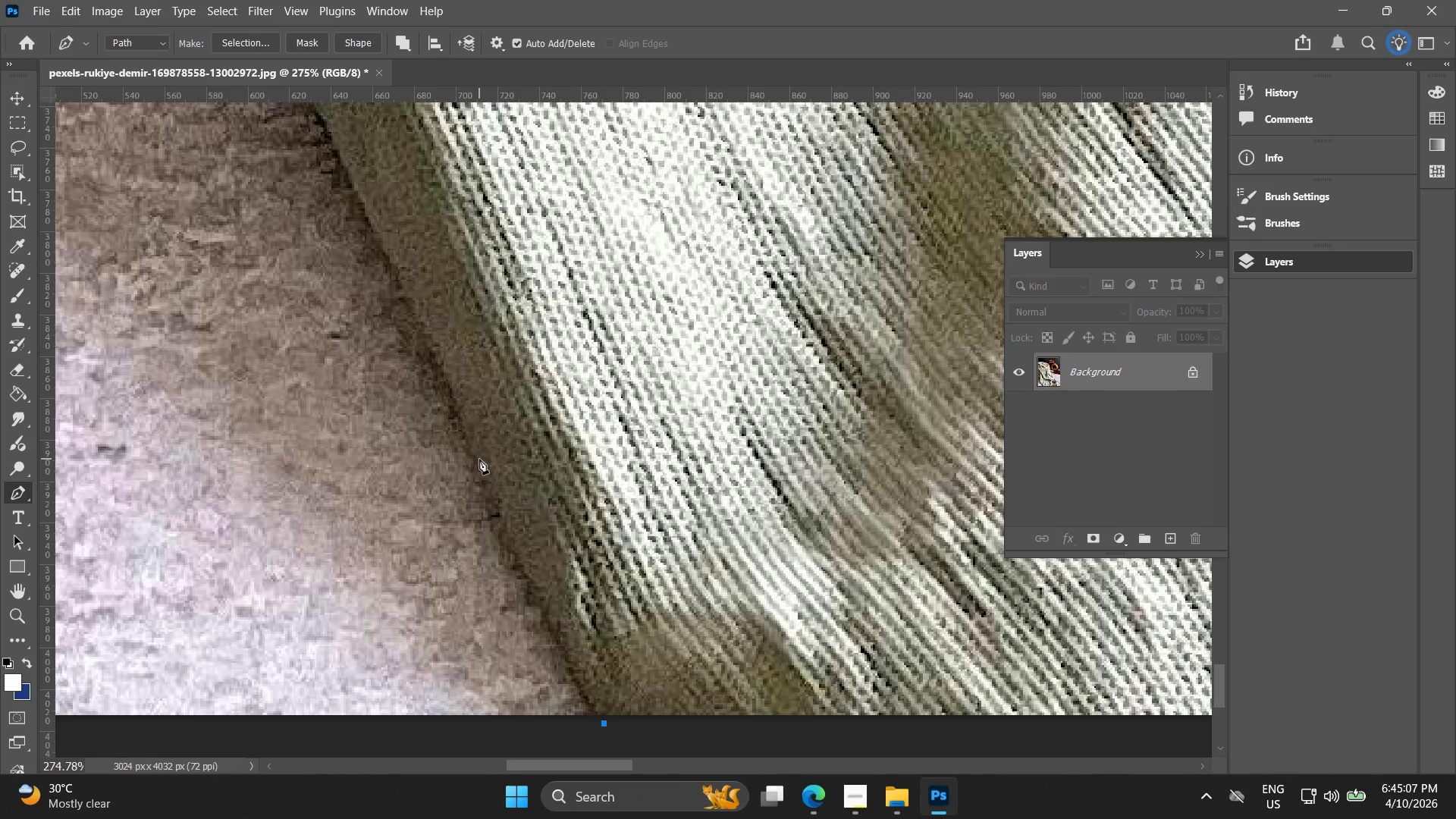 
left_click_drag(start_coordinate=[464, 507], to_coordinate=[576, 645])
 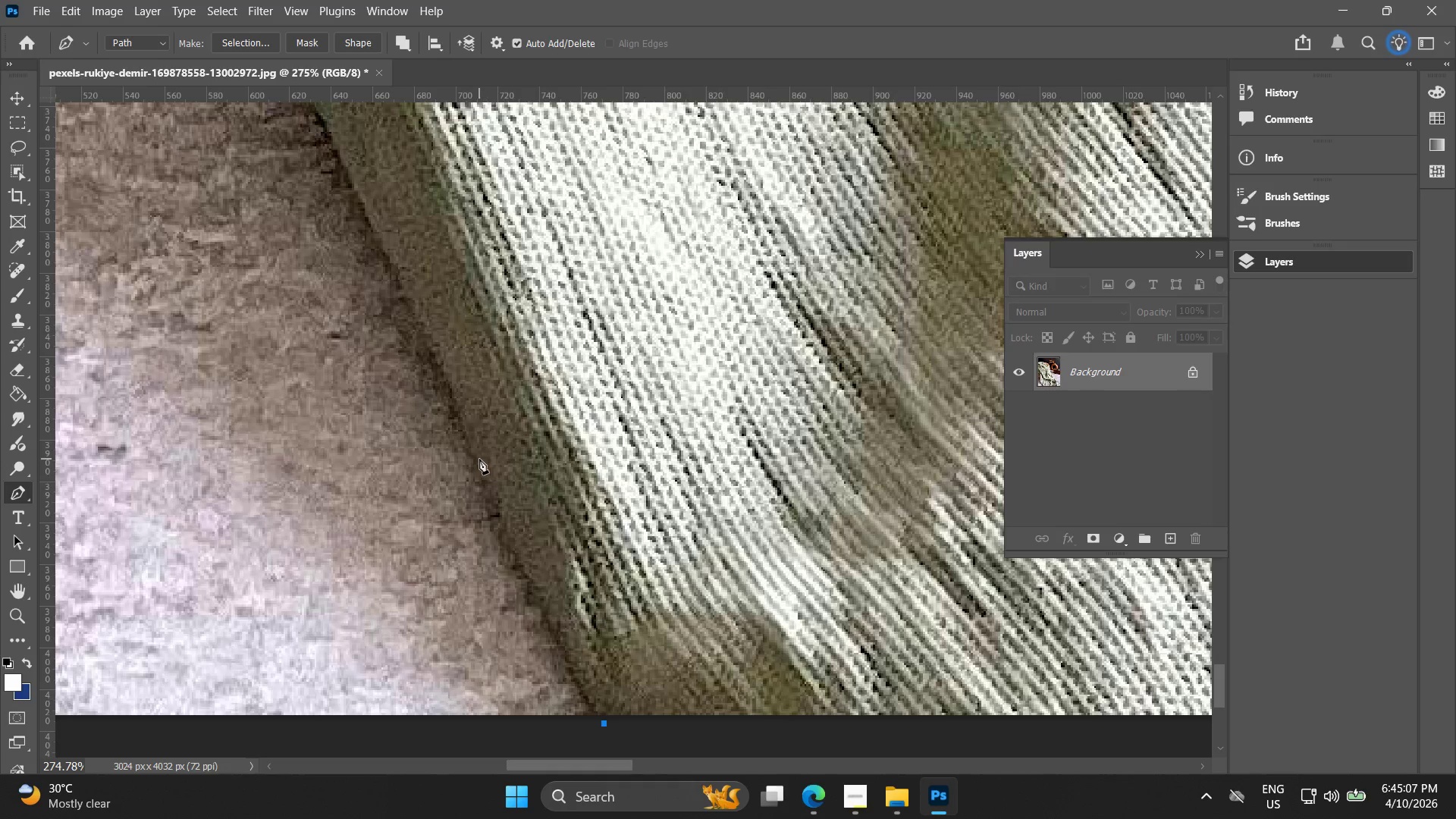 
left_click([479, 459])
 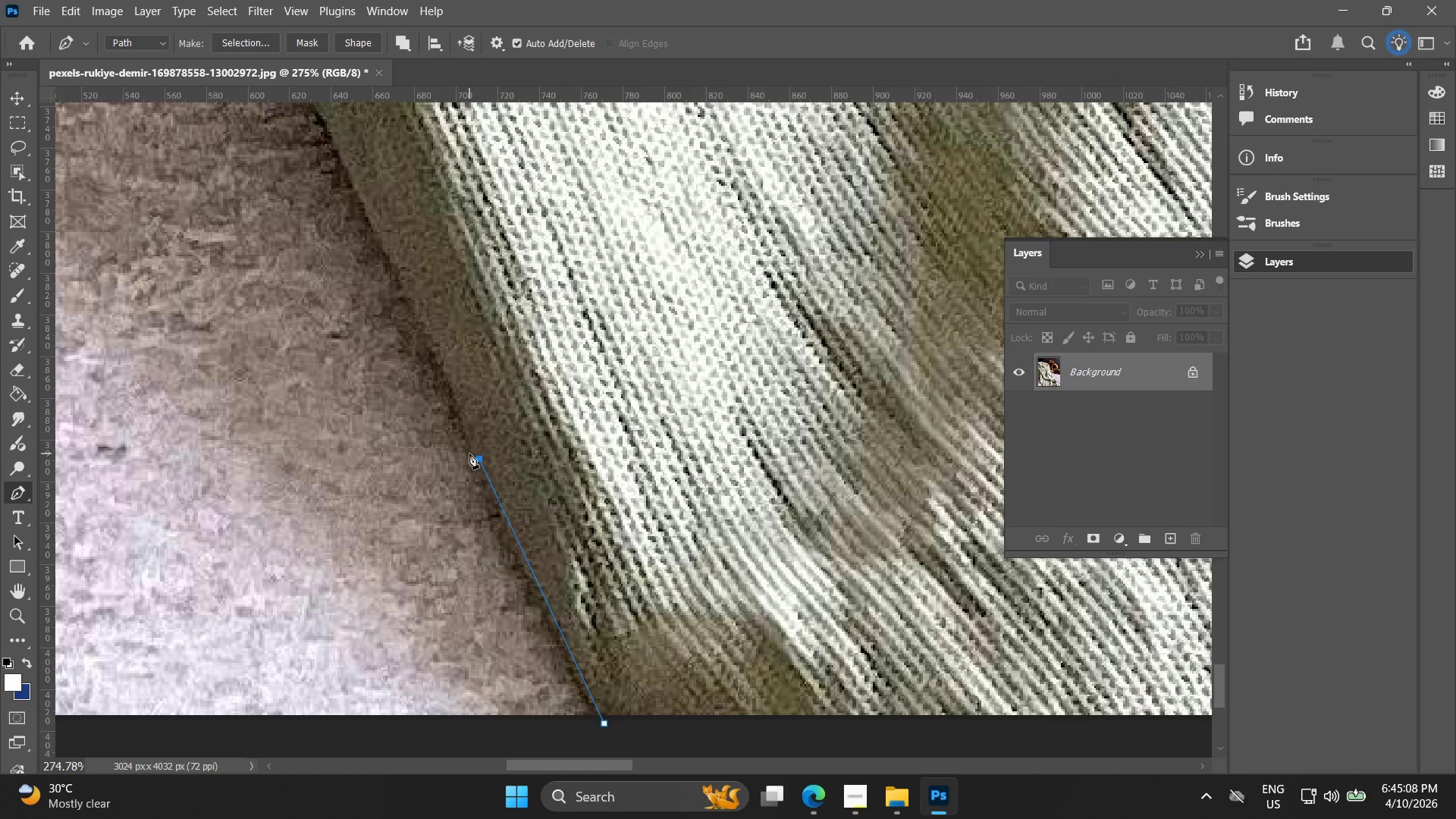 
key(Control+ControlLeft)
 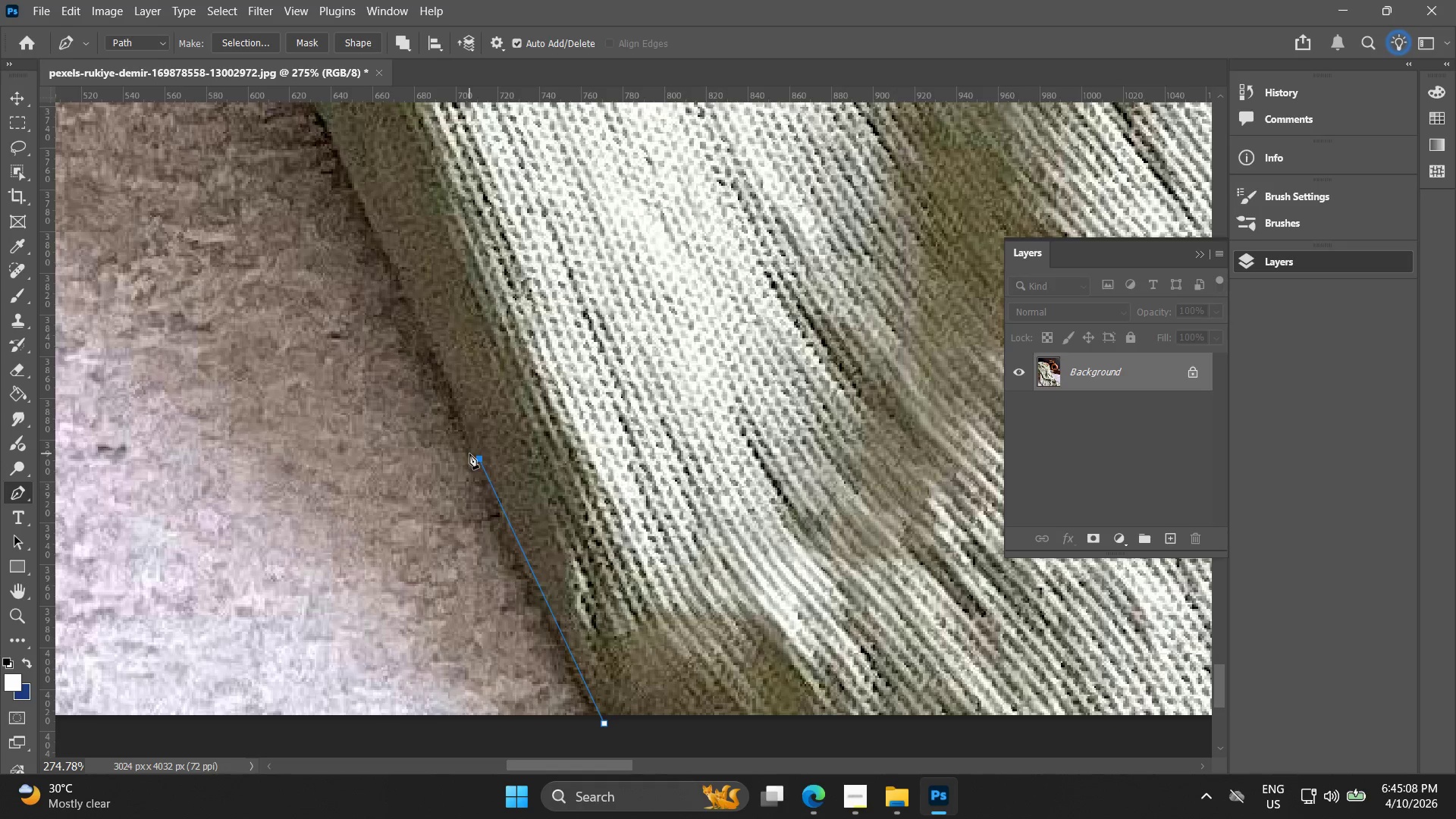 
key(Control+Z)
 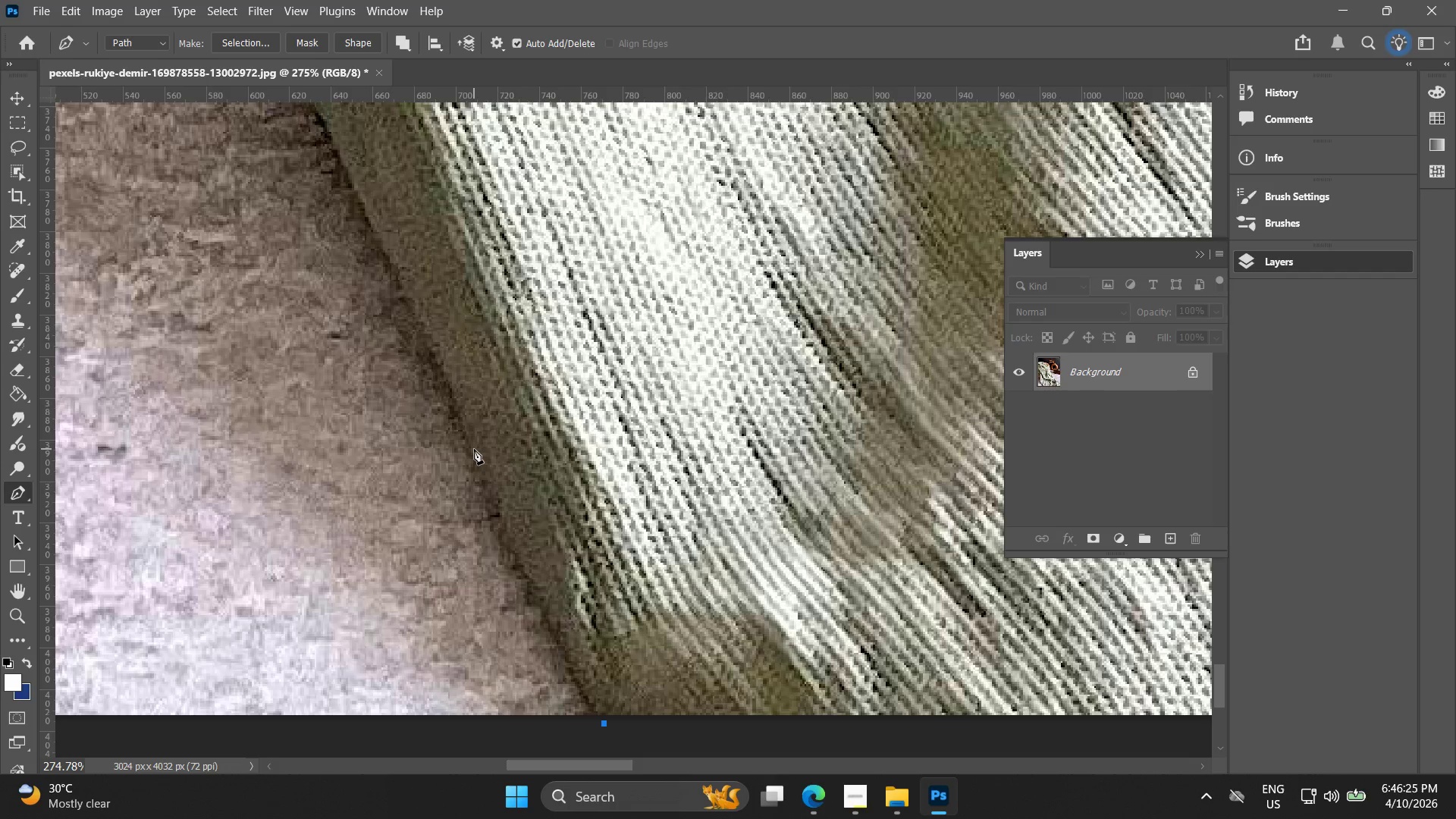 
wait(82.06)
 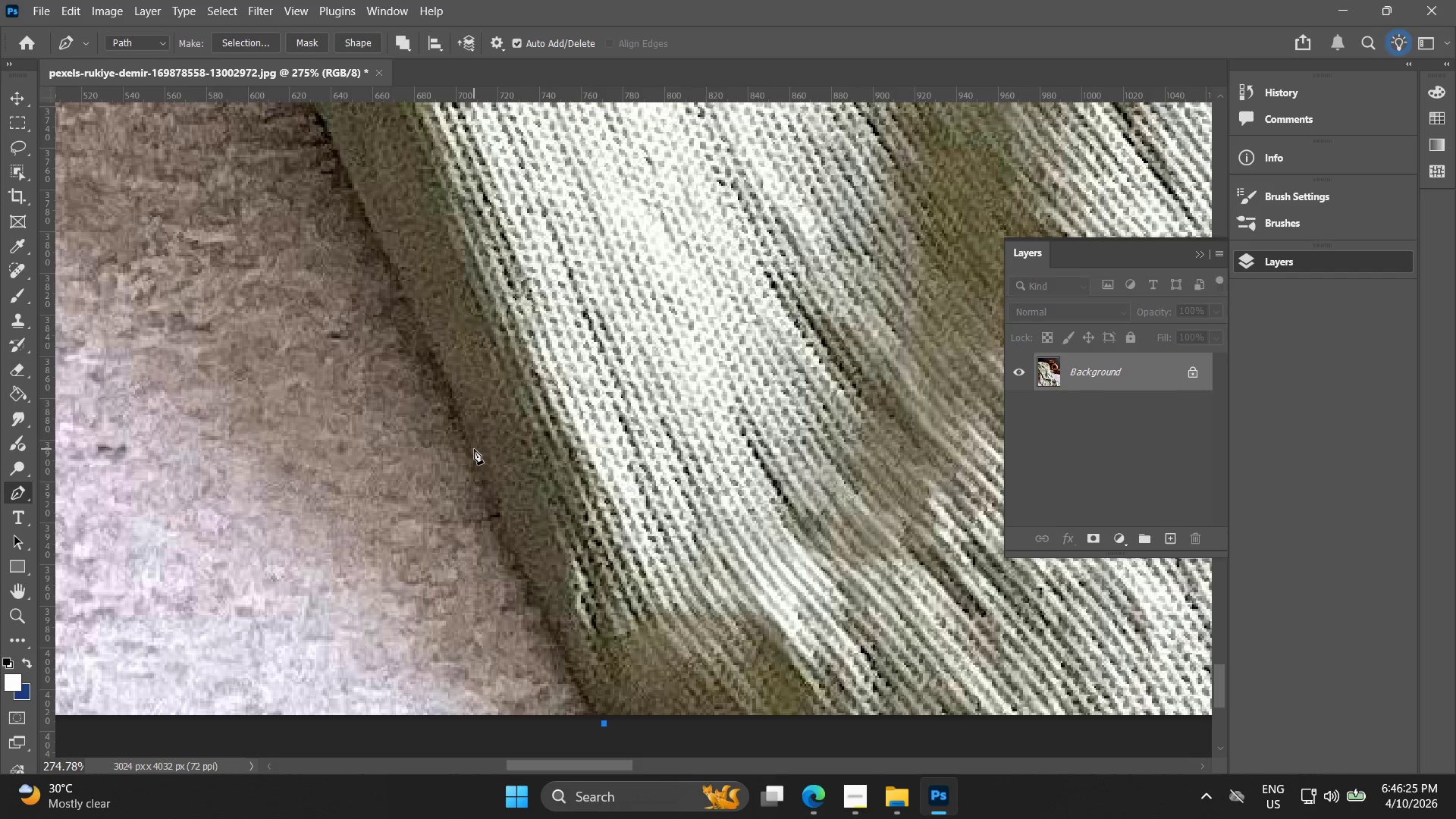 
scroll: coordinate [360, 432], scroll_direction: down, amount: 2.0
 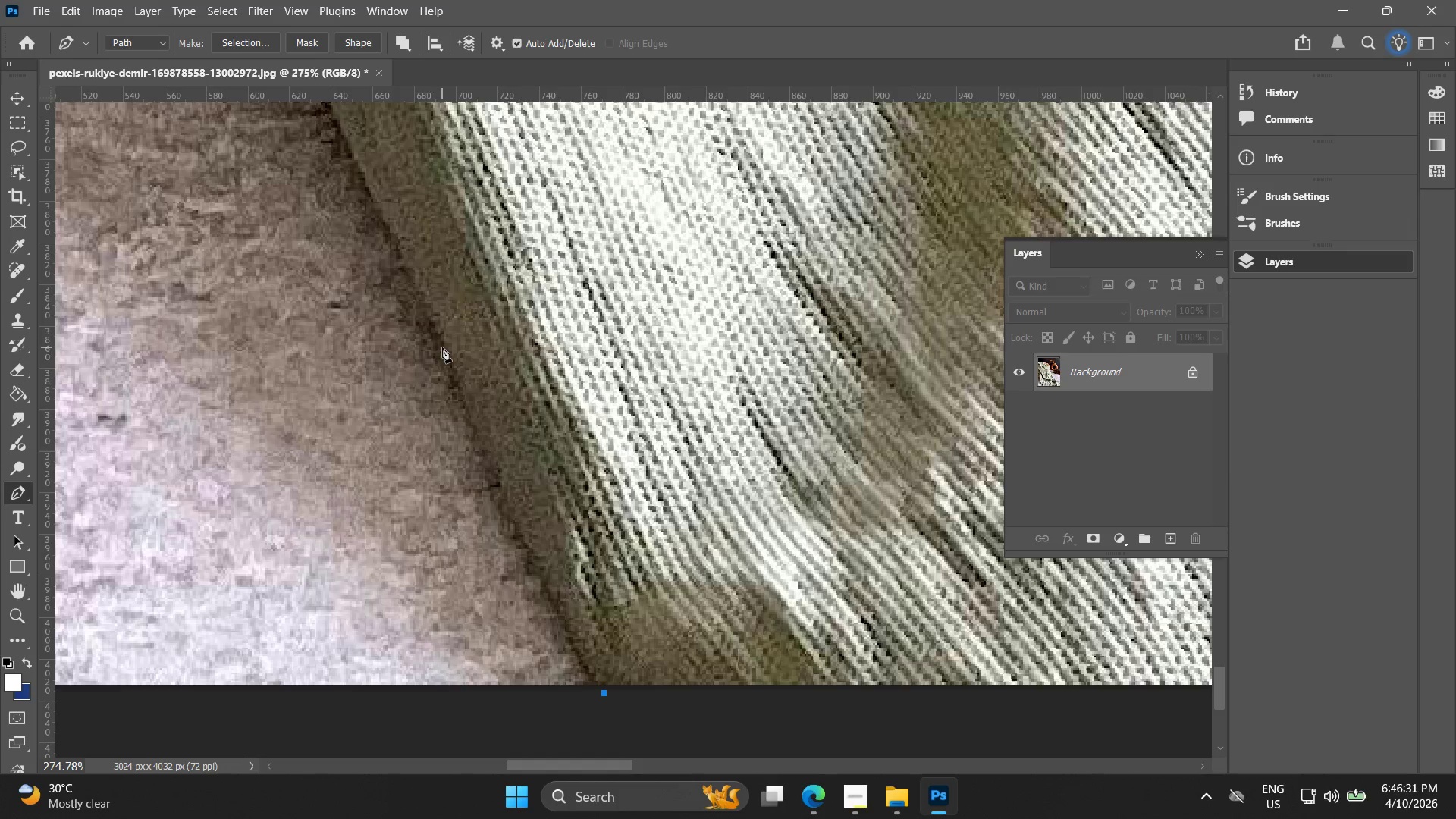 
left_click_drag(start_coordinate=[442, 347], to_coordinate=[415, 290])
 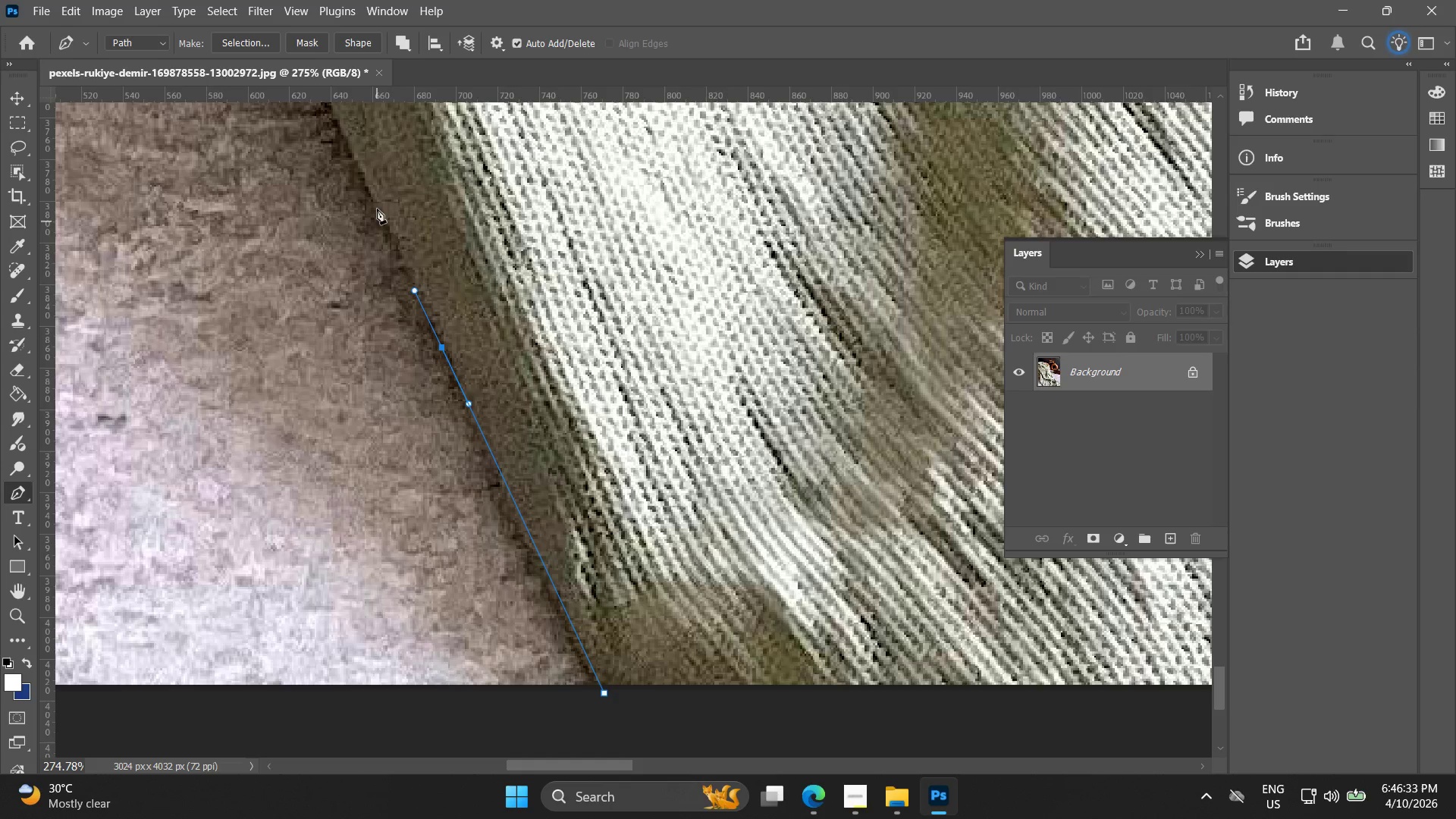 
scroll: coordinate [343, 285], scroll_direction: up, amount: 17.0
 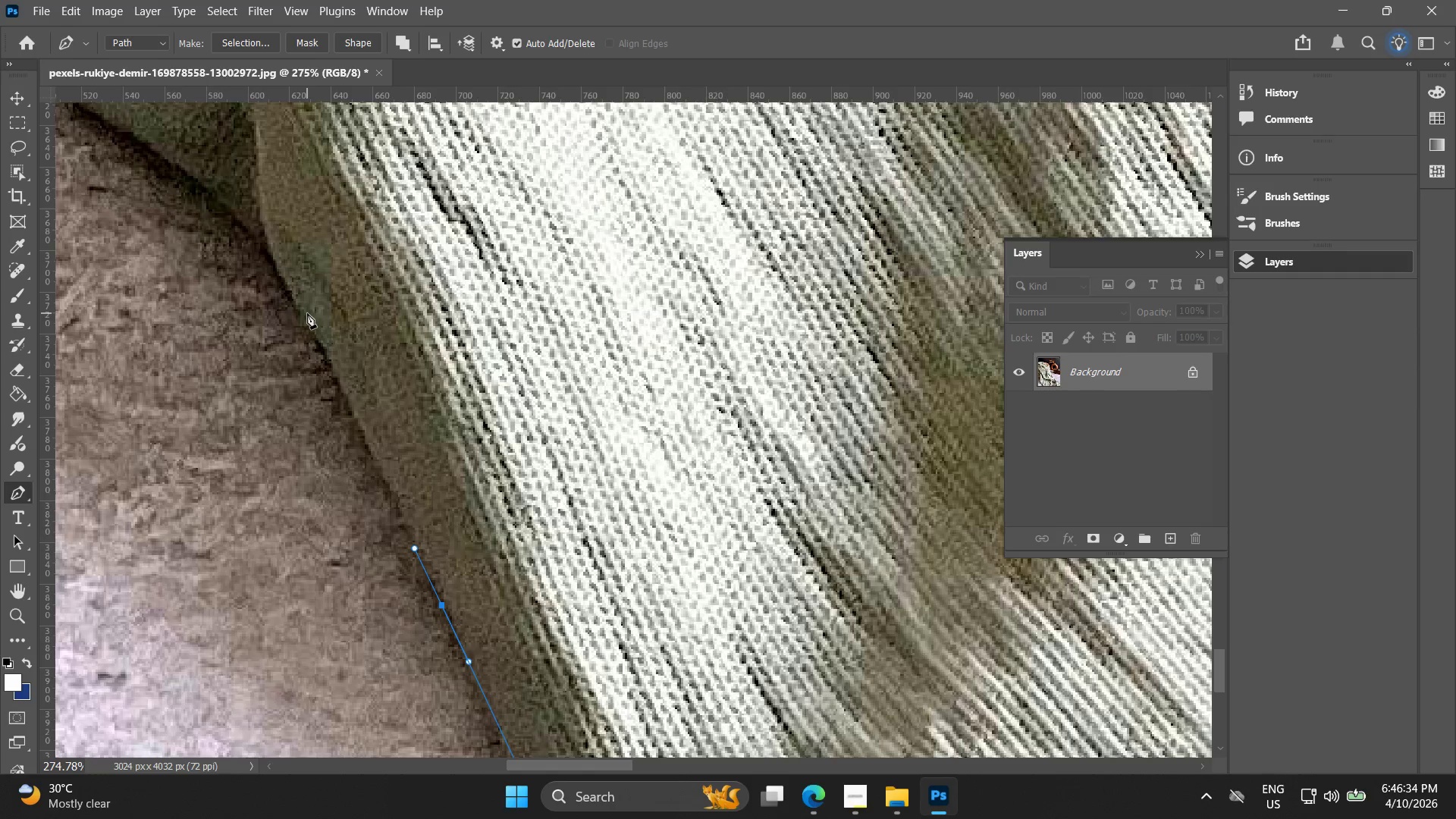 
left_click_drag(start_coordinate=[299, 309], to_coordinate=[282, 282])
 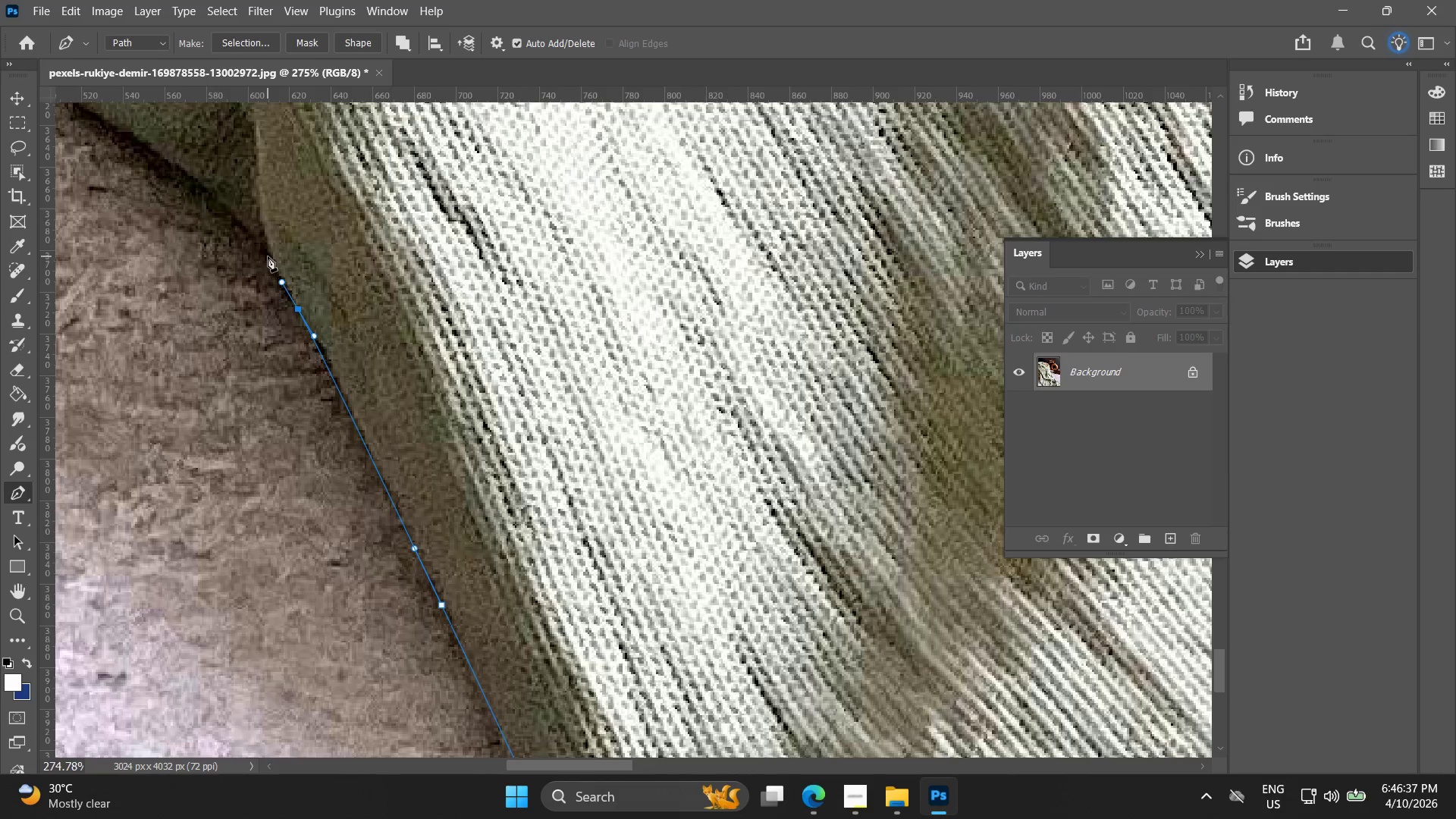 
left_click([268, 256])
 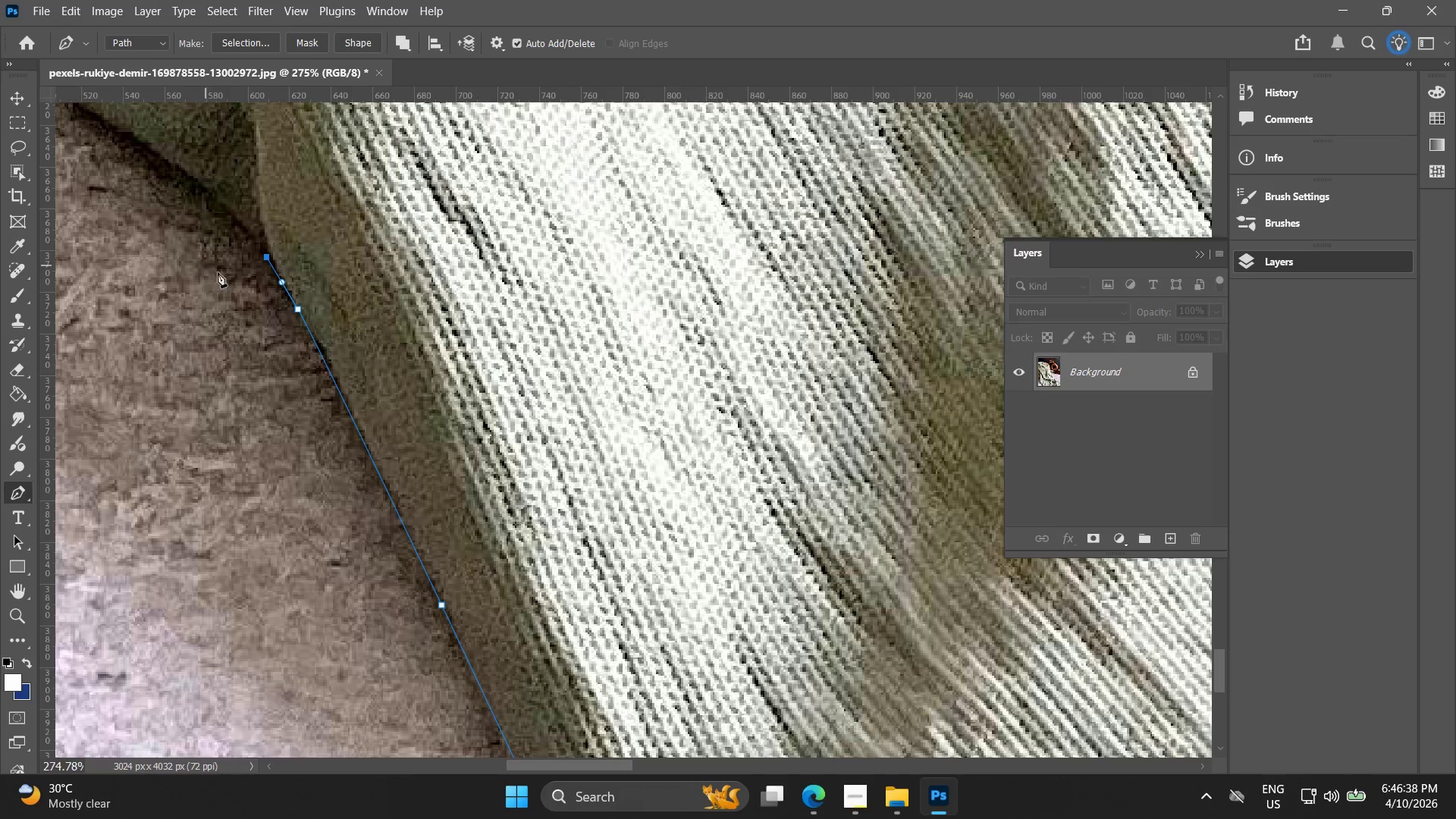 
hold_key(key=Space, duration=0.7)
 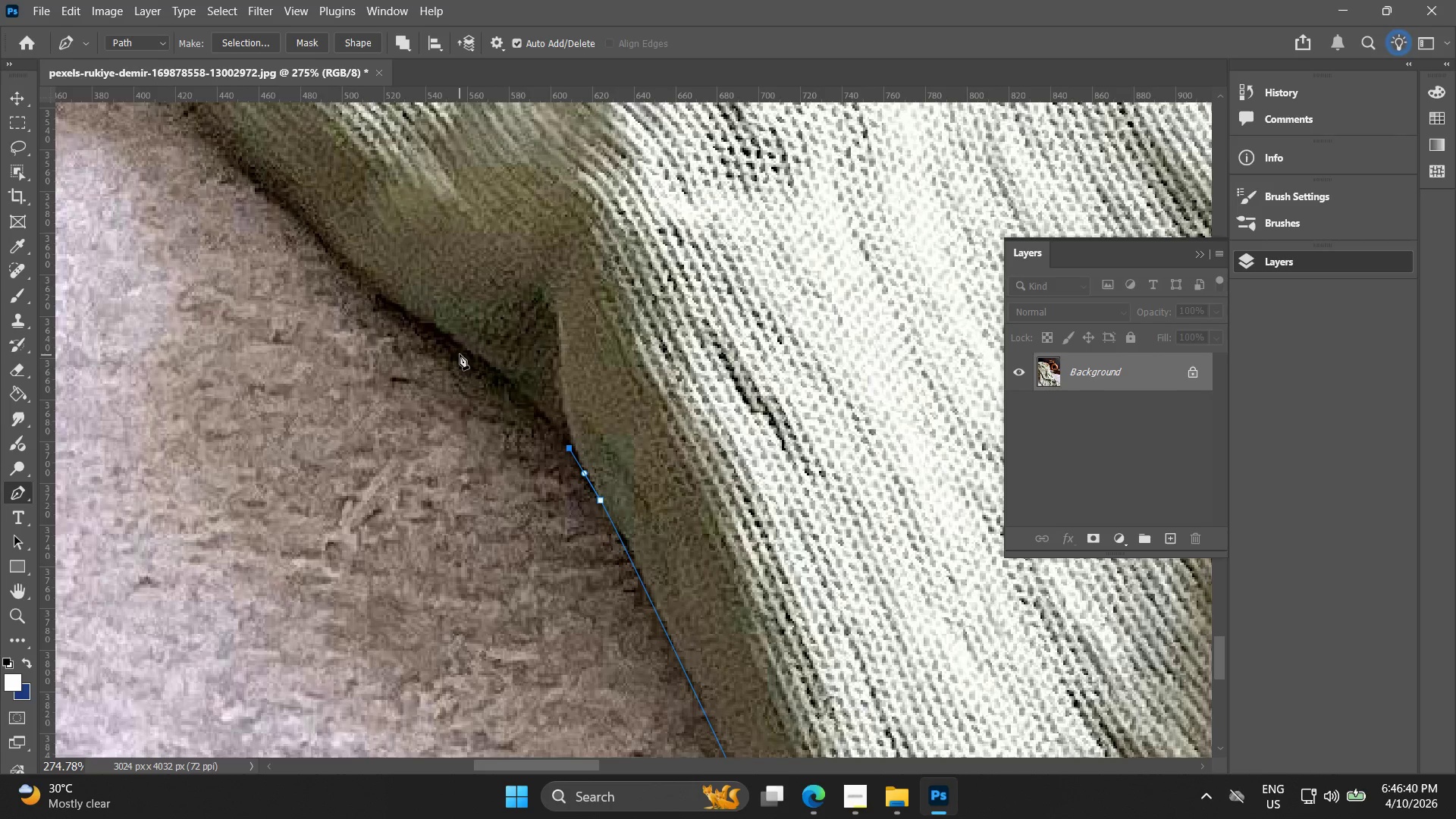 
left_click_drag(start_coordinate=[230, 289], to_coordinate=[494, 447])
 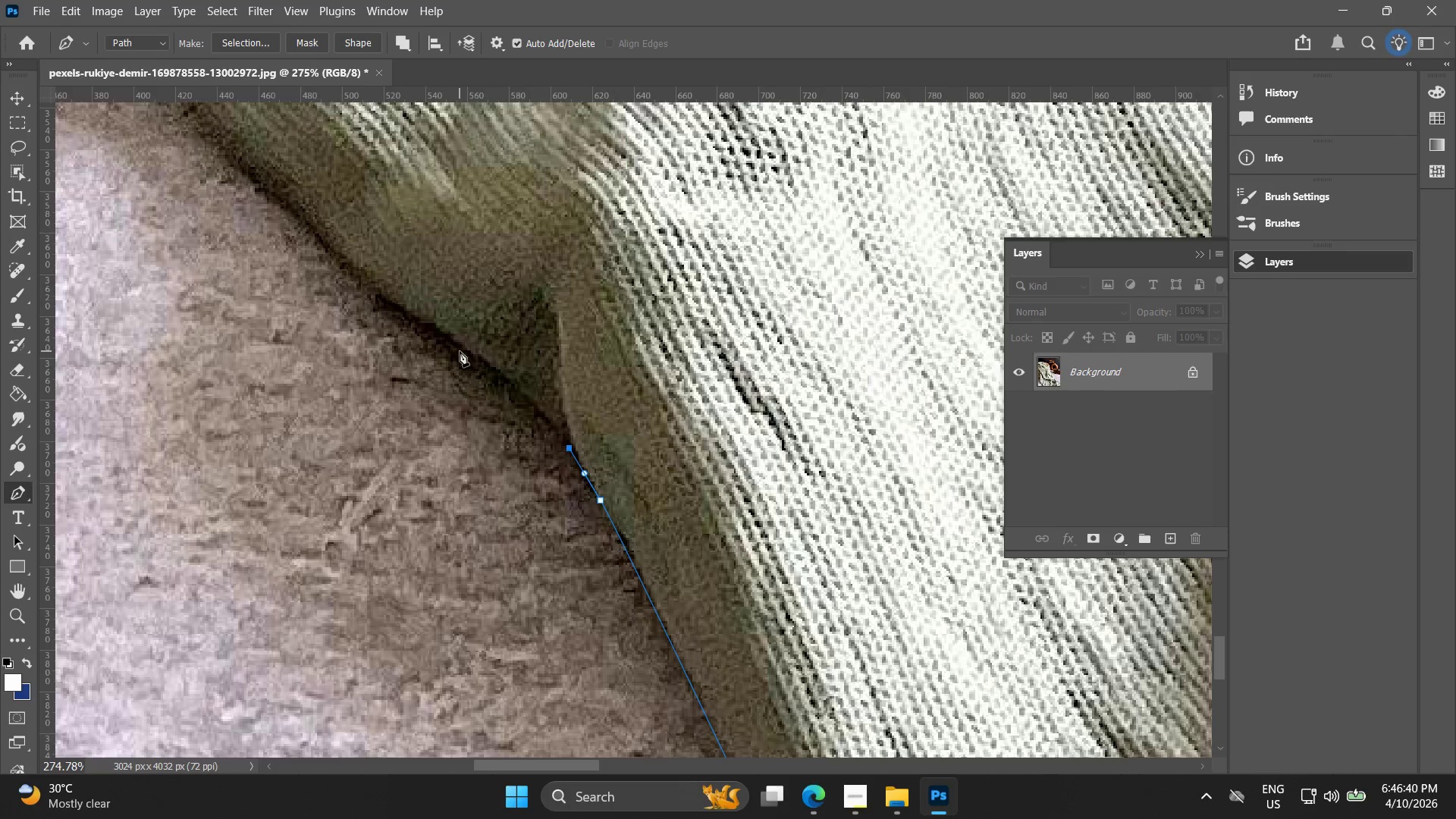 
left_click_drag(start_coordinate=[460, 351], to_coordinate=[396, 319])
 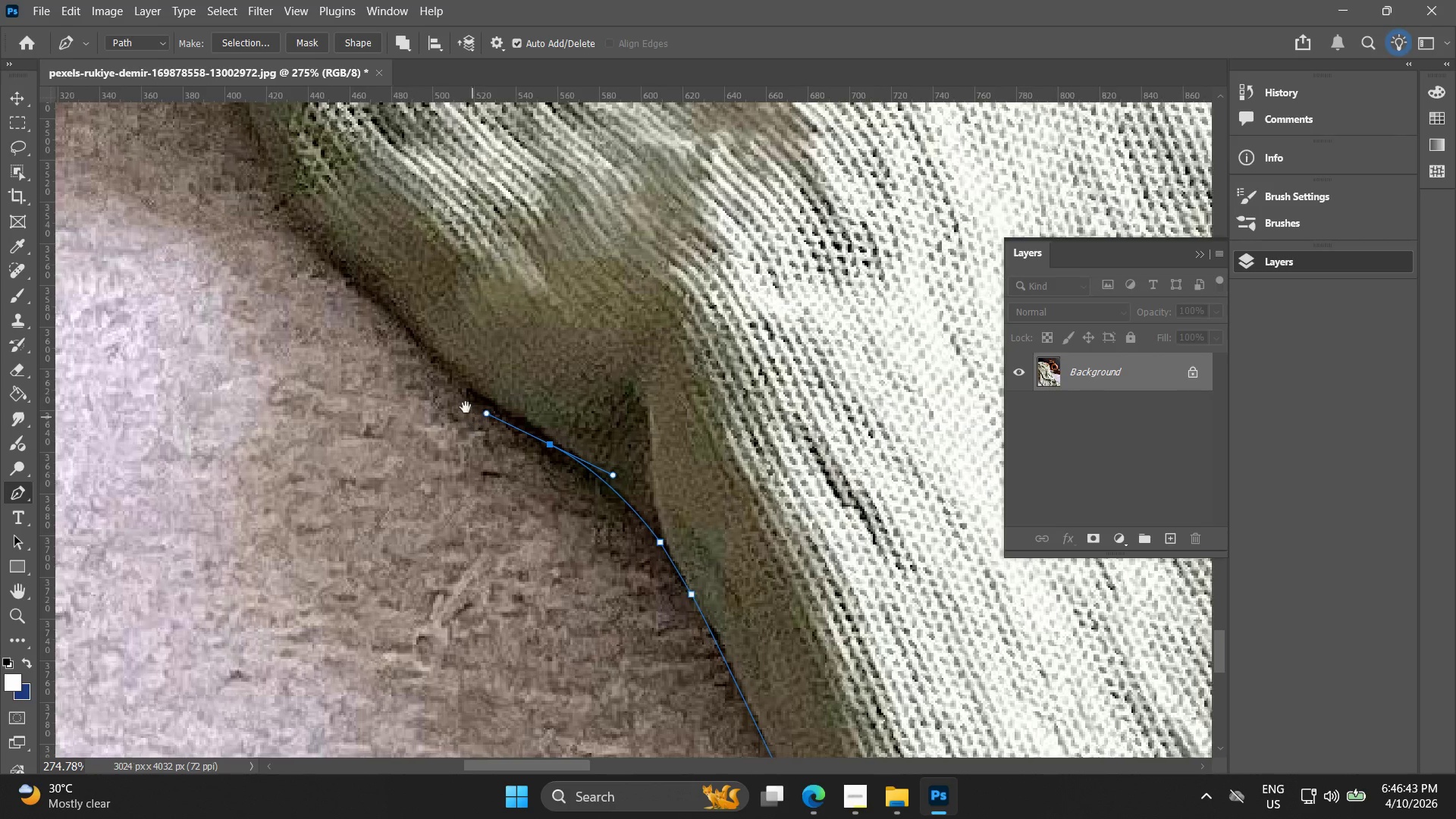 
hold_key(key=Space, duration=0.52)
 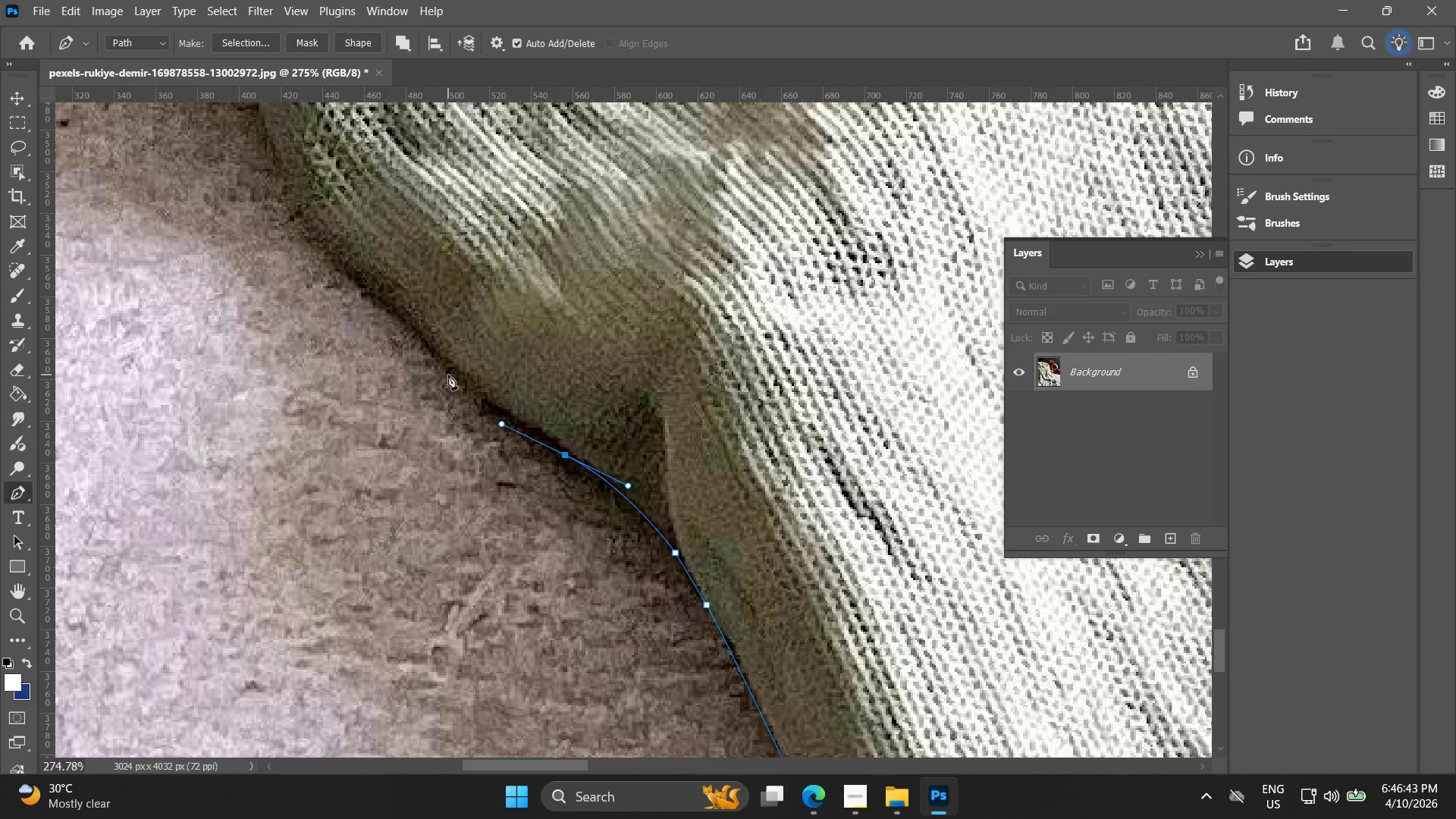 
left_click_drag(start_coordinate=[385, 329], to_coordinate=[474, 422])
 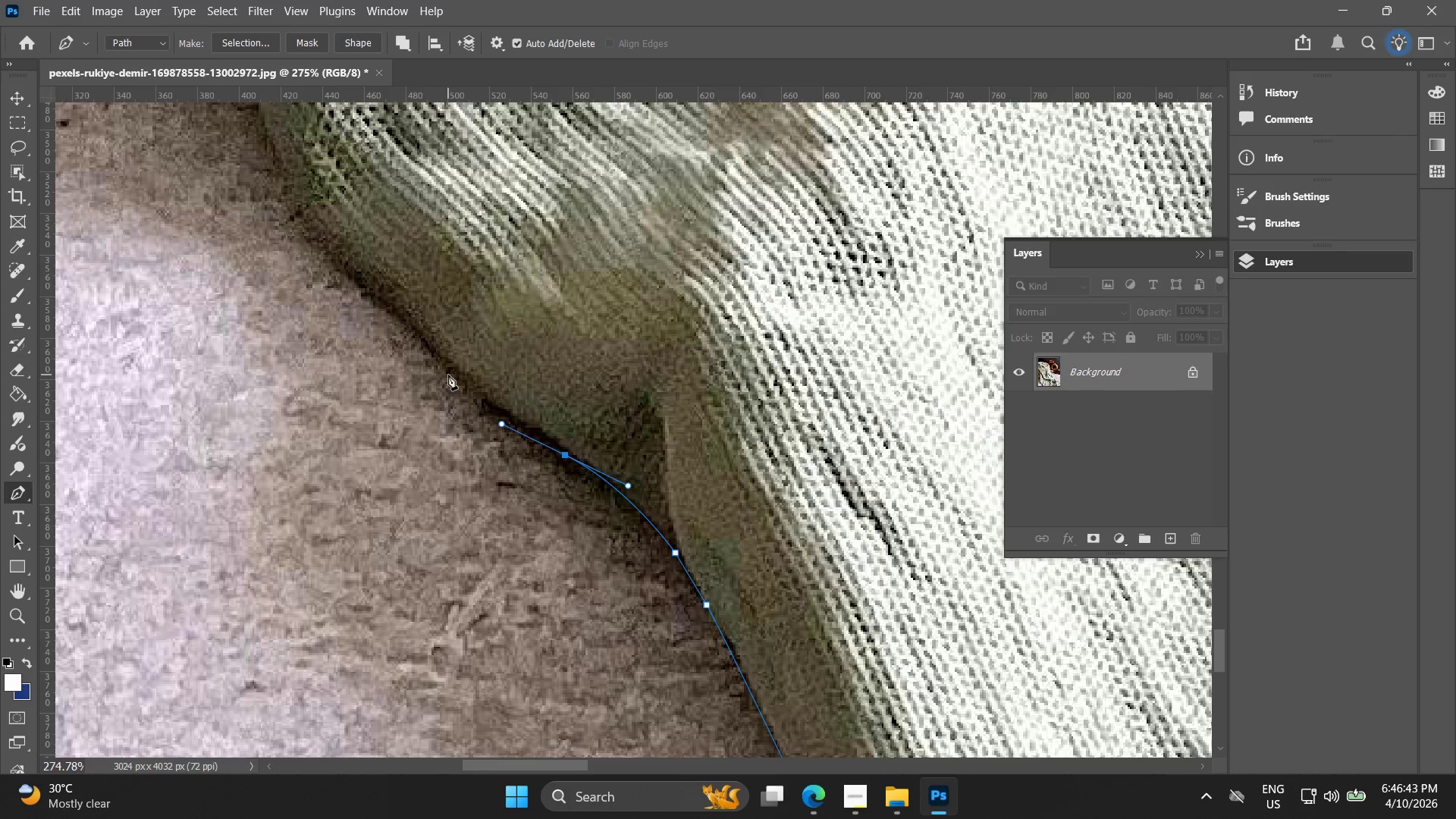 
left_click_drag(start_coordinate=[448, 375], to_coordinate=[434, 349])
 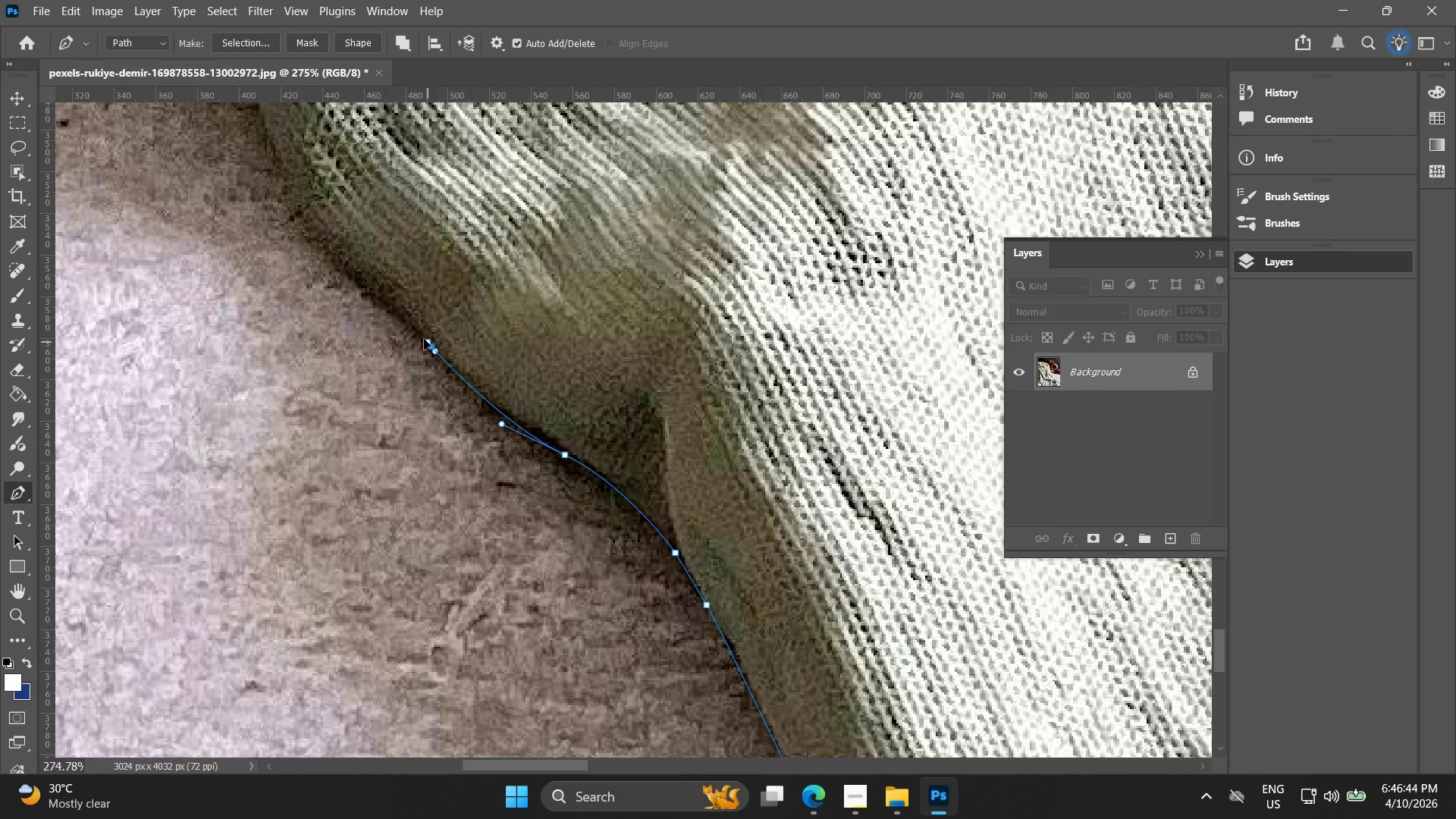 
key(Control+ControlLeft)
 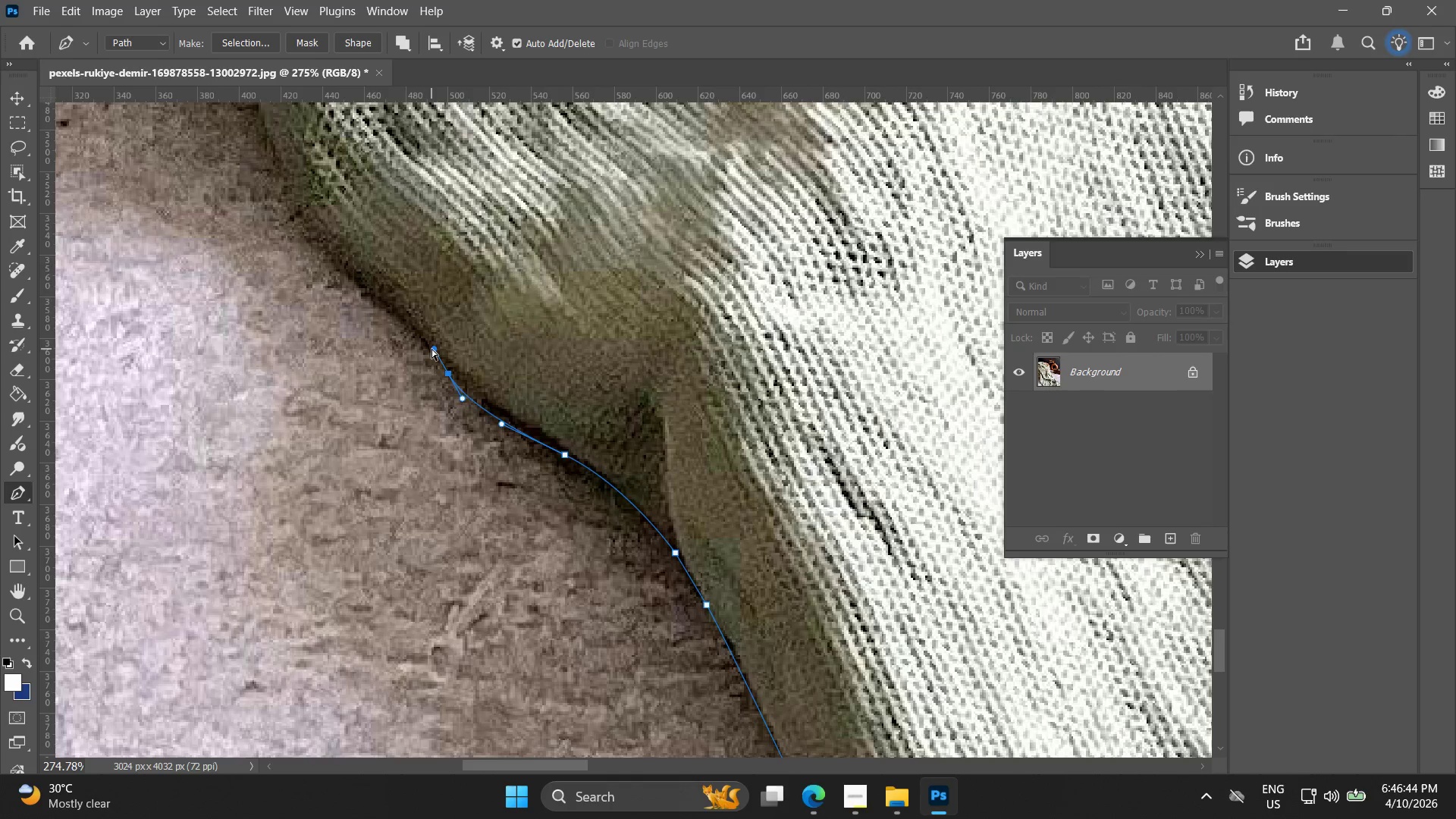 
key(Control+Z)
 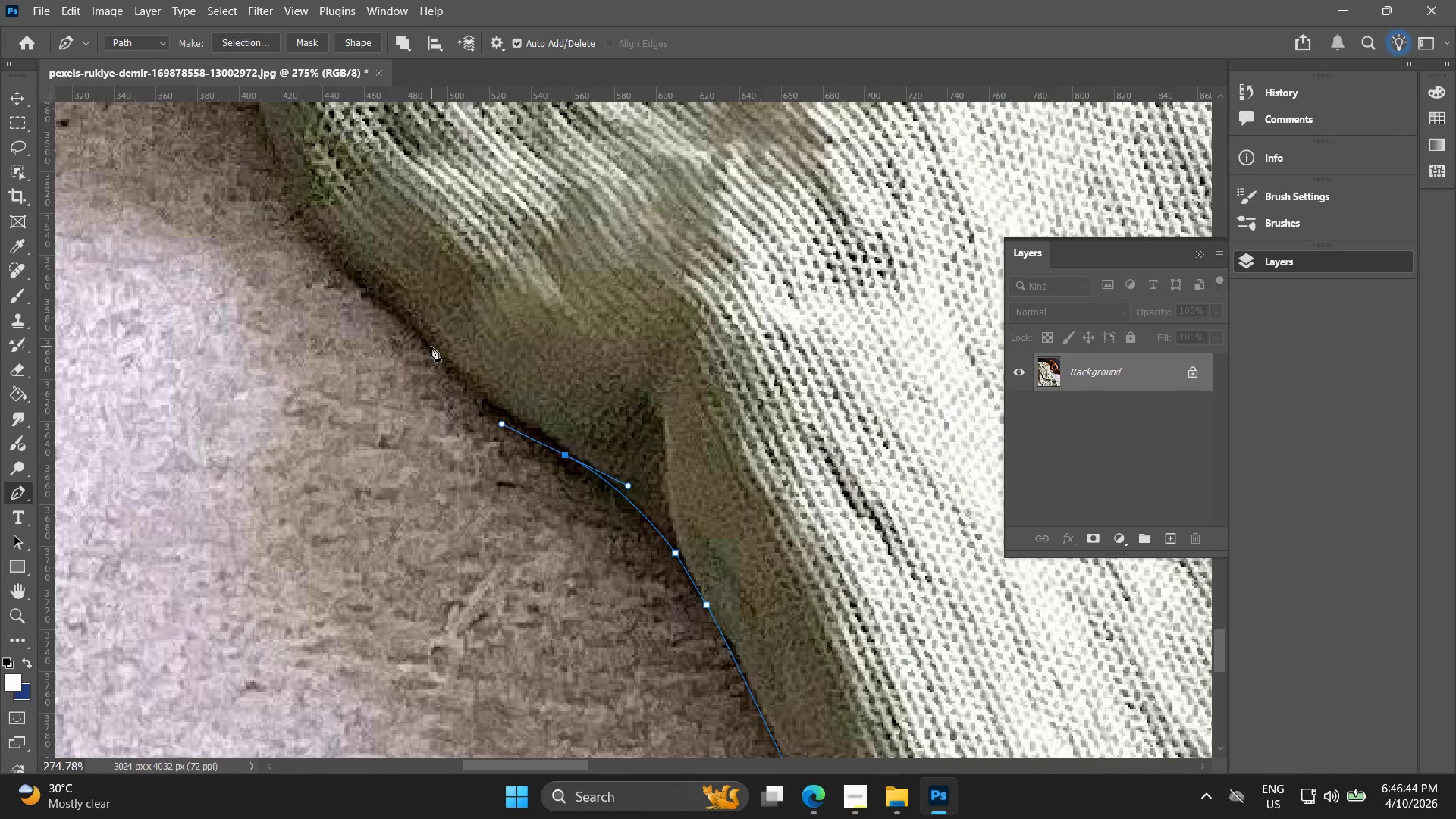 
left_click_drag(start_coordinate=[432, 346], to_coordinate=[415, 335])
 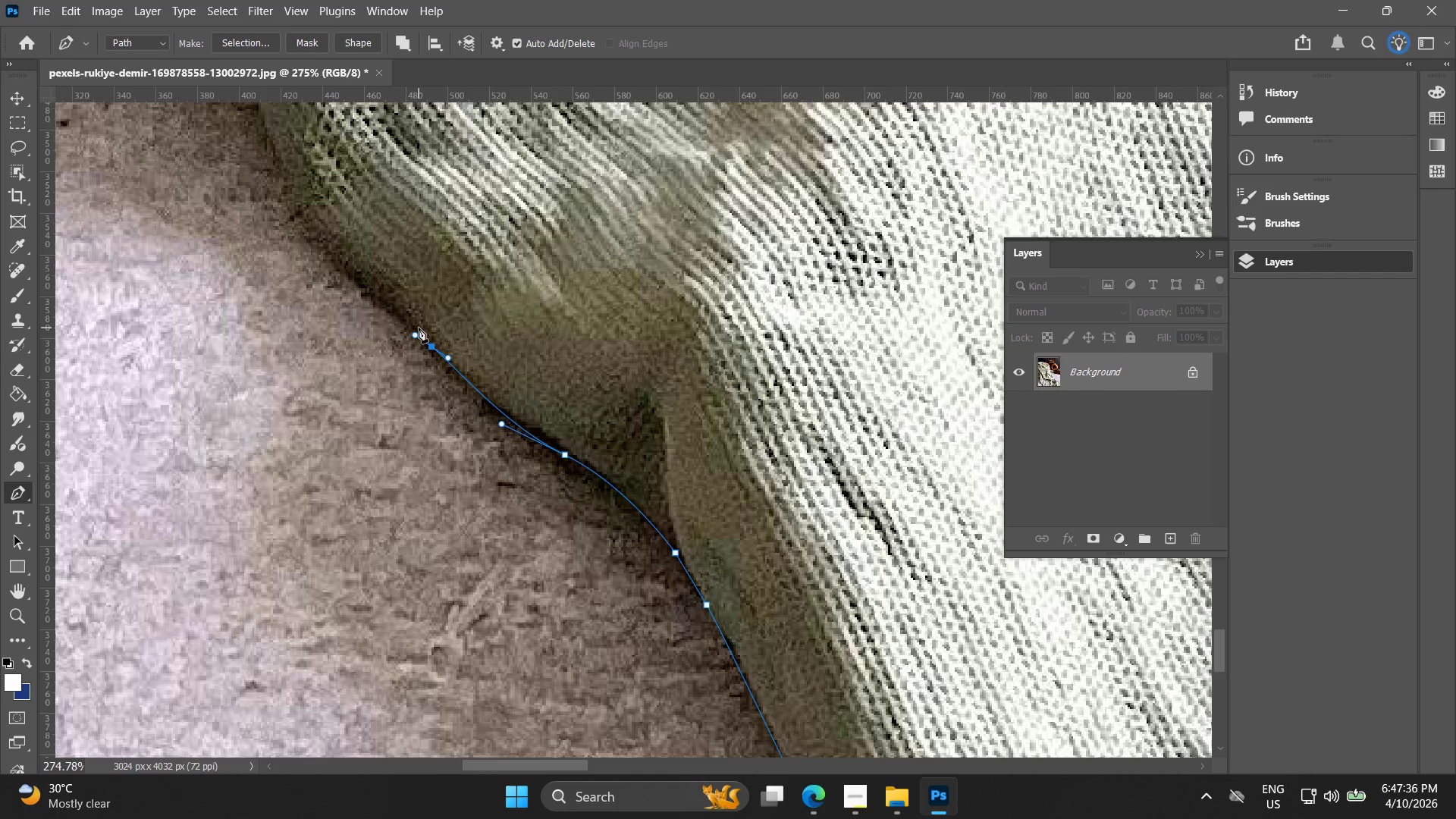 
wait(55.78)
 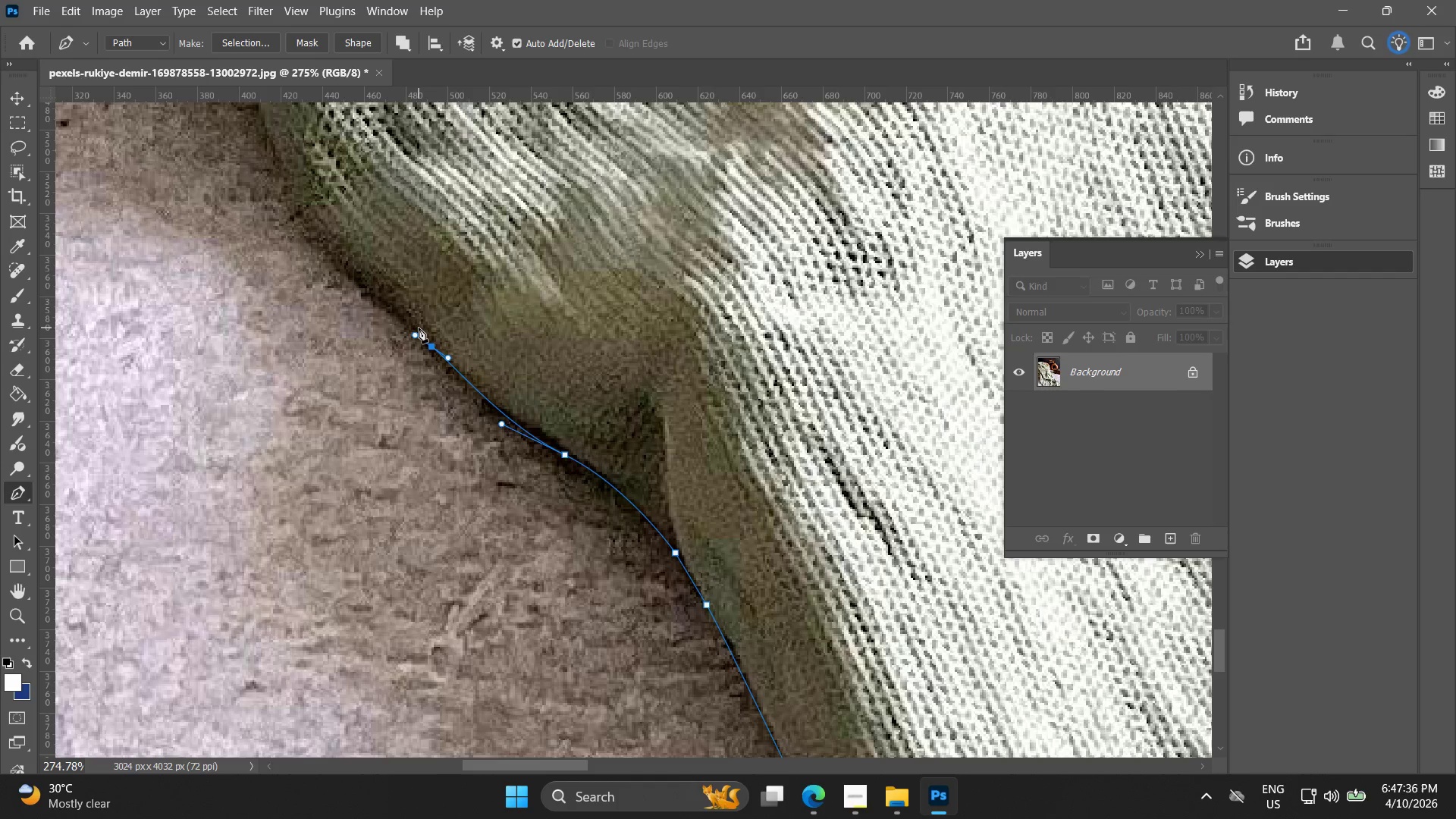 
hold_key(key=Space, duration=0.78)
 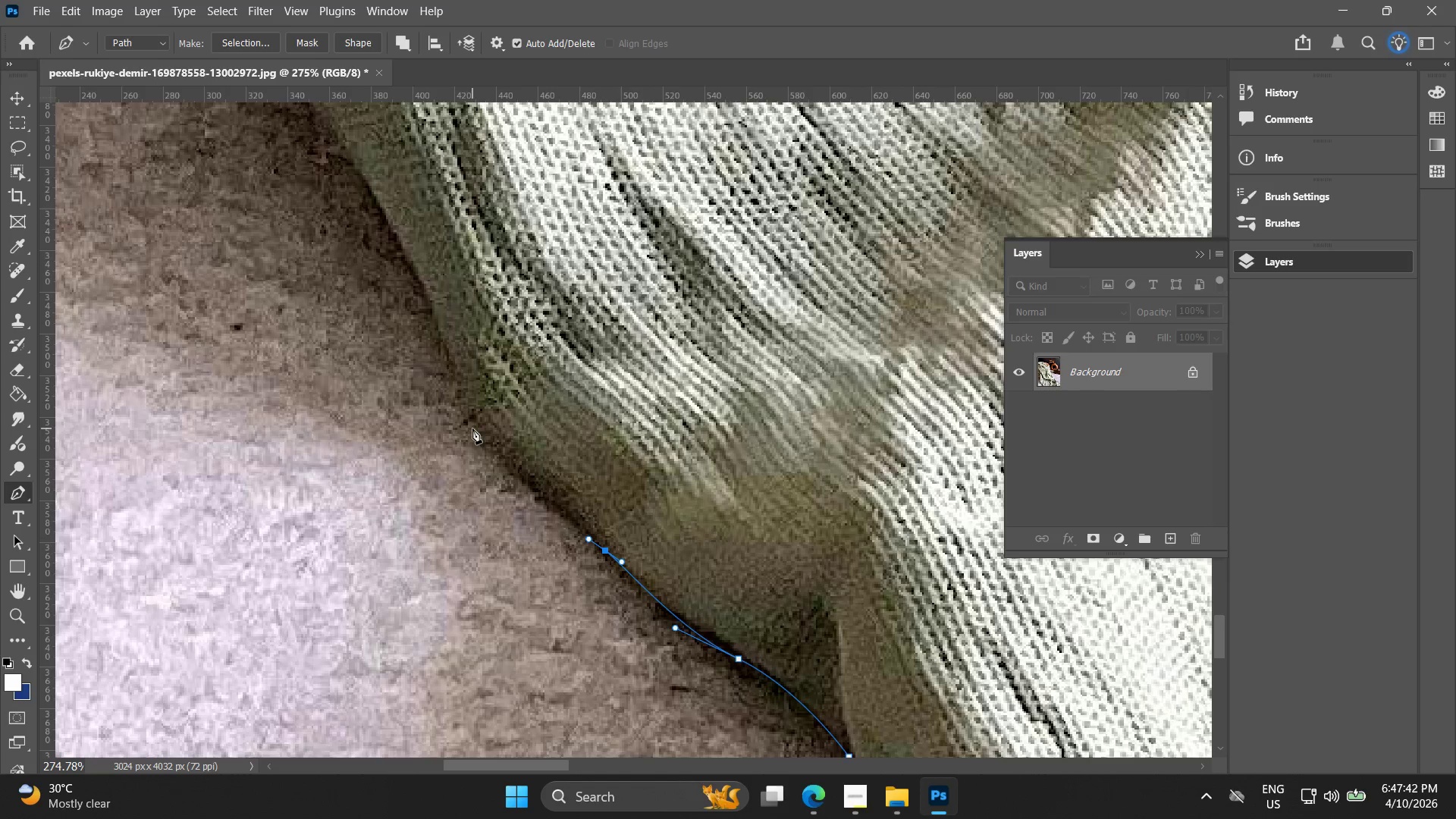 
left_click_drag(start_coordinate=[325, 343], to_coordinate=[498, 547])
 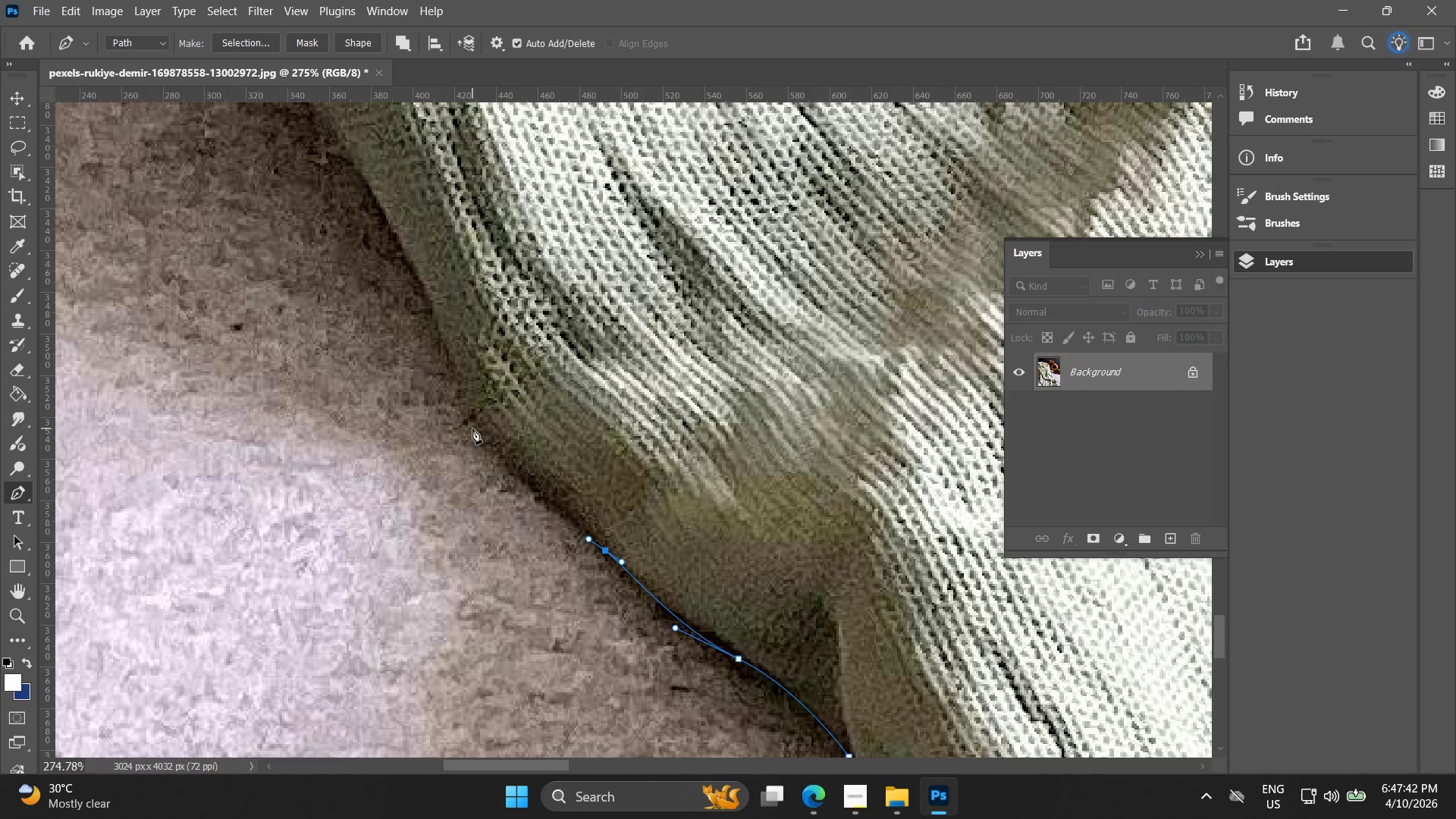 
left_click_drag(start_coordinate=[472, 428], to_coordinate=[449, 391])
 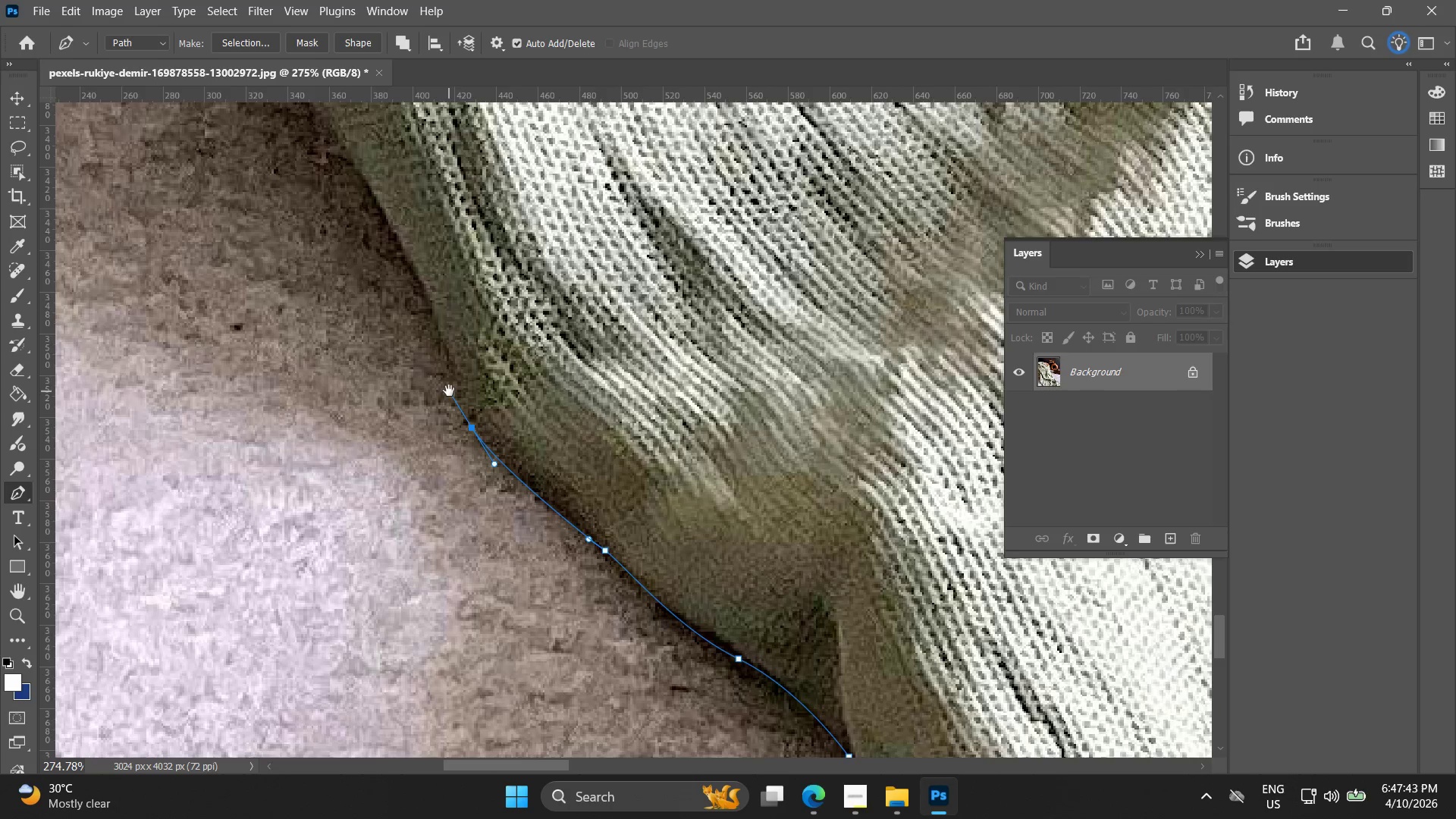 
hold_key(key=Space, duration=0.5)
 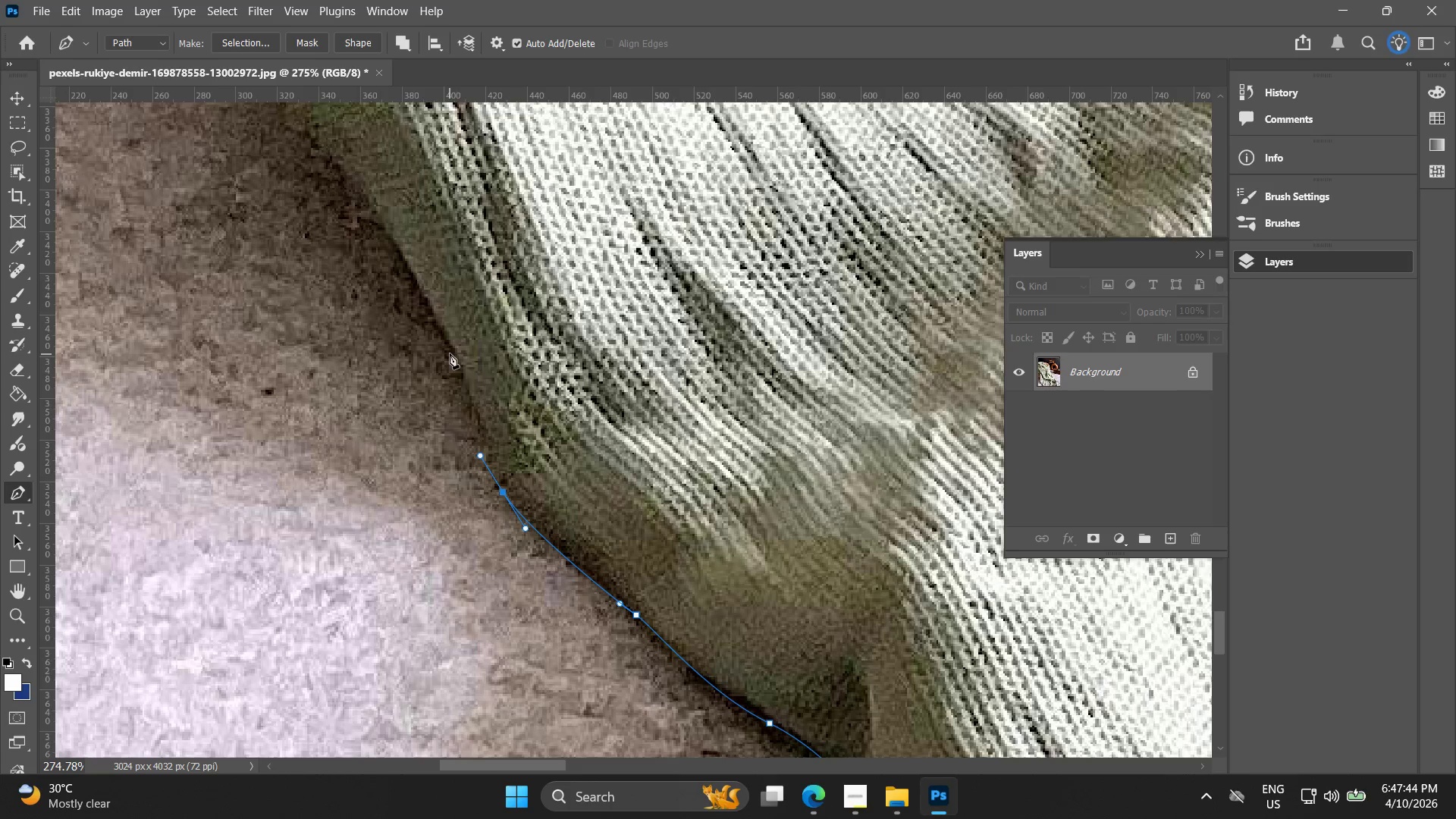 
left_click_drag(start_coordinate=[453, 397], to_coordinate=[485, 461])
 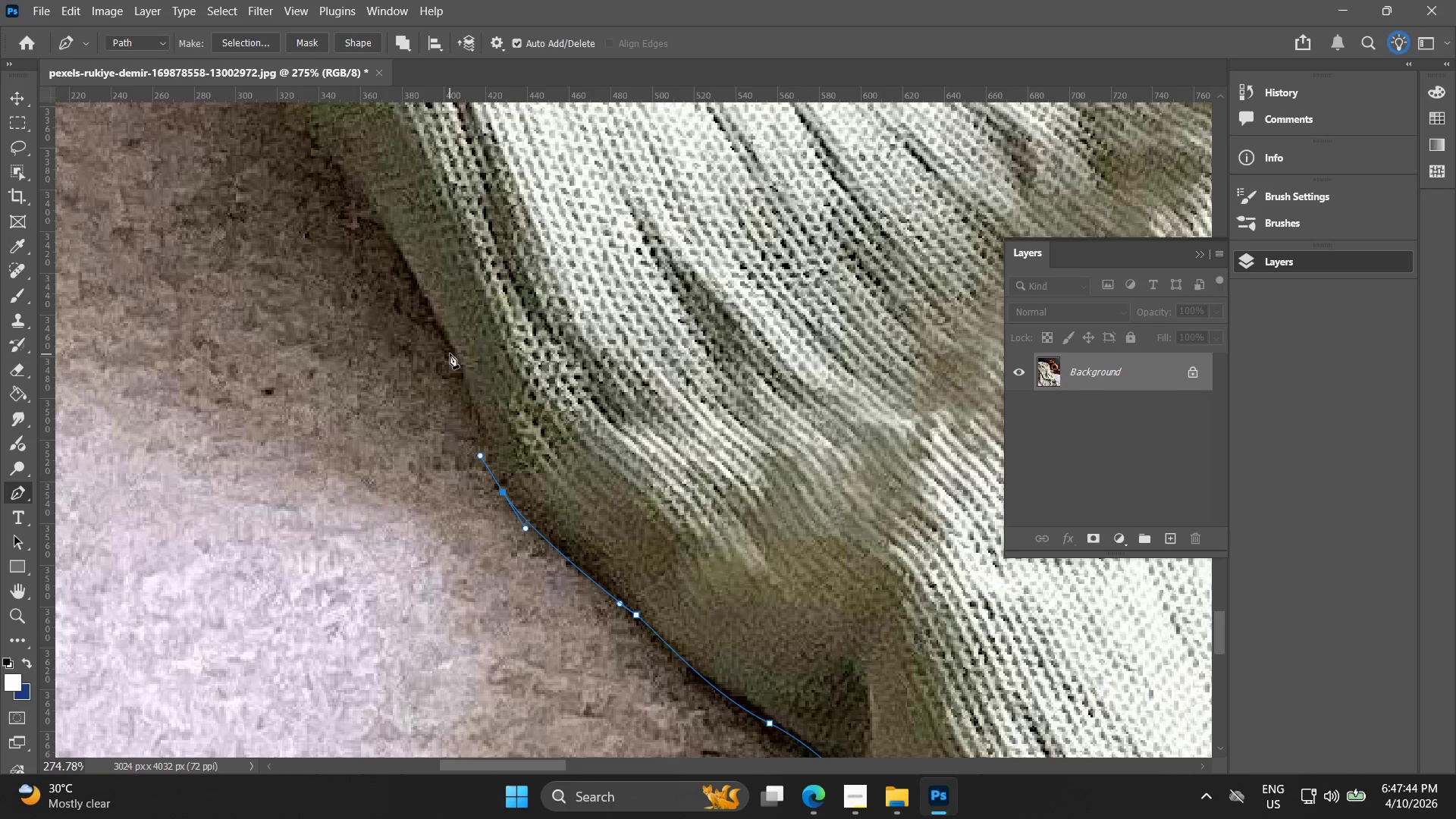 
left_click_drag(start_coordinate=[452, 344], to_coordinate=[427, 304])
 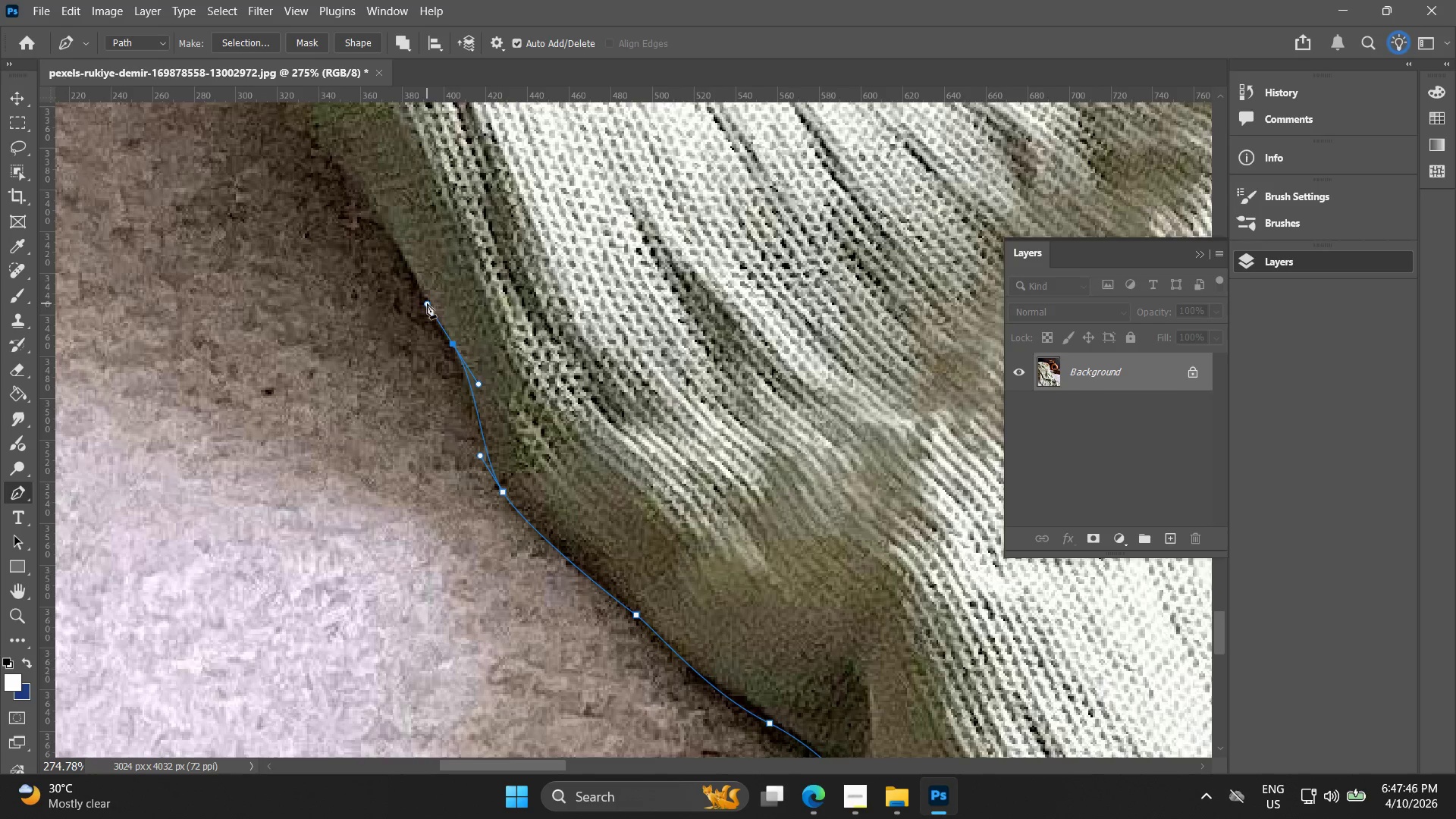 
hold_key(key=Space, duration=0.55)
 